 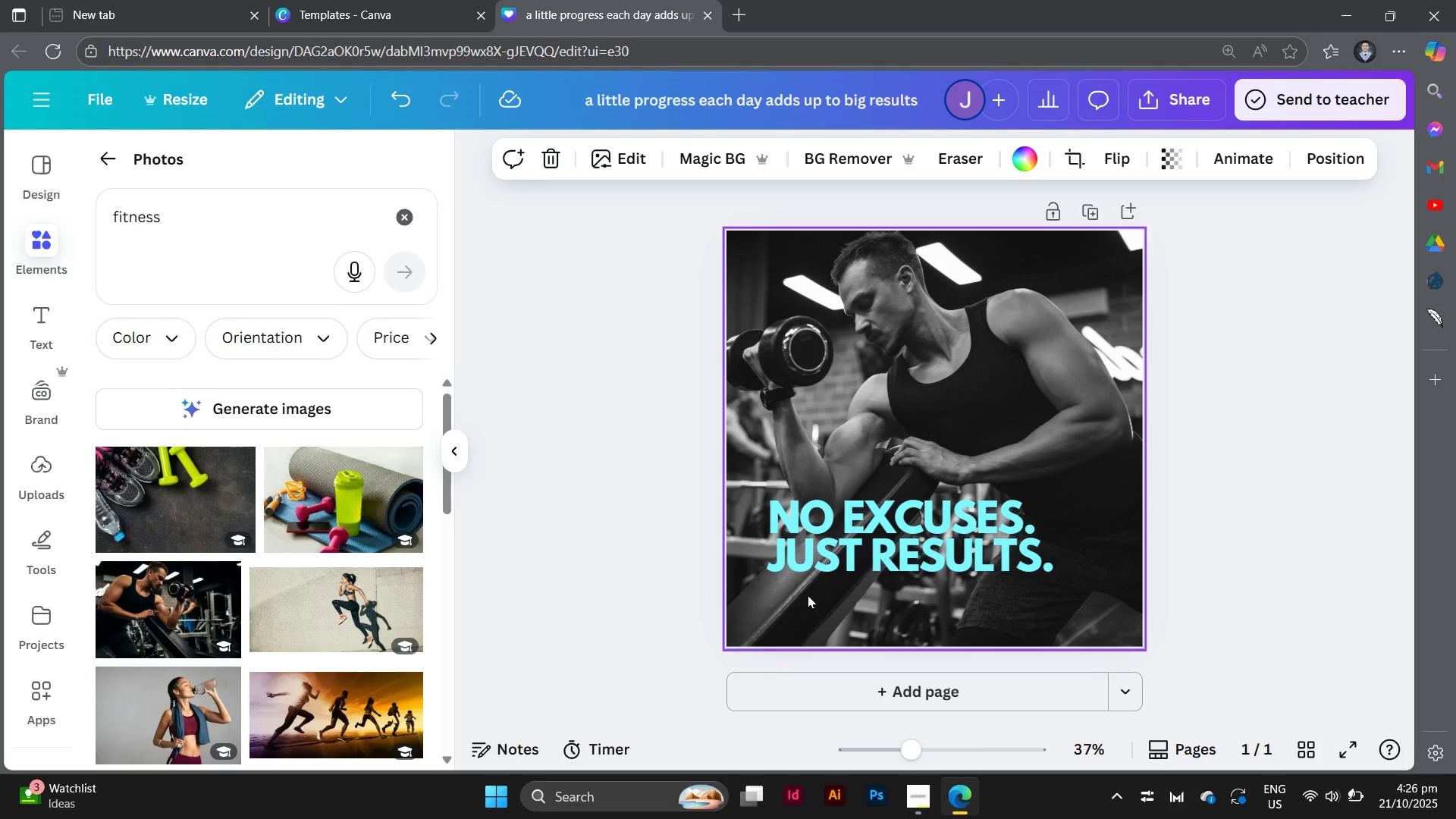 
key(Control+Z)
 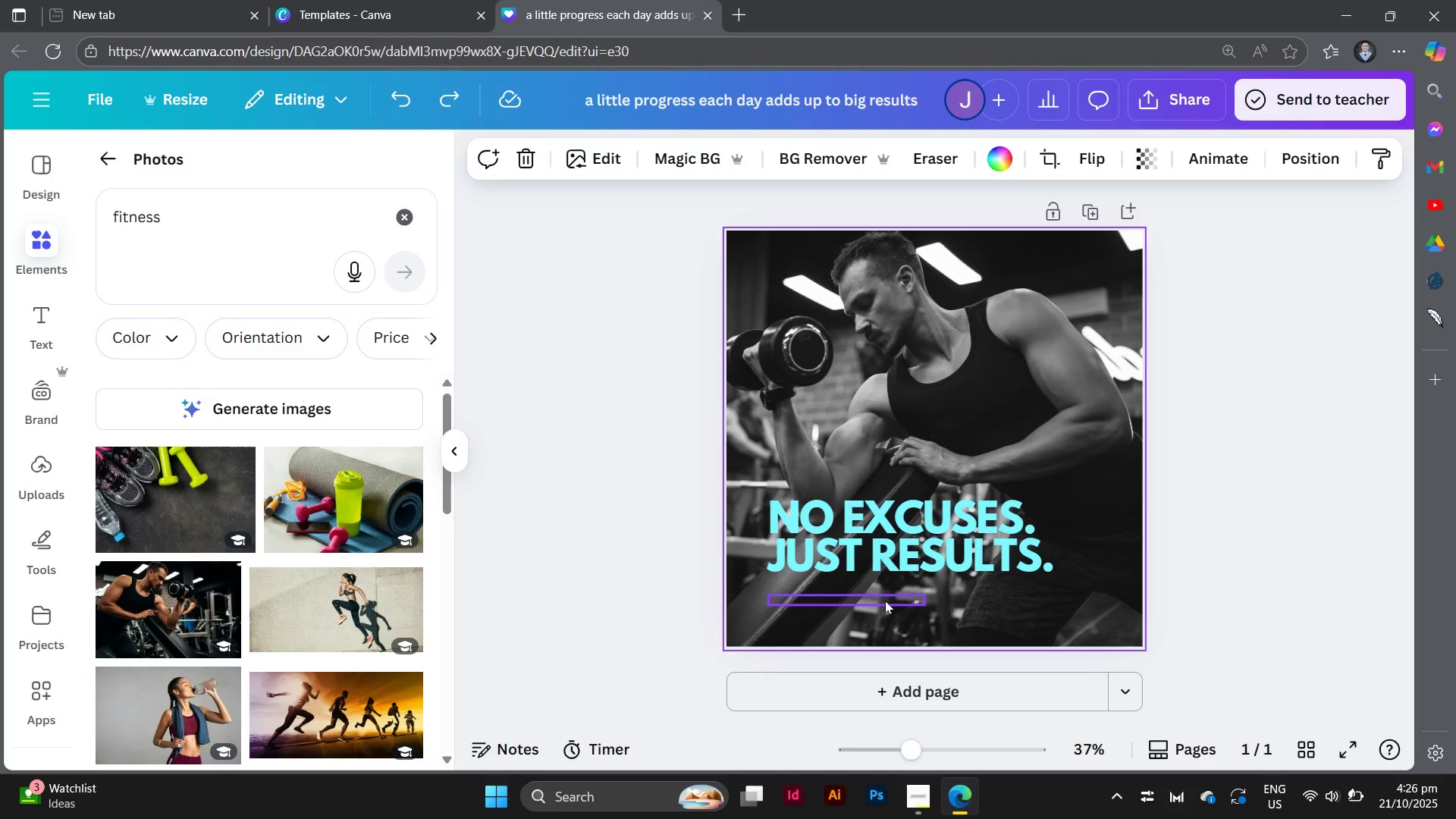 
left_click([885, 601])
 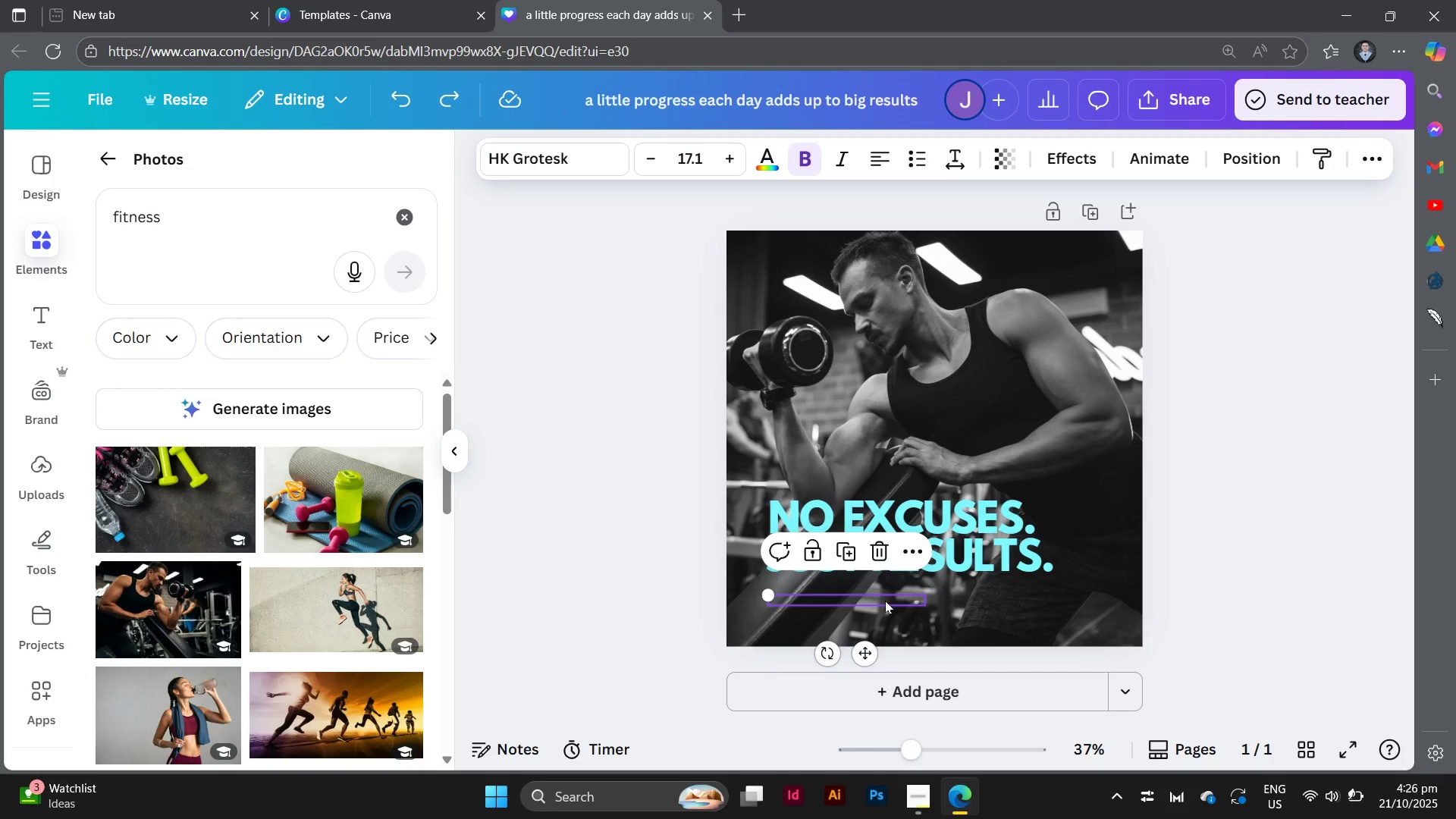 
type(bbbb)
 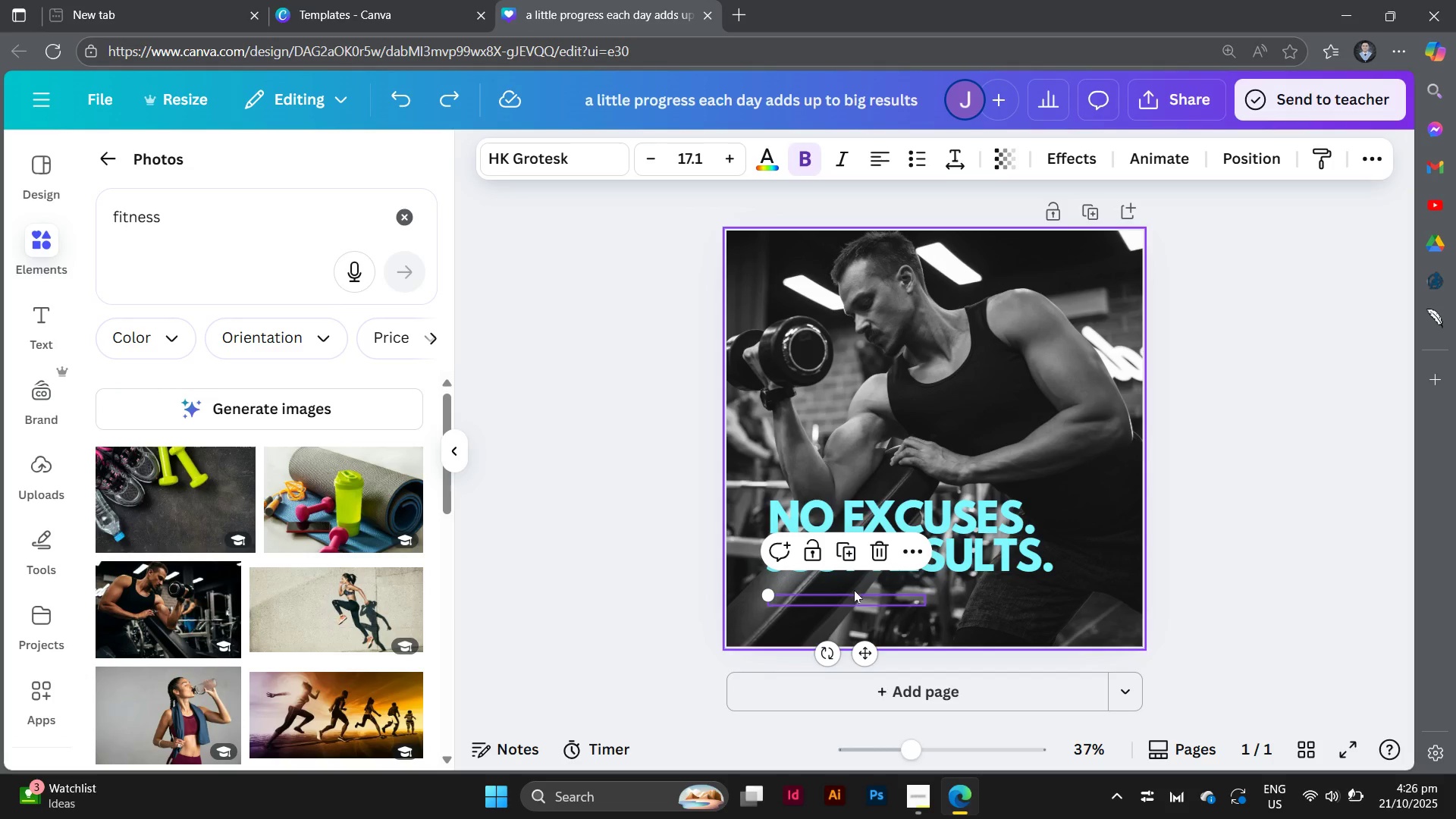 
left_click([855, 598])
 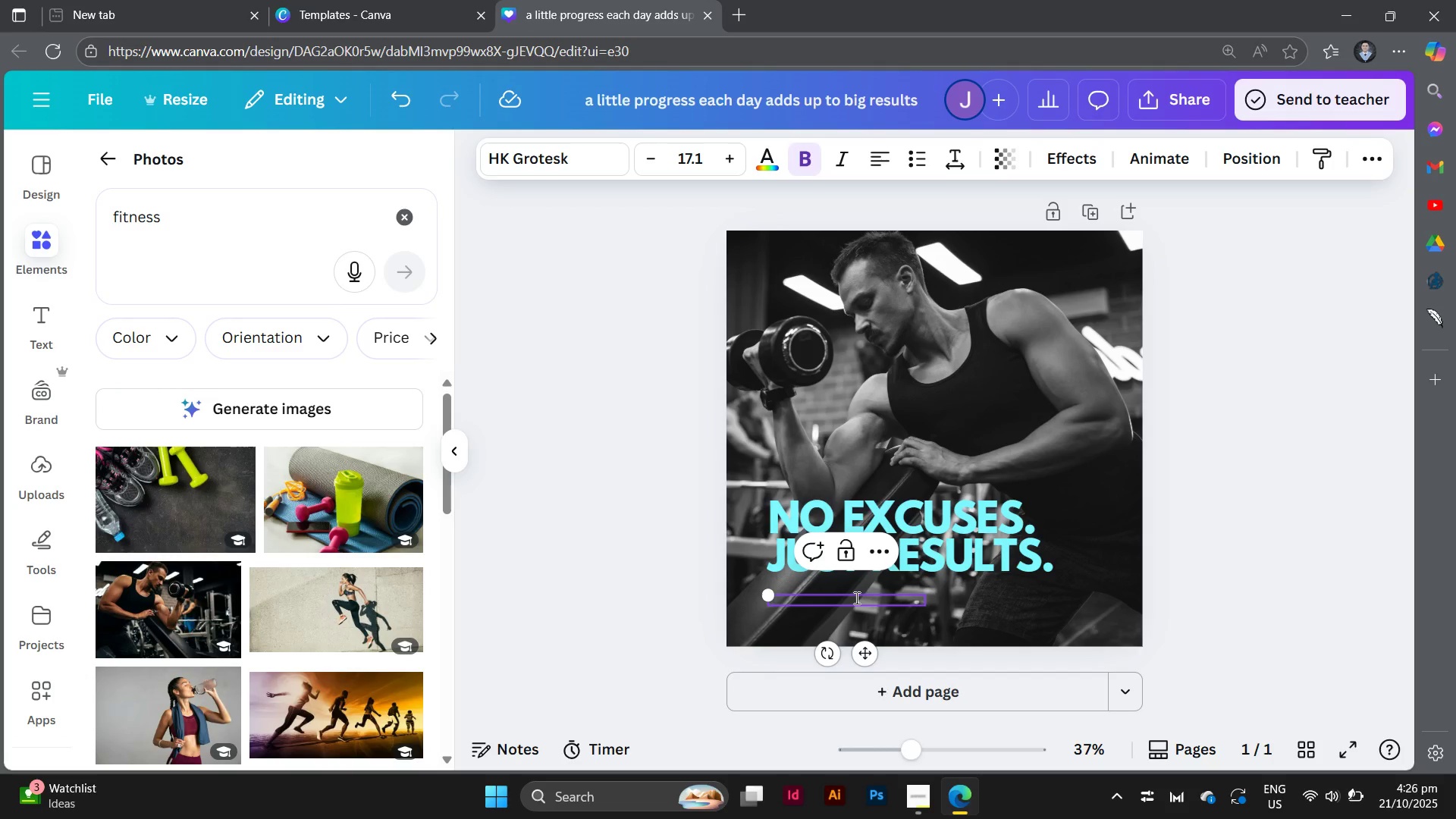 
type(brand's name)
 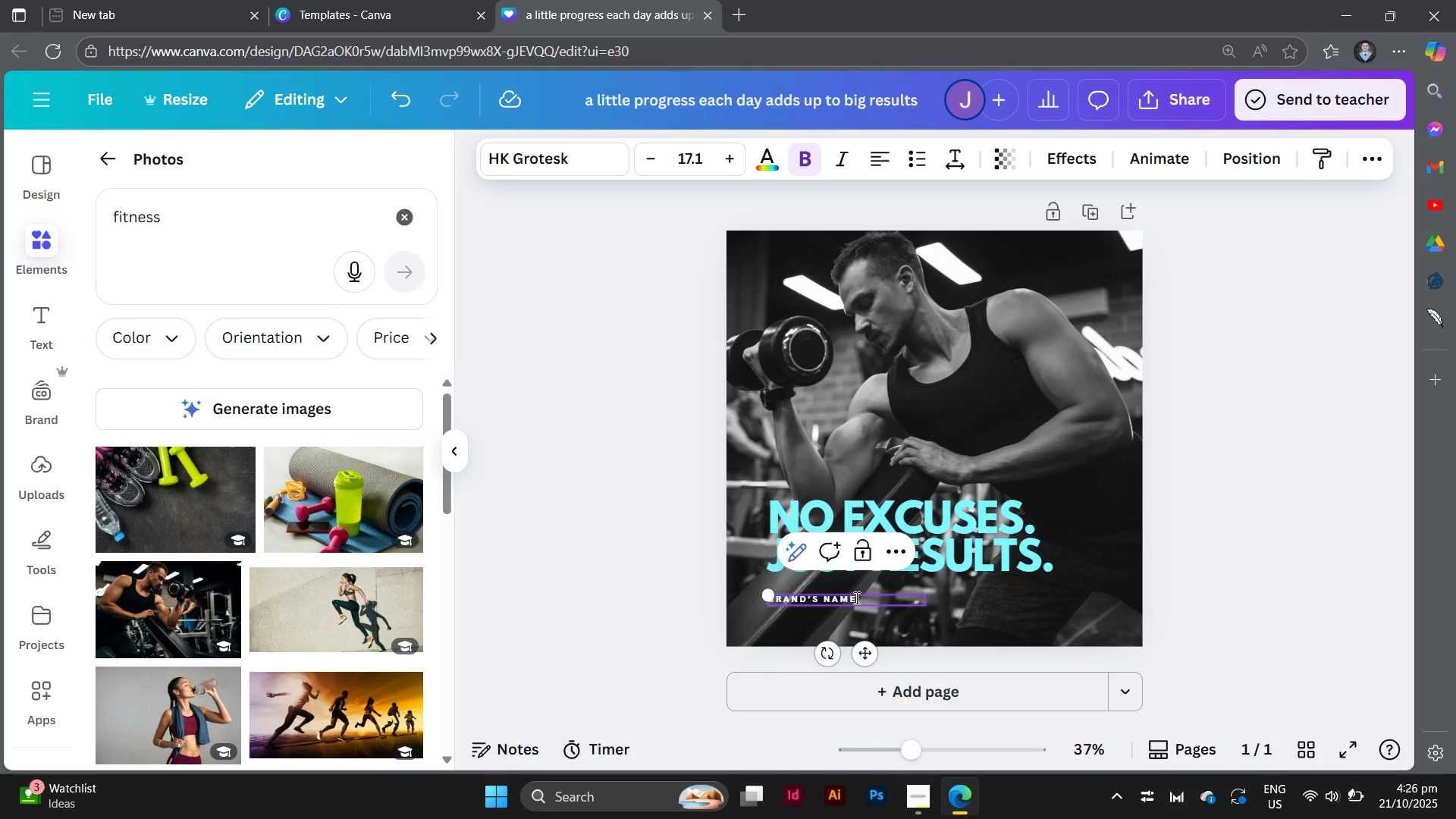 
key(Enter)
 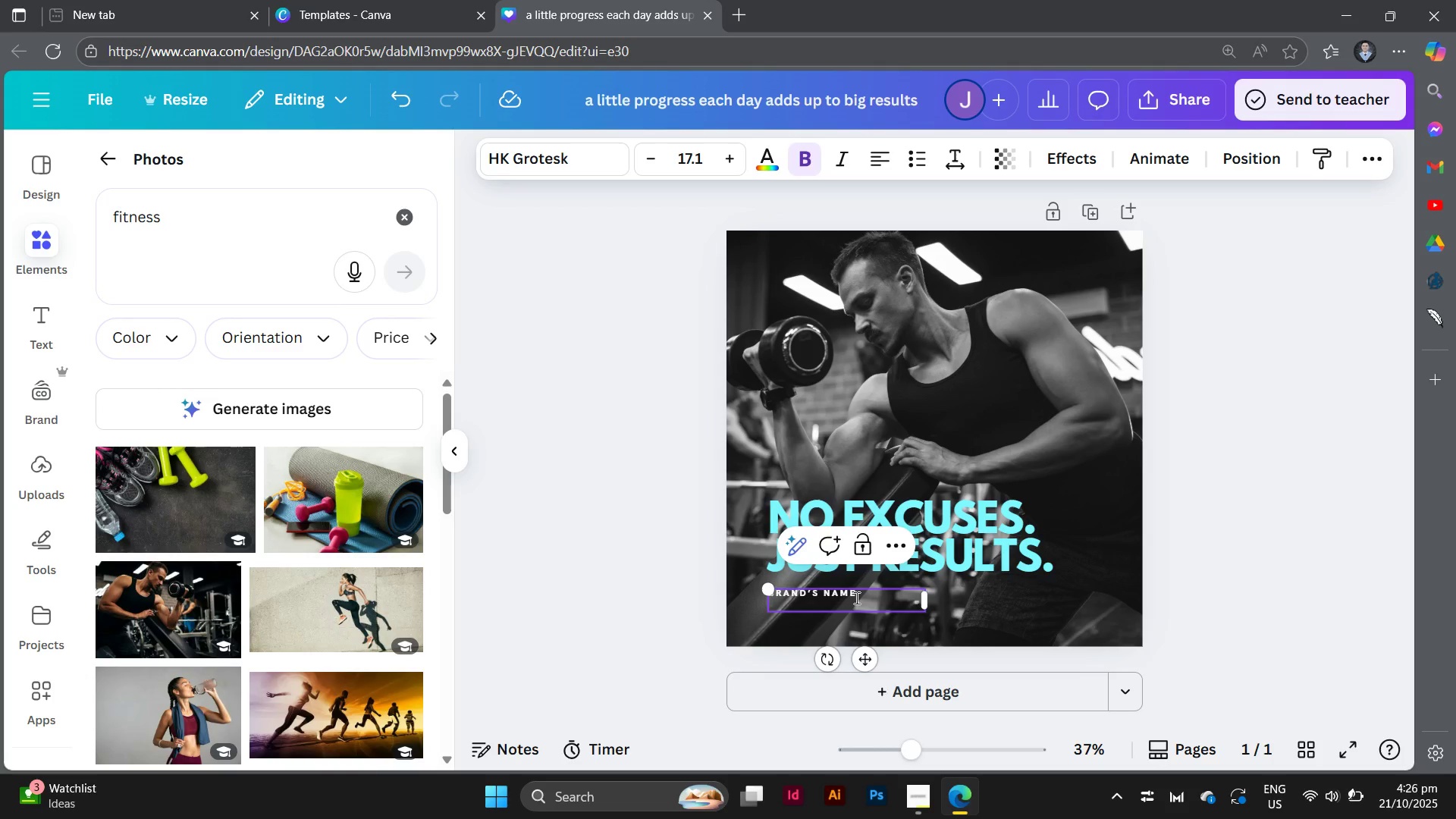 
key(Backspace)
 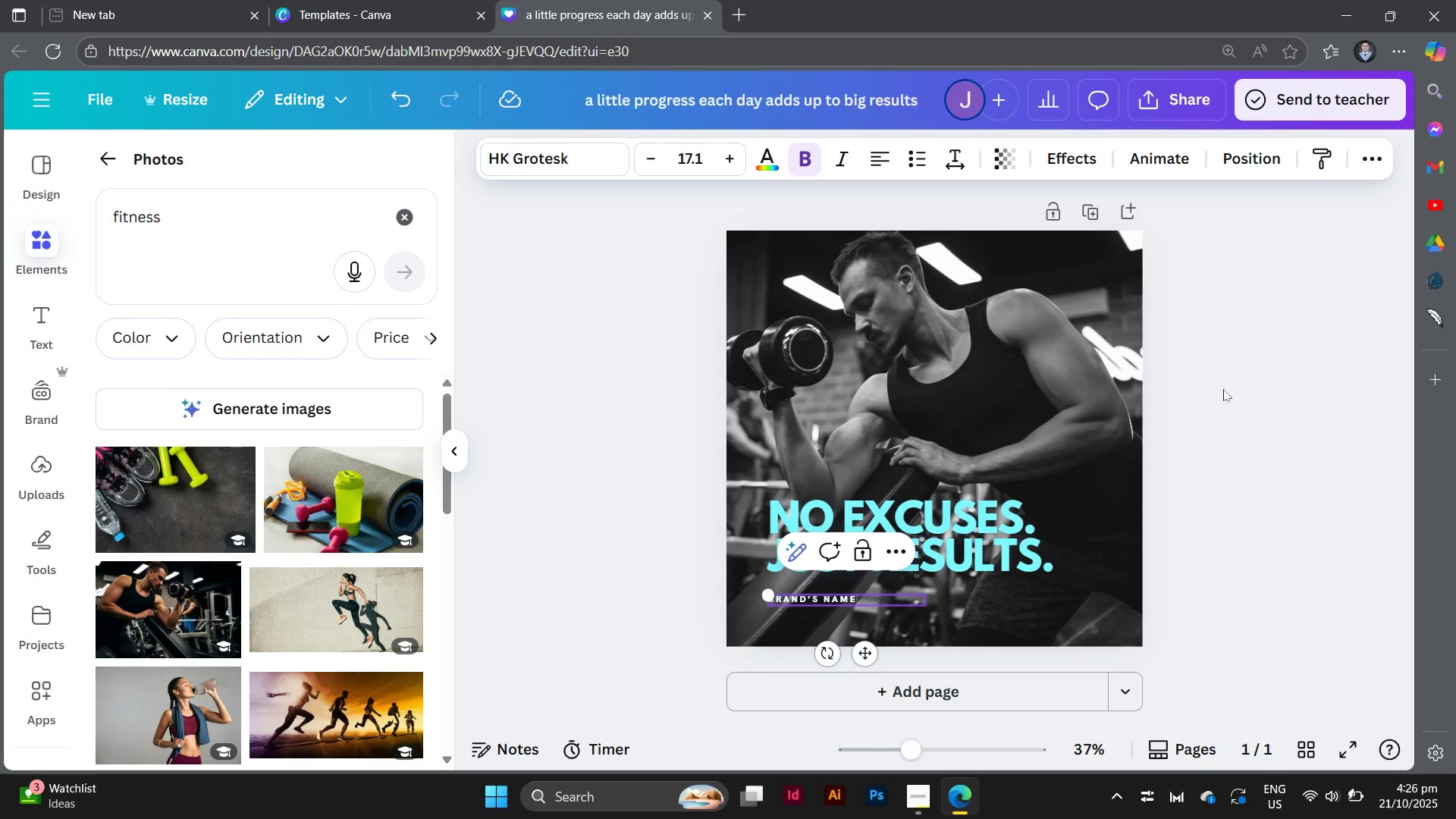 
left_click([1215, 430])
 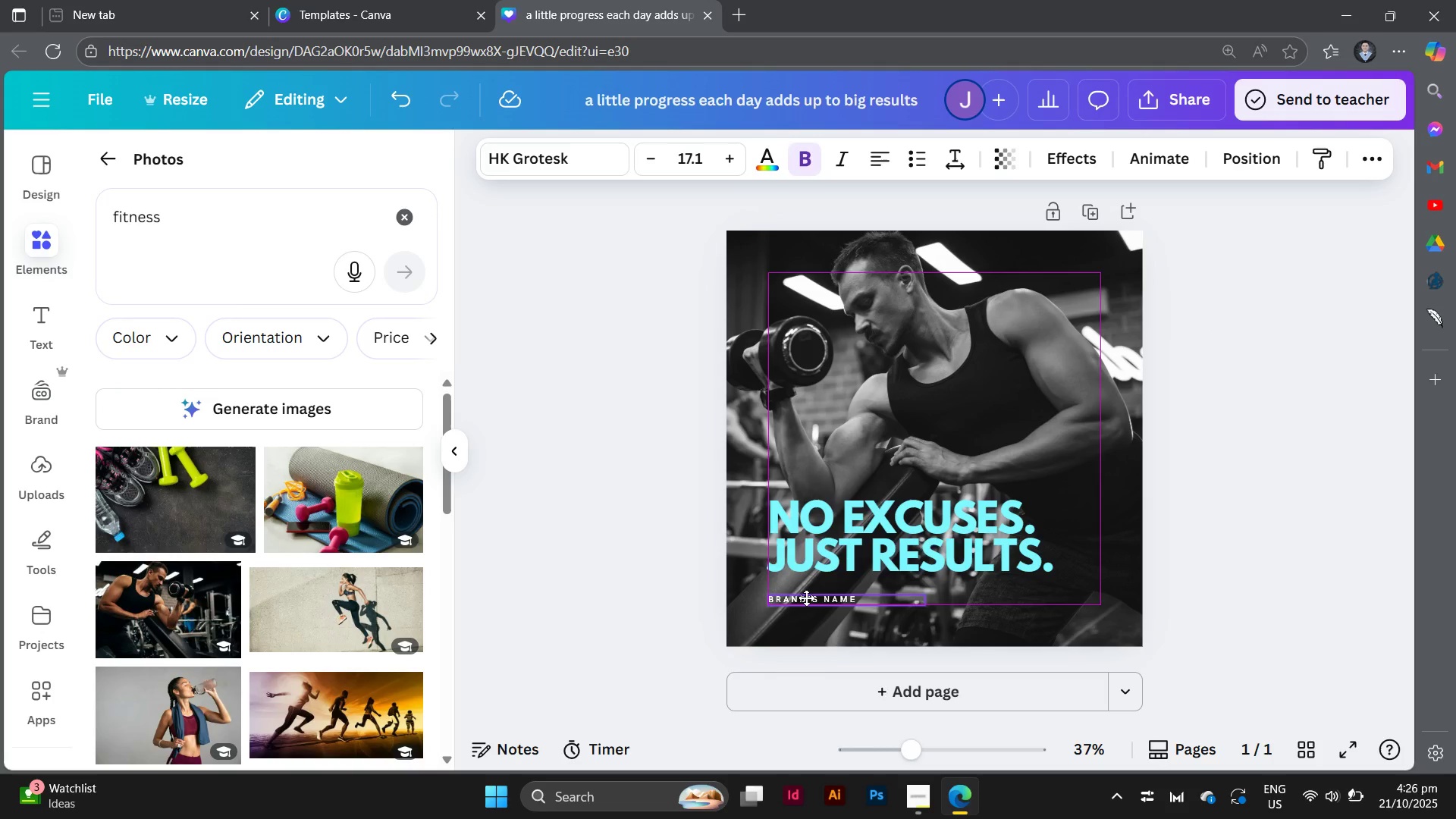 
left_click_drag(start_coordinate=[1034, 534], to_coordinate=[1031, 541])
 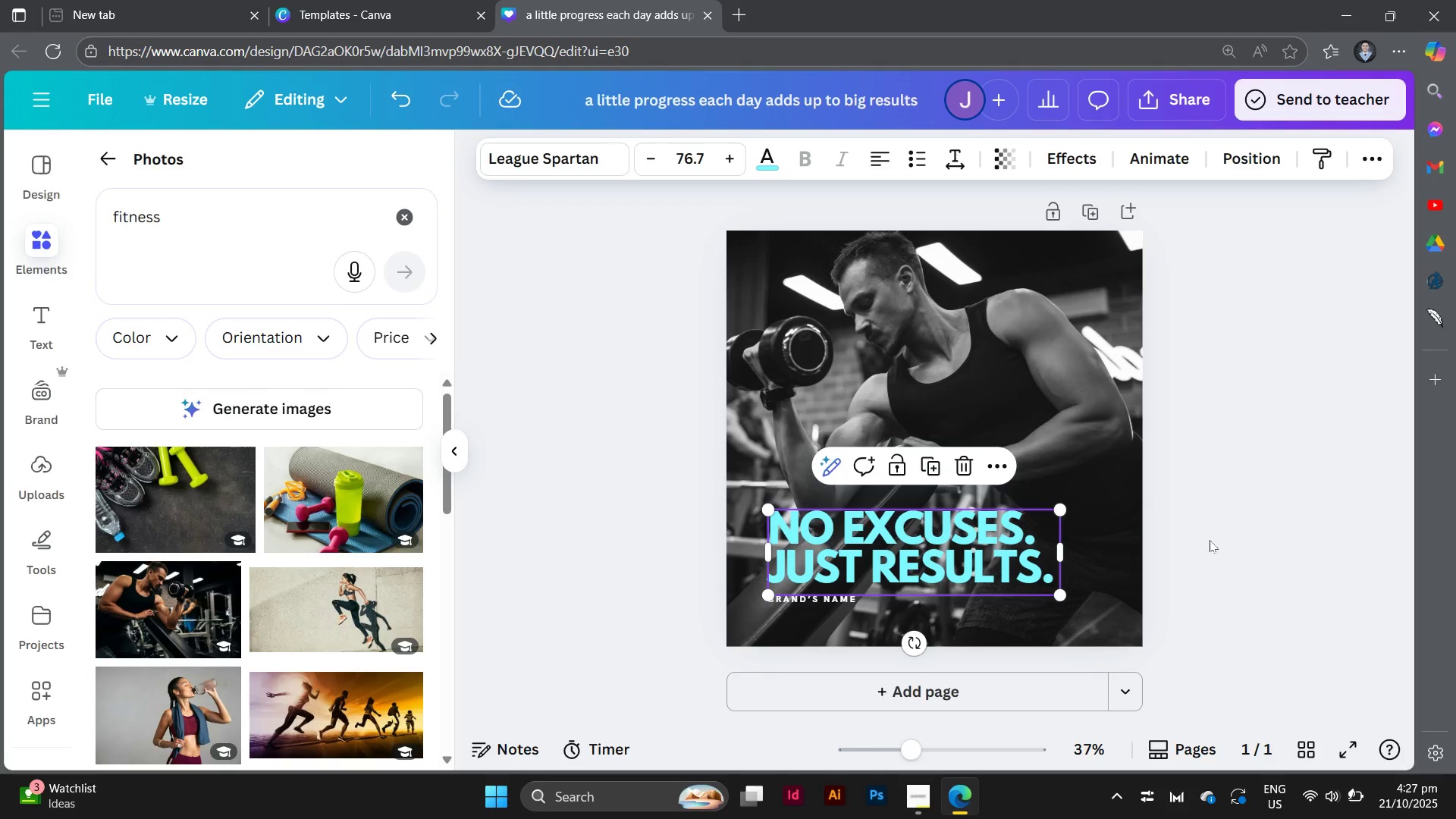 
left_click([1210, 540])
 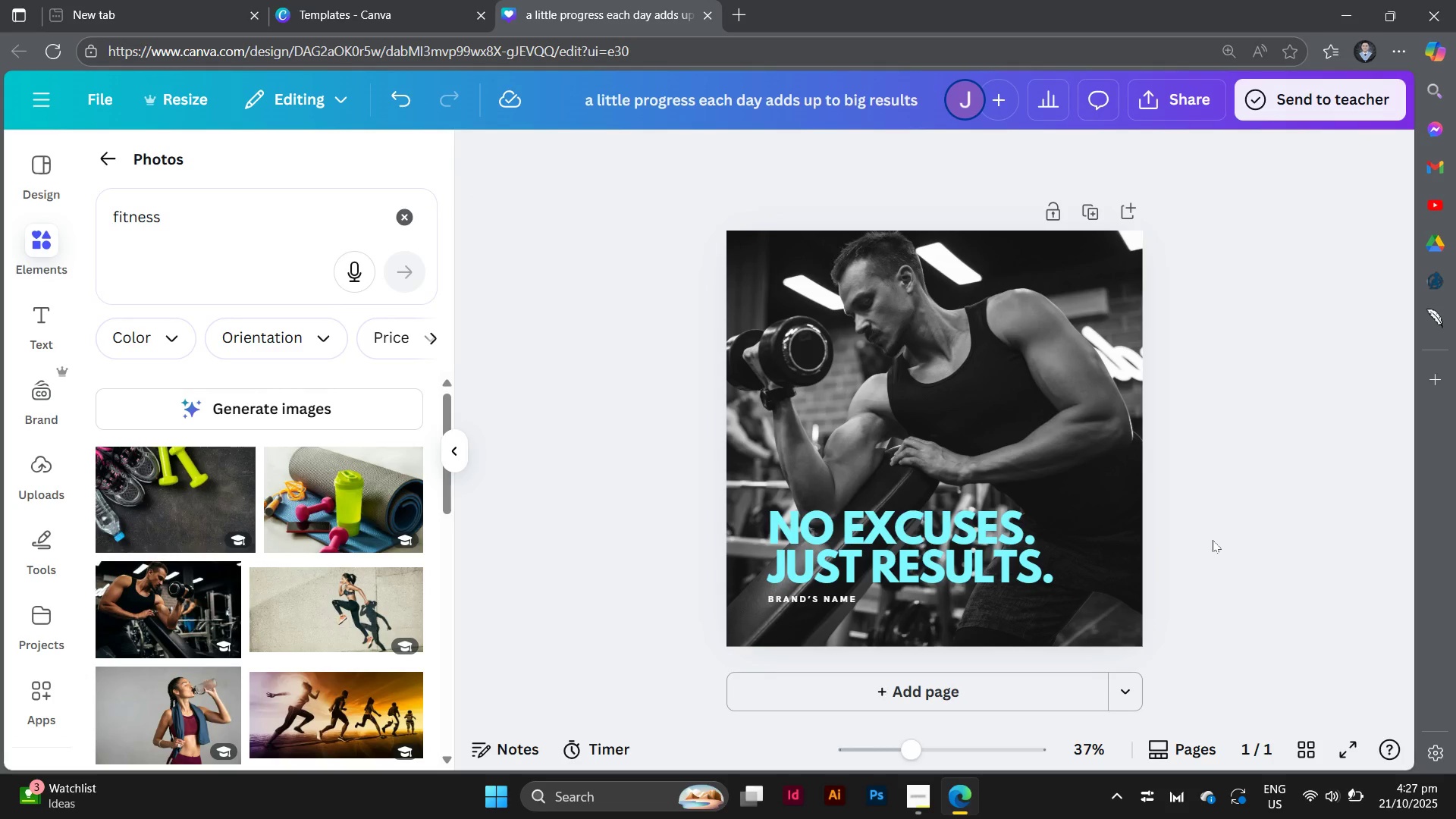 
scroll: coordinate [1213, 540], scroll_direction: up, amount: 2.0
 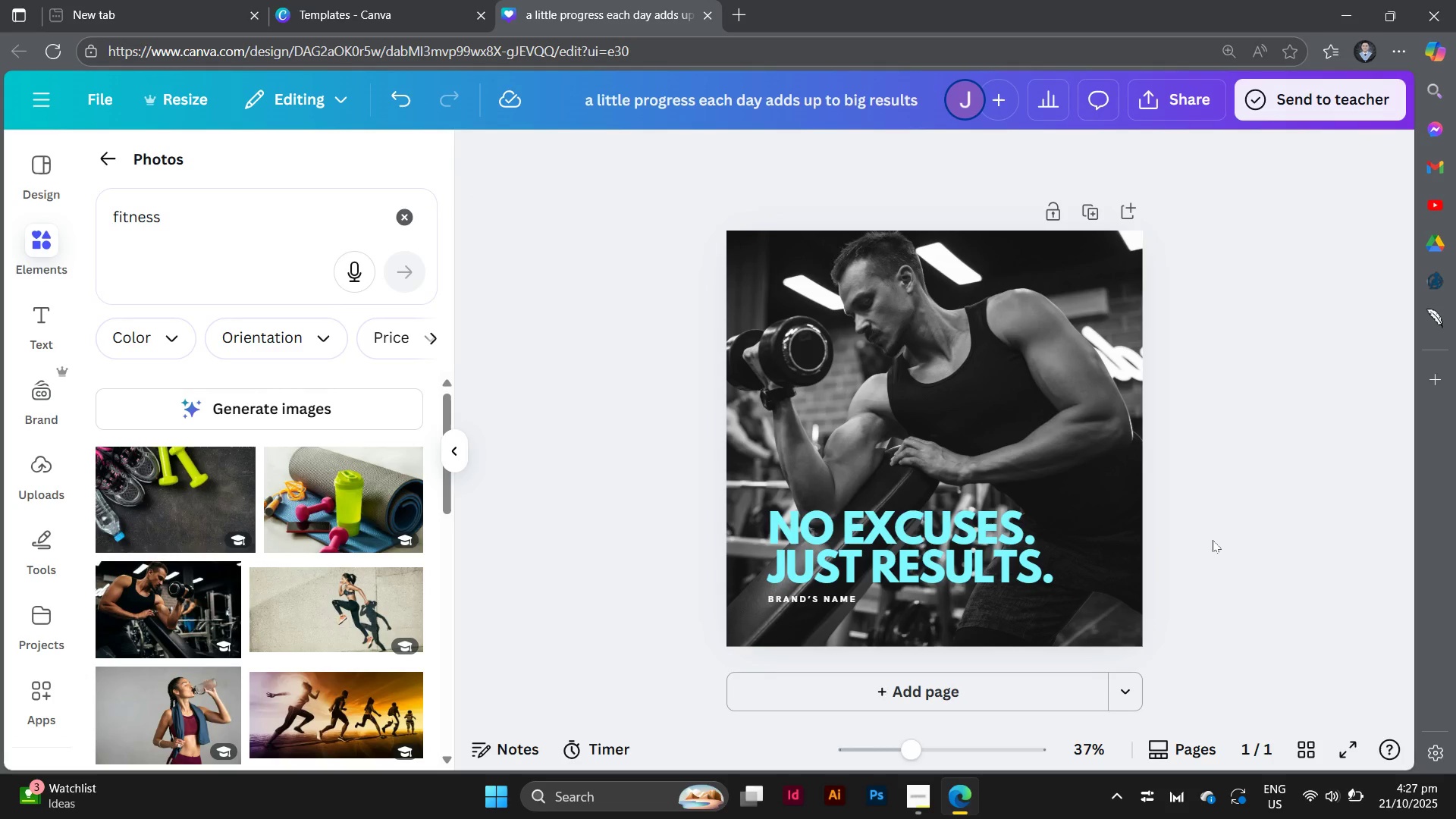 
scroll: coordinate [1213, 540], scroll_direction: down, amount: 3.0
 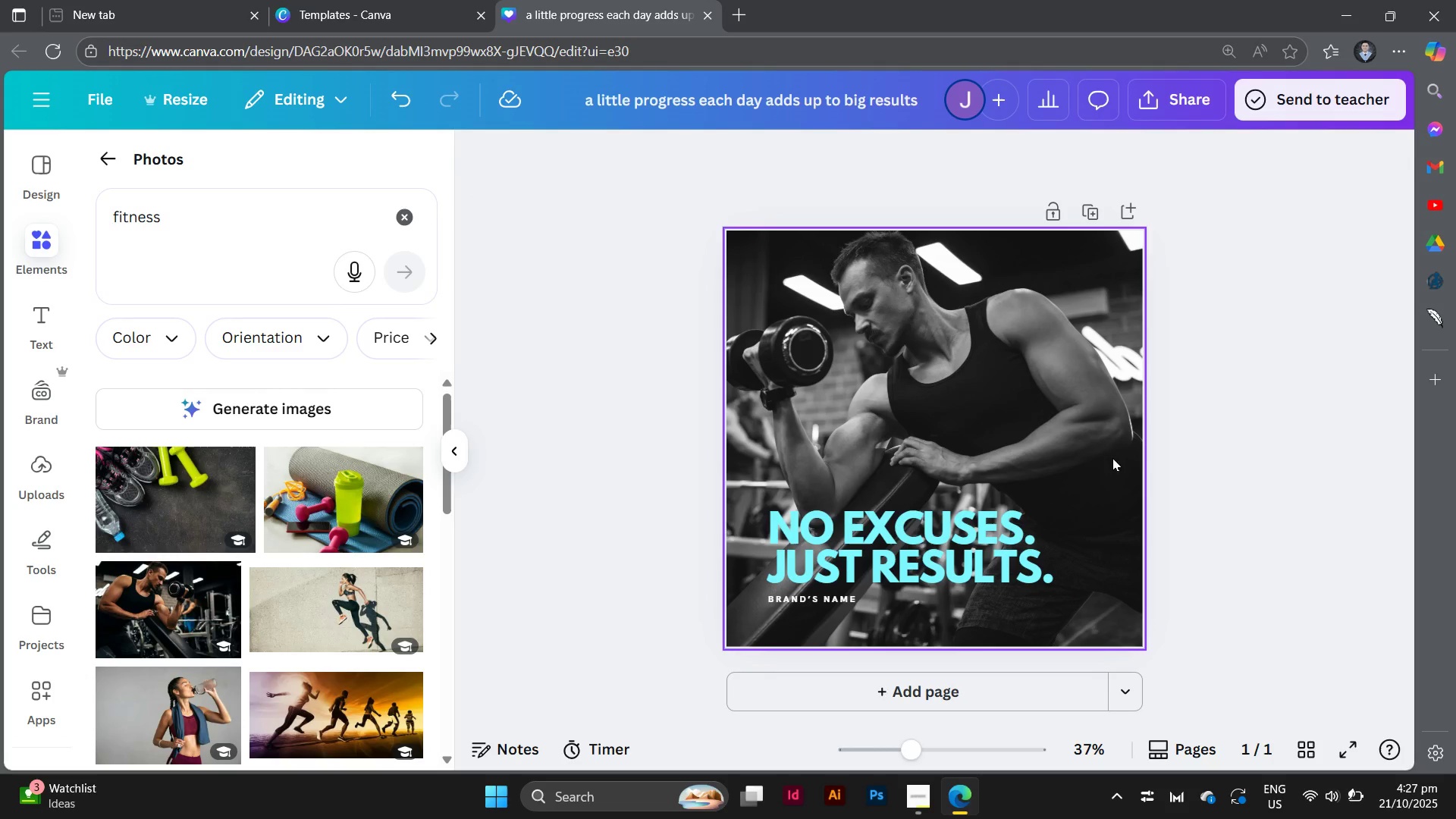 
left_click([1111, 452])
 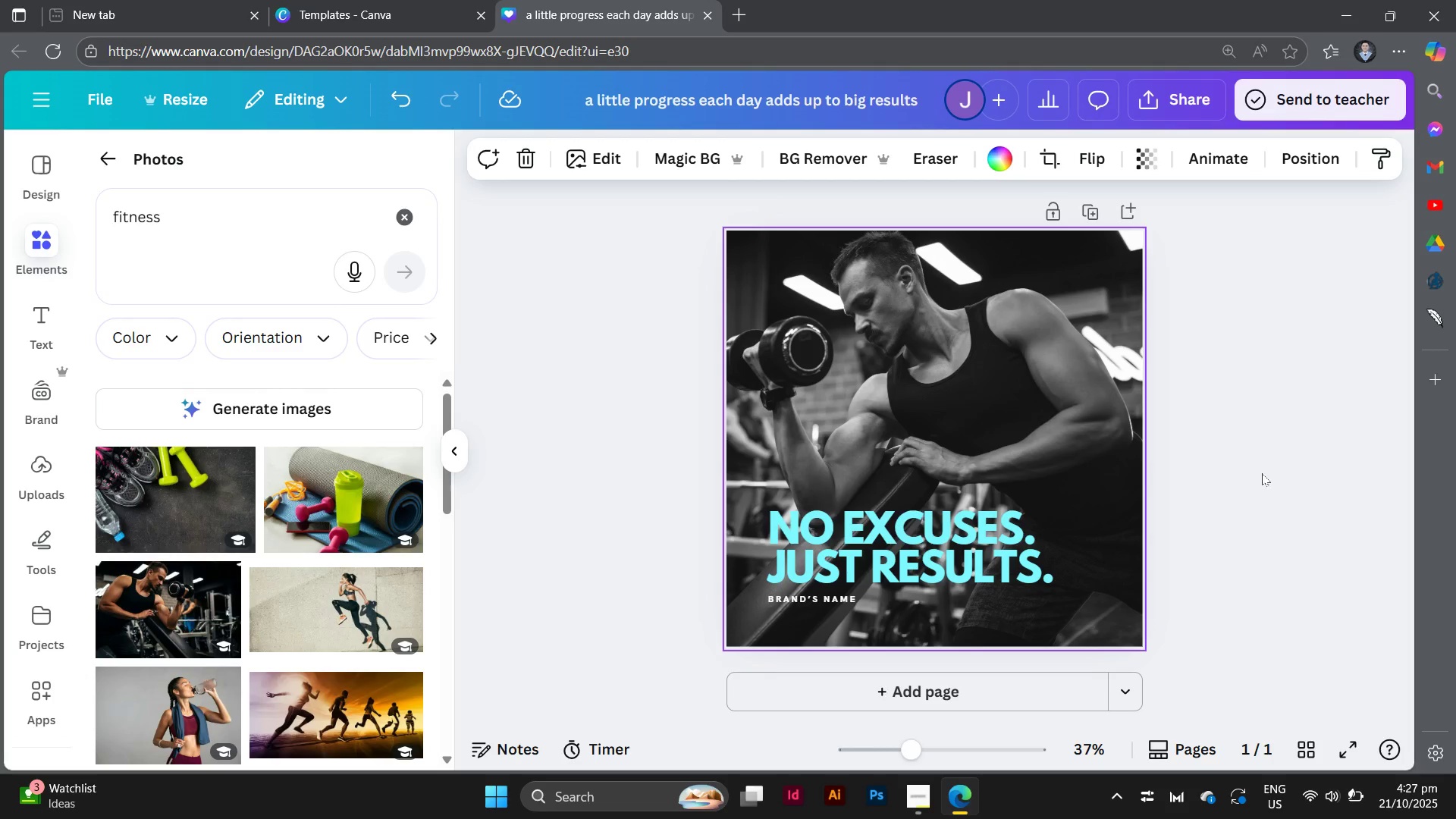 
left_click([1275, 483])
 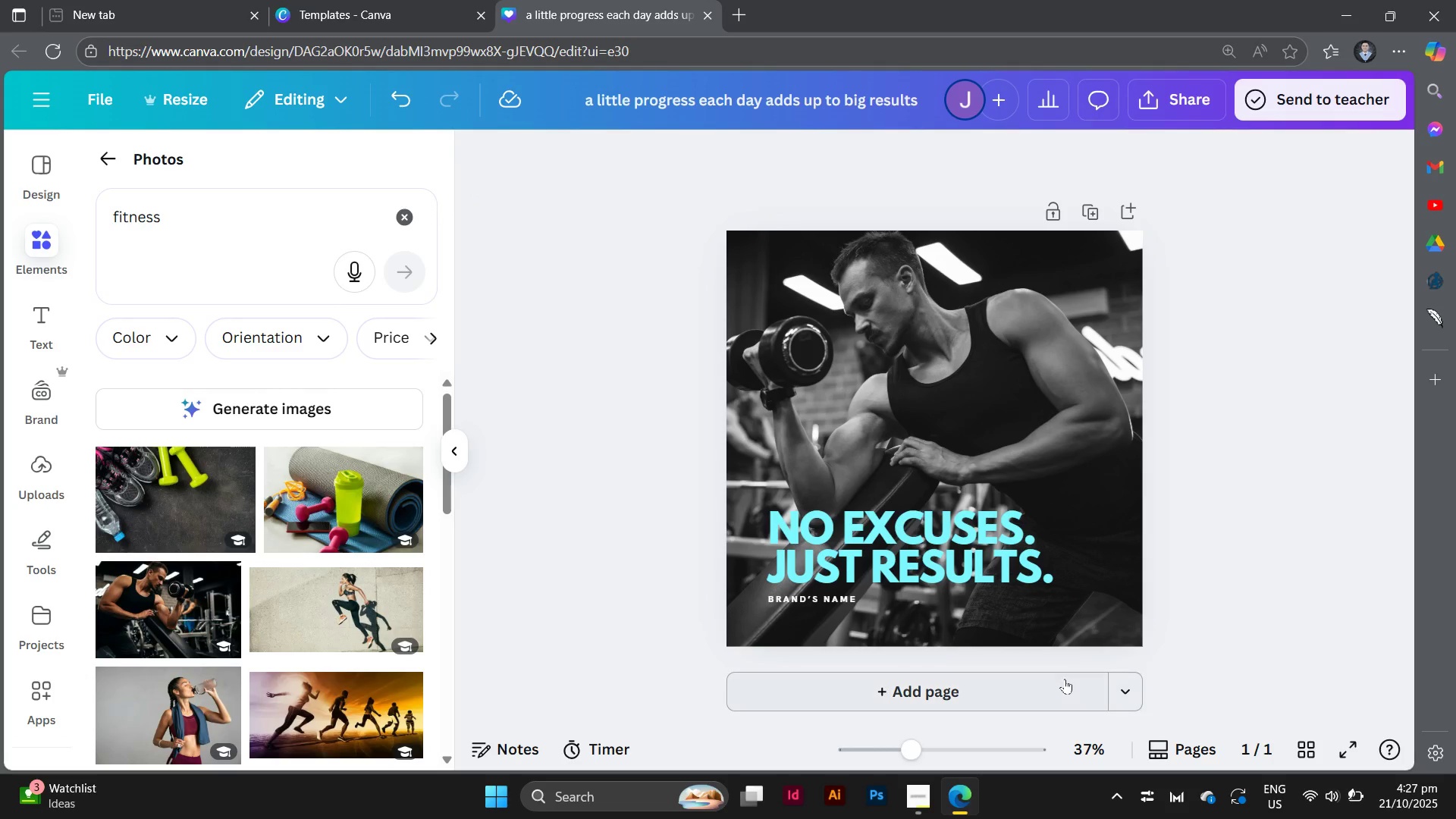 
left_click([1065, 679])
 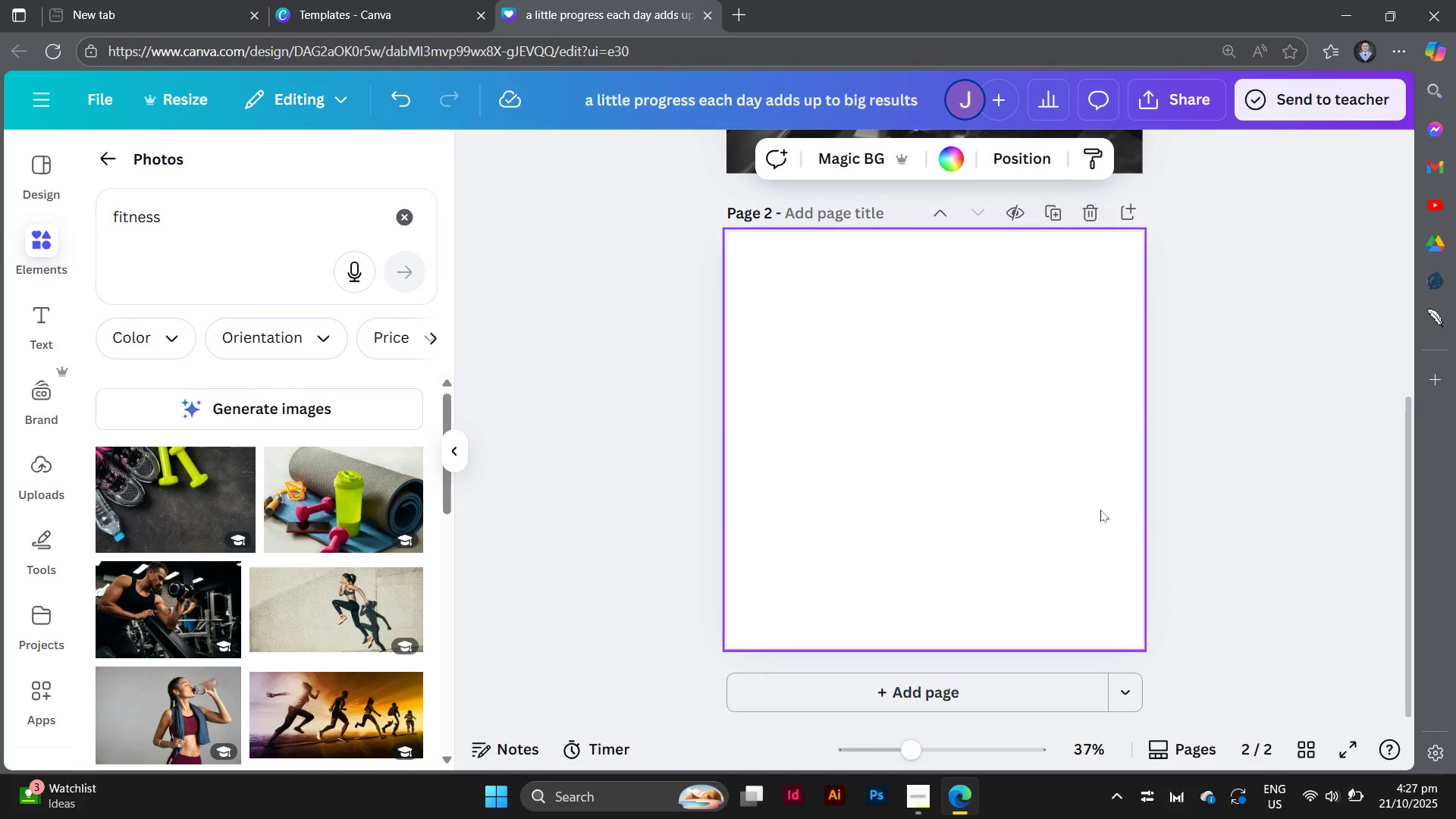 
left_click([1100, 510])
 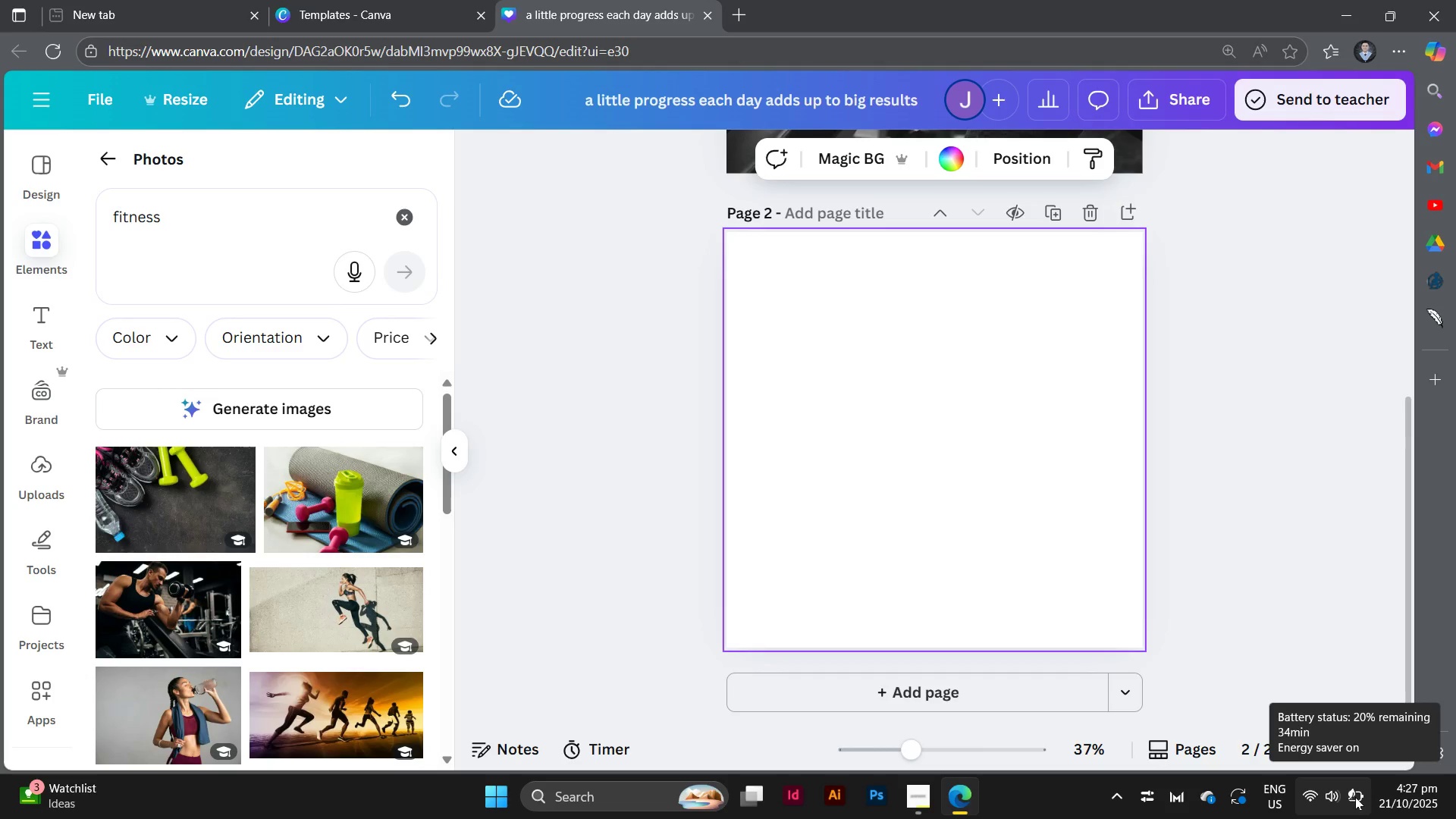 
left_click([1355, 797])
 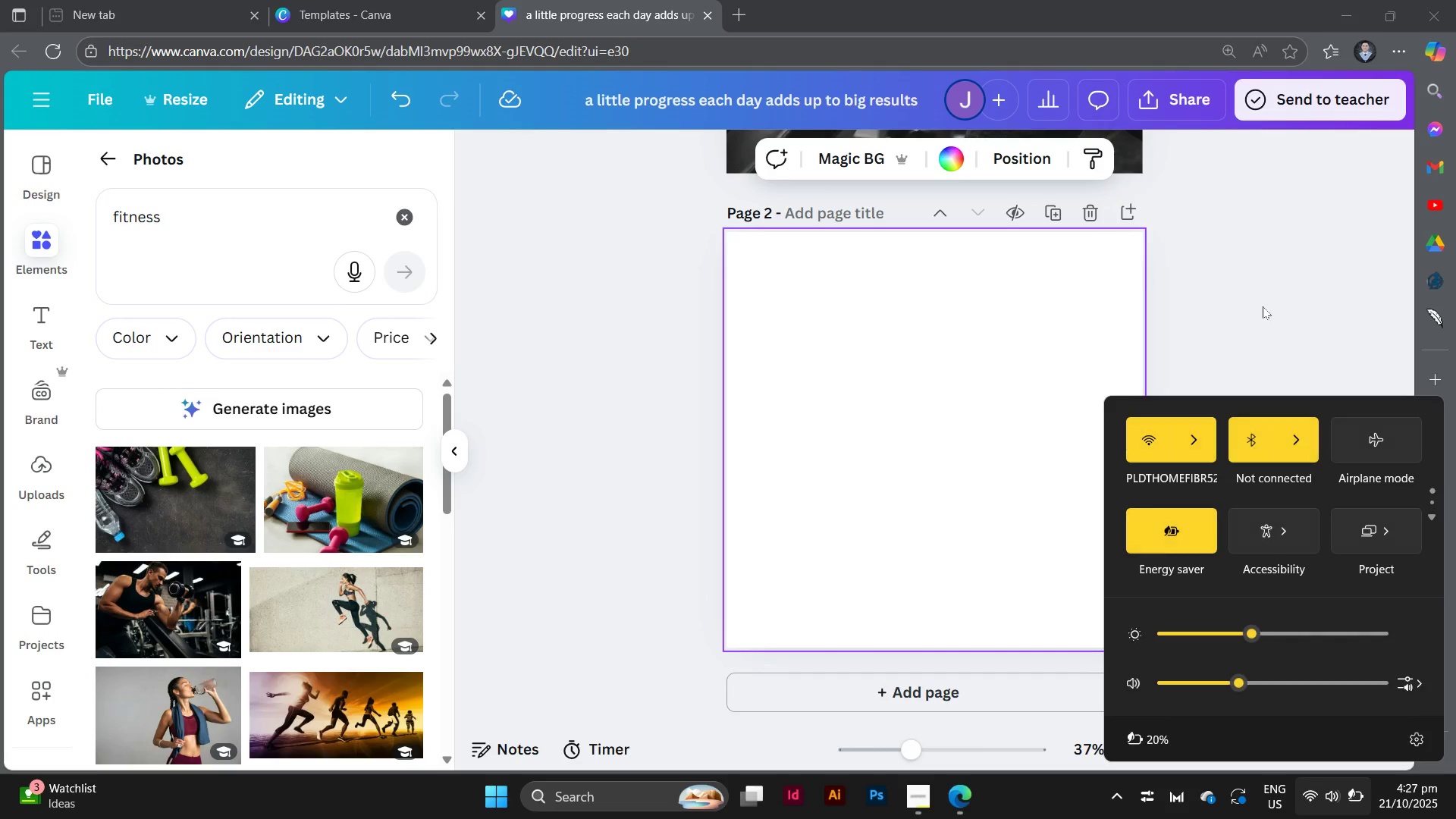 
left_click([1262, 306])
 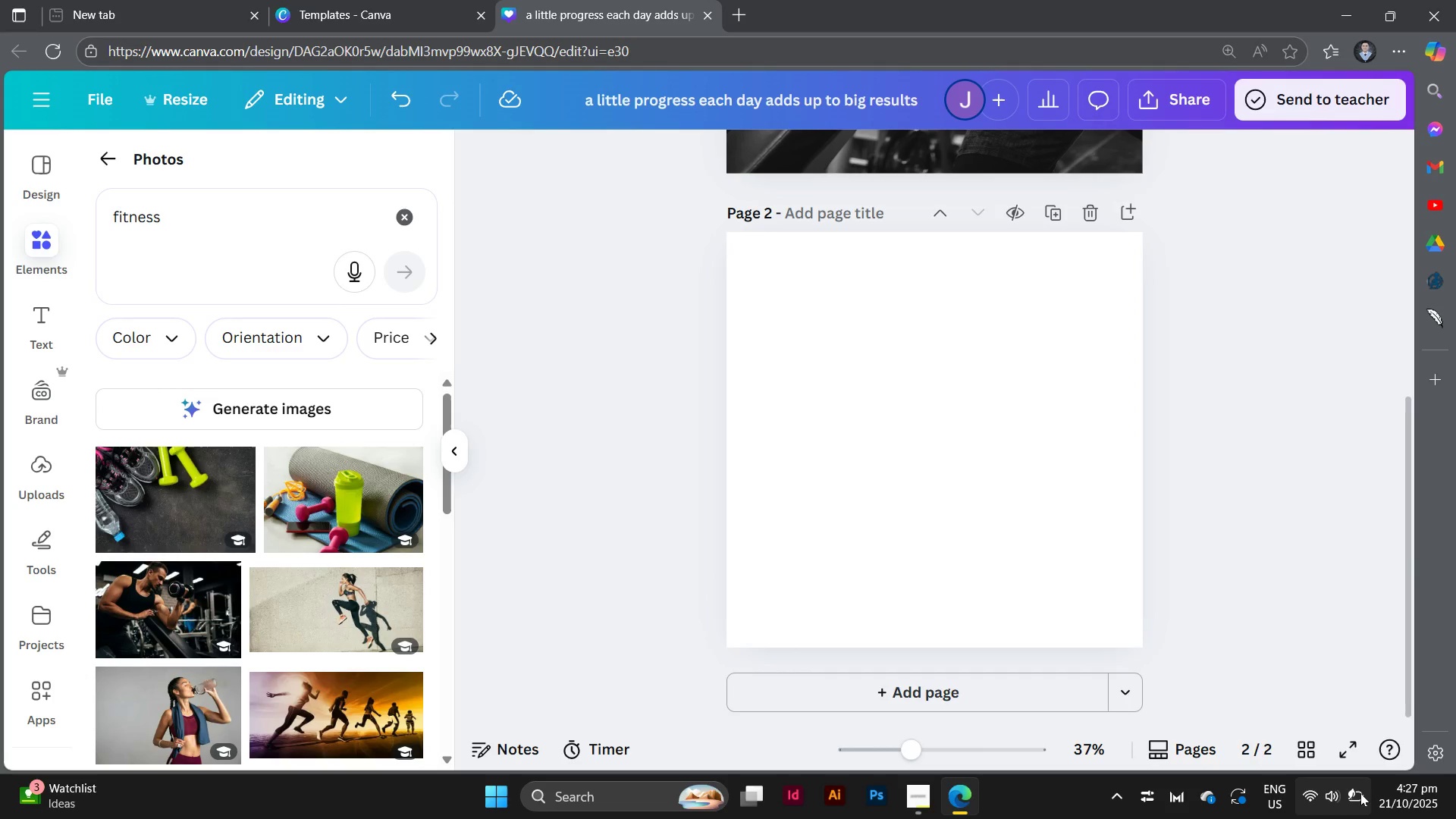 
left_click([1363, 795])
 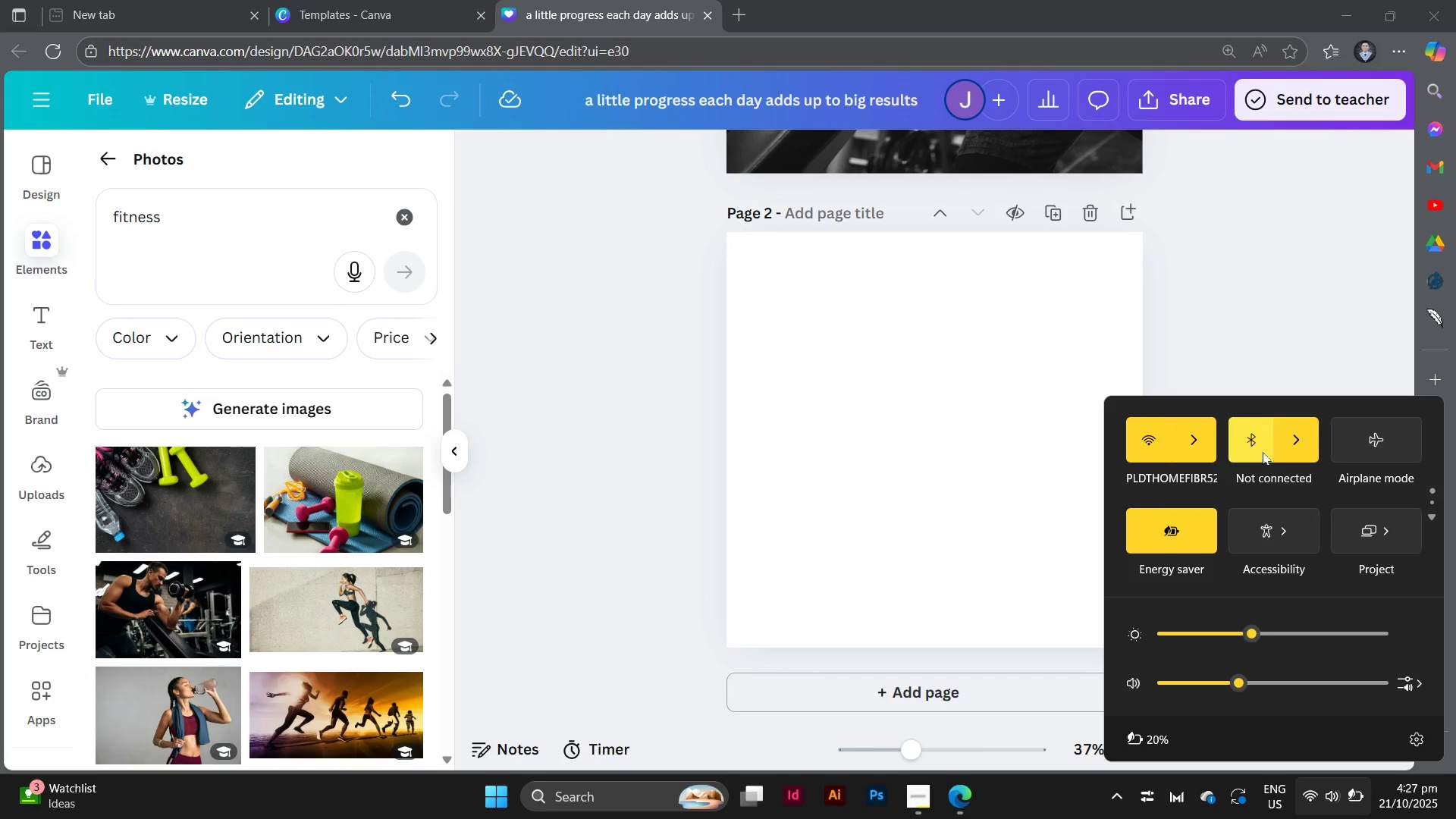 
left_click([1263, 452])
 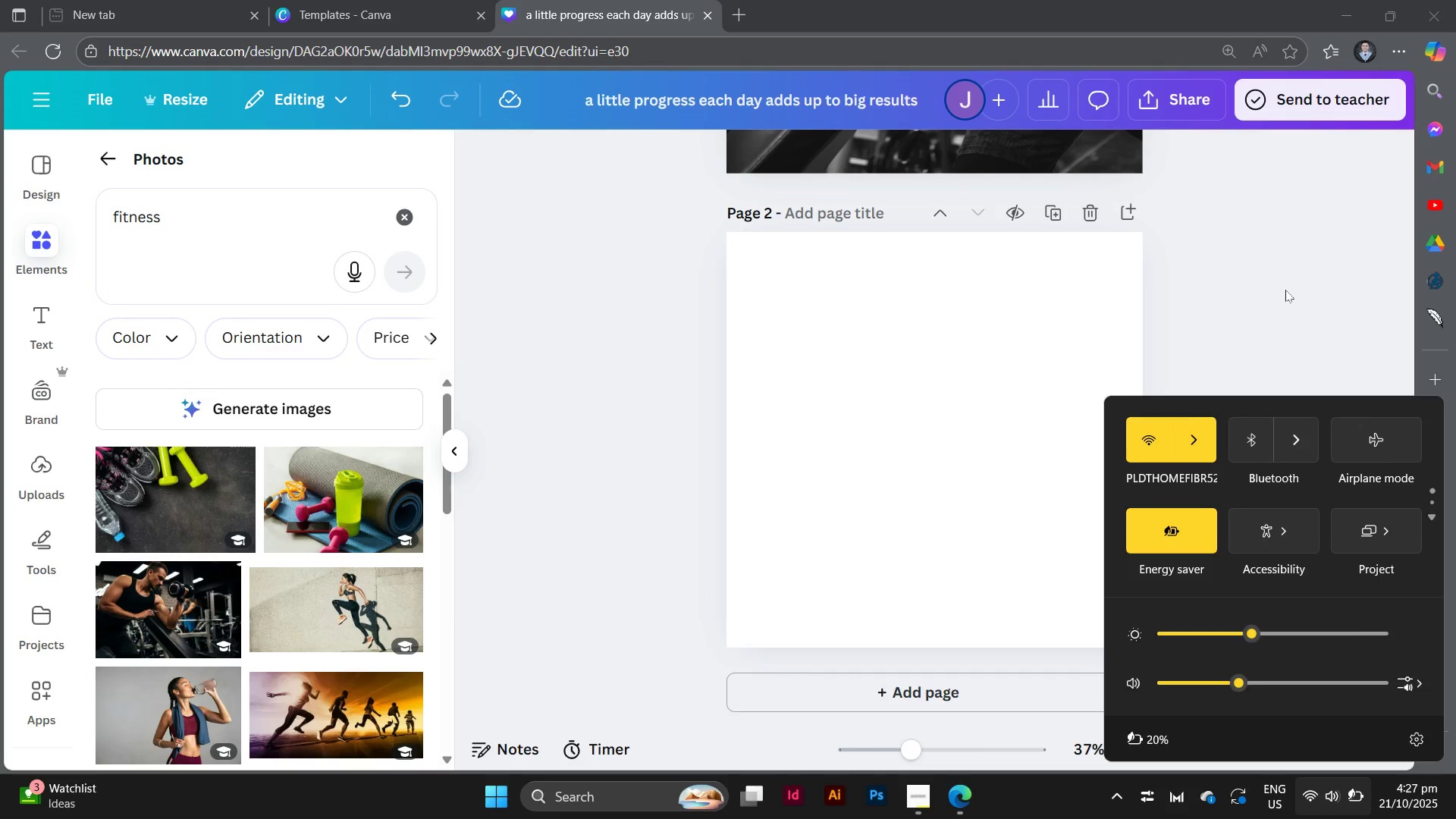 
left_click([1285, 290])
 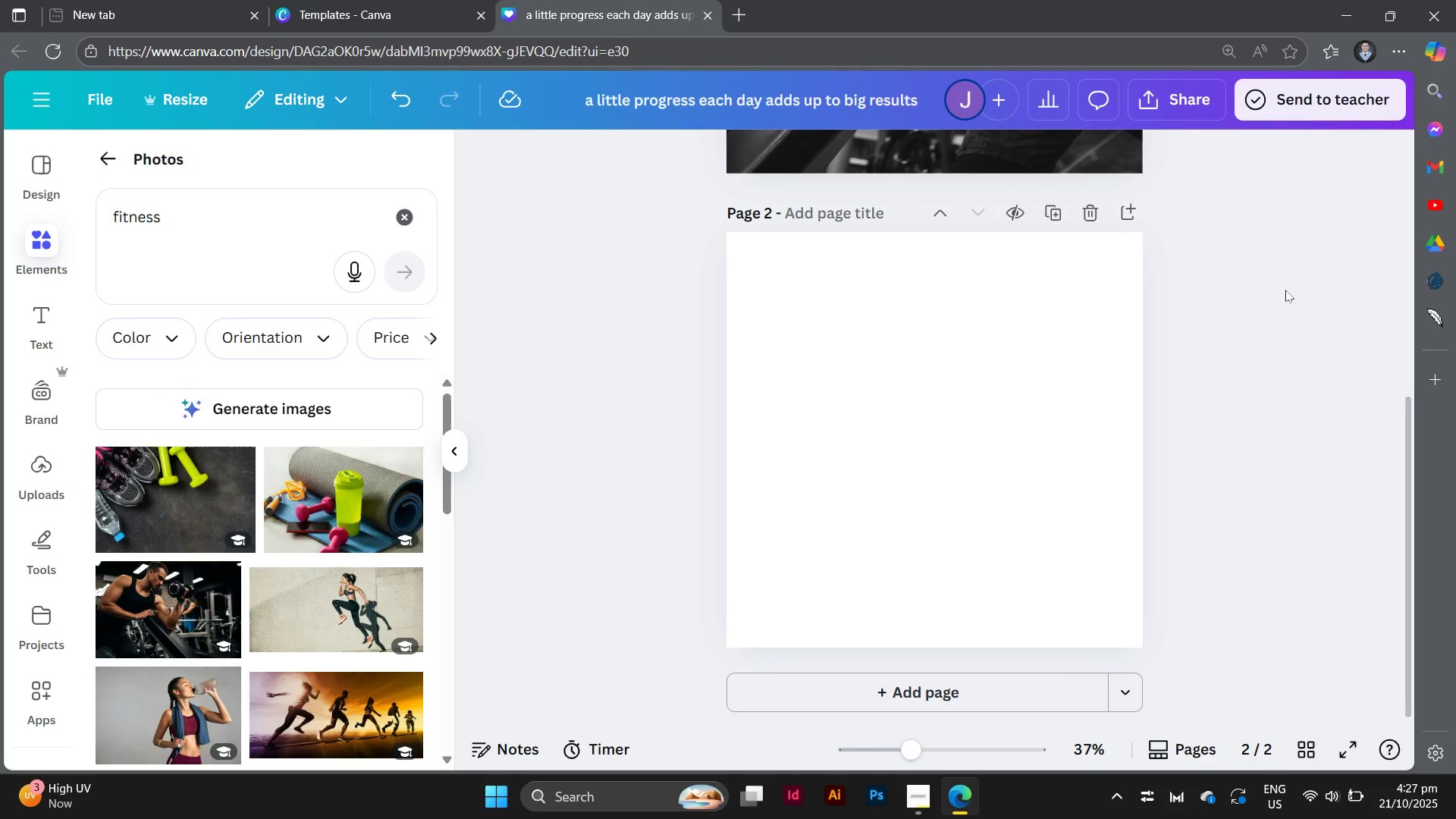 
wait(47.11)
 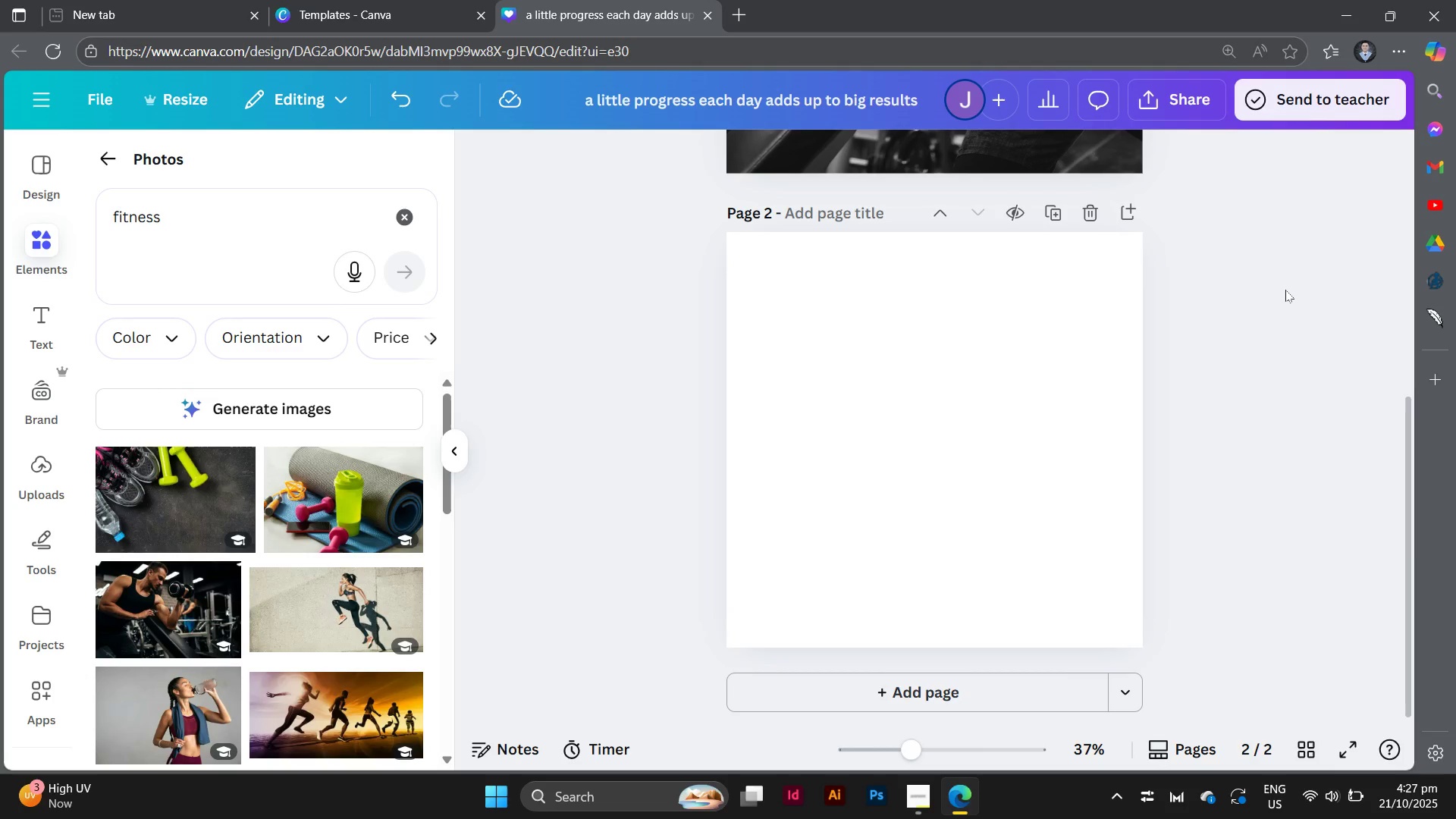 
left_click([1418, 555])
 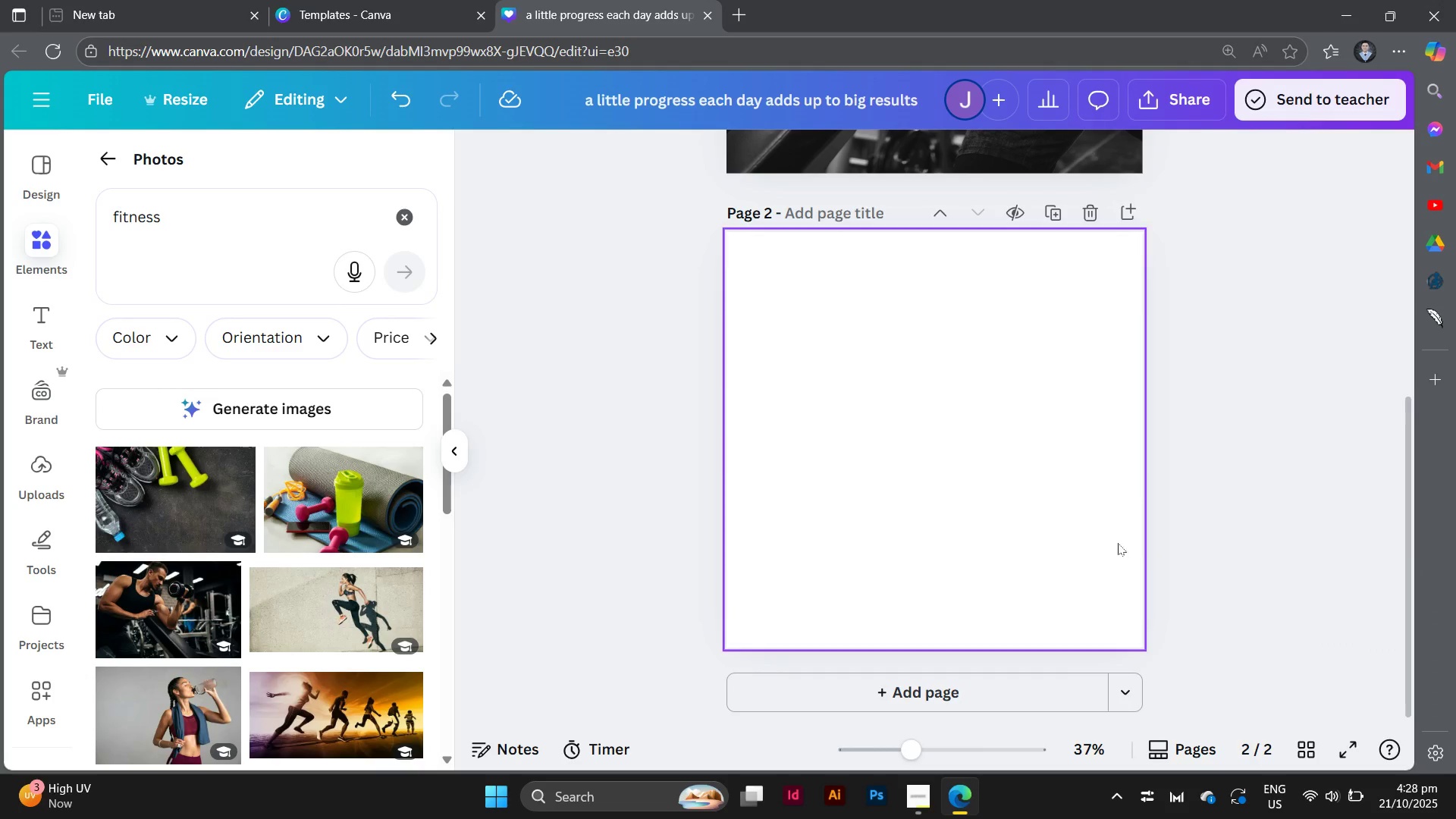 
scroll: coordinate [1117, 543], scroll_direction: up, amount: 6.0
 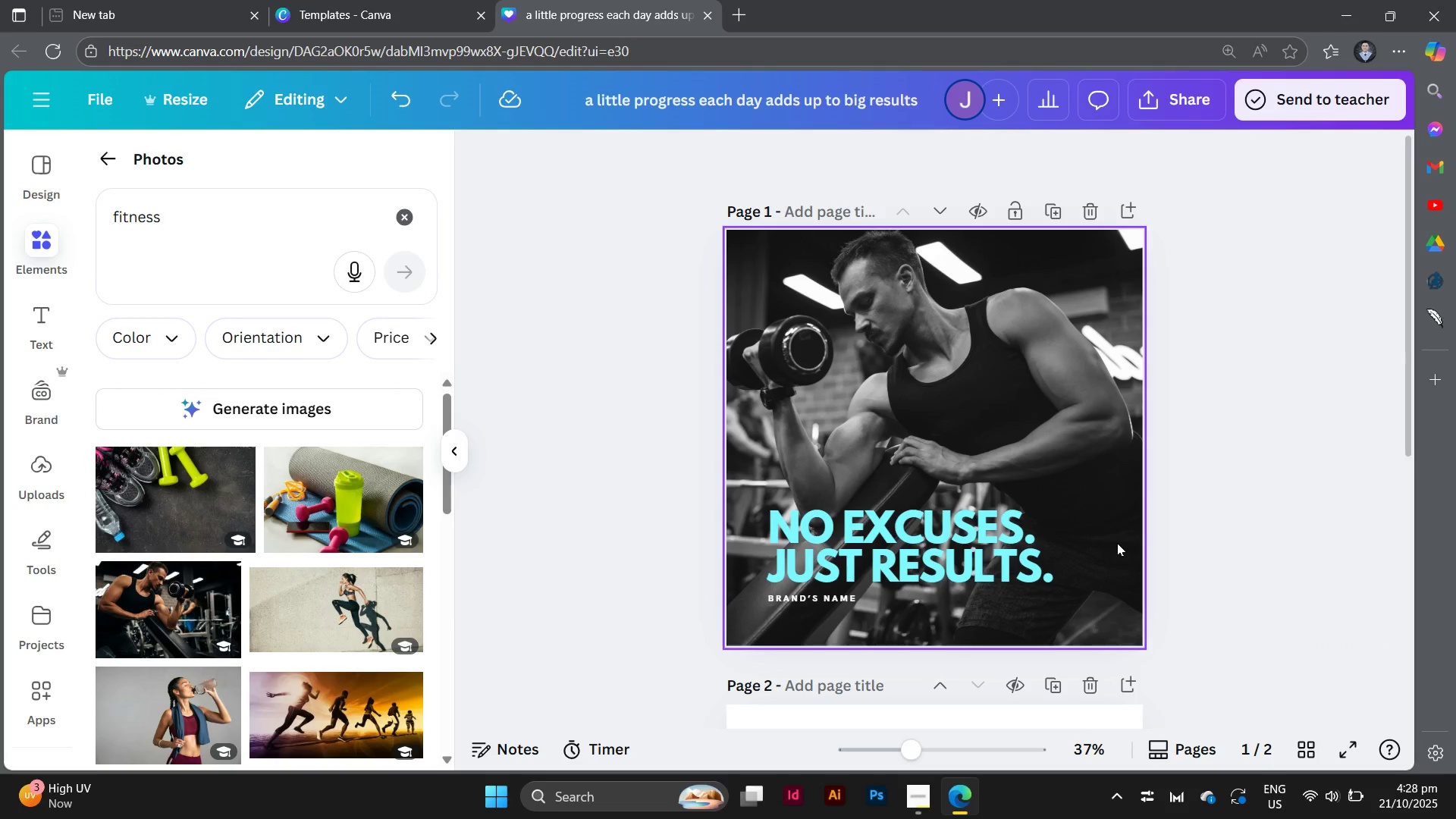 
scroll: coordinate [1117, 543], scroll_direction: down, amount: 1.0
 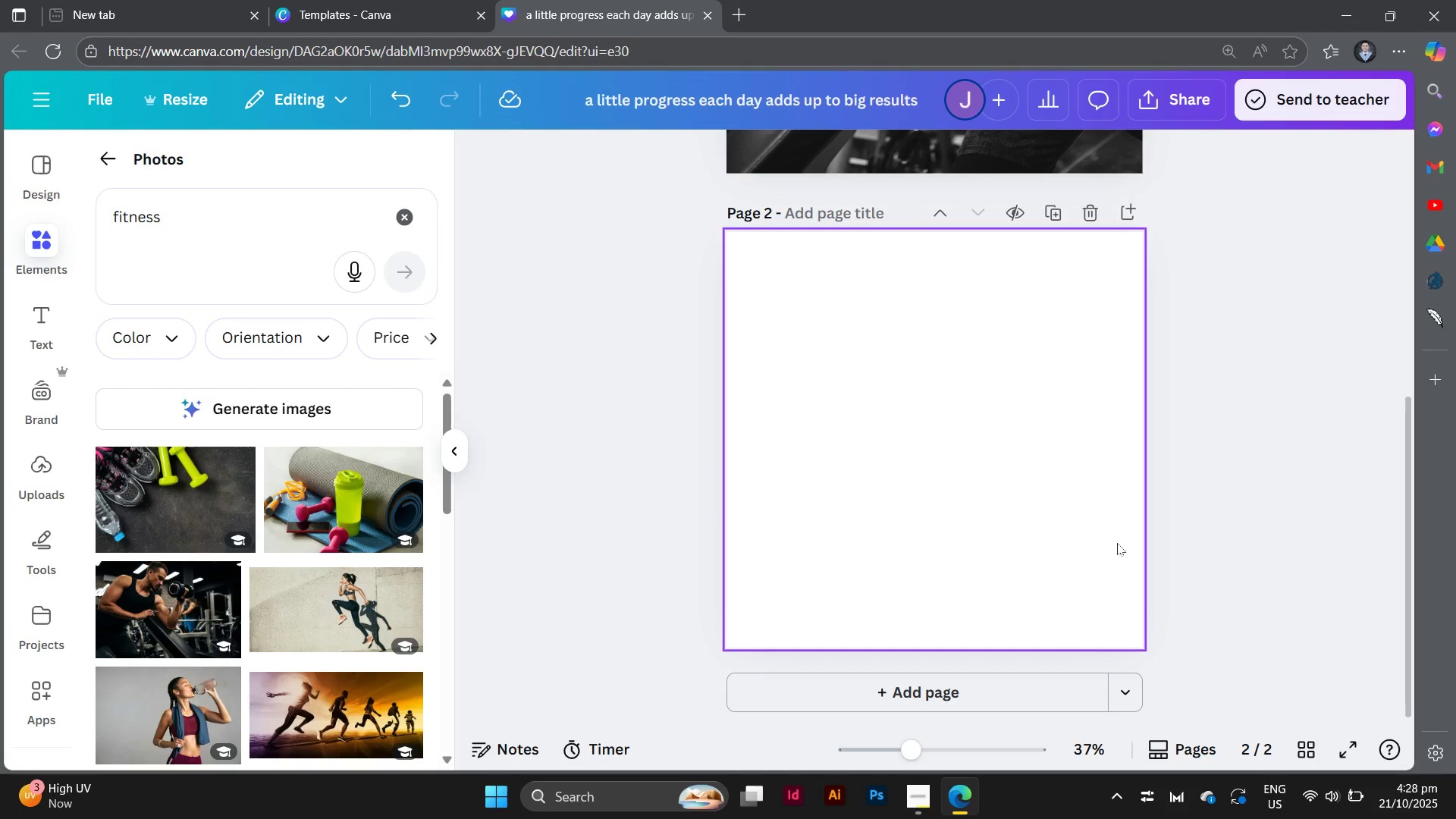 
left_click([1342, 481])
 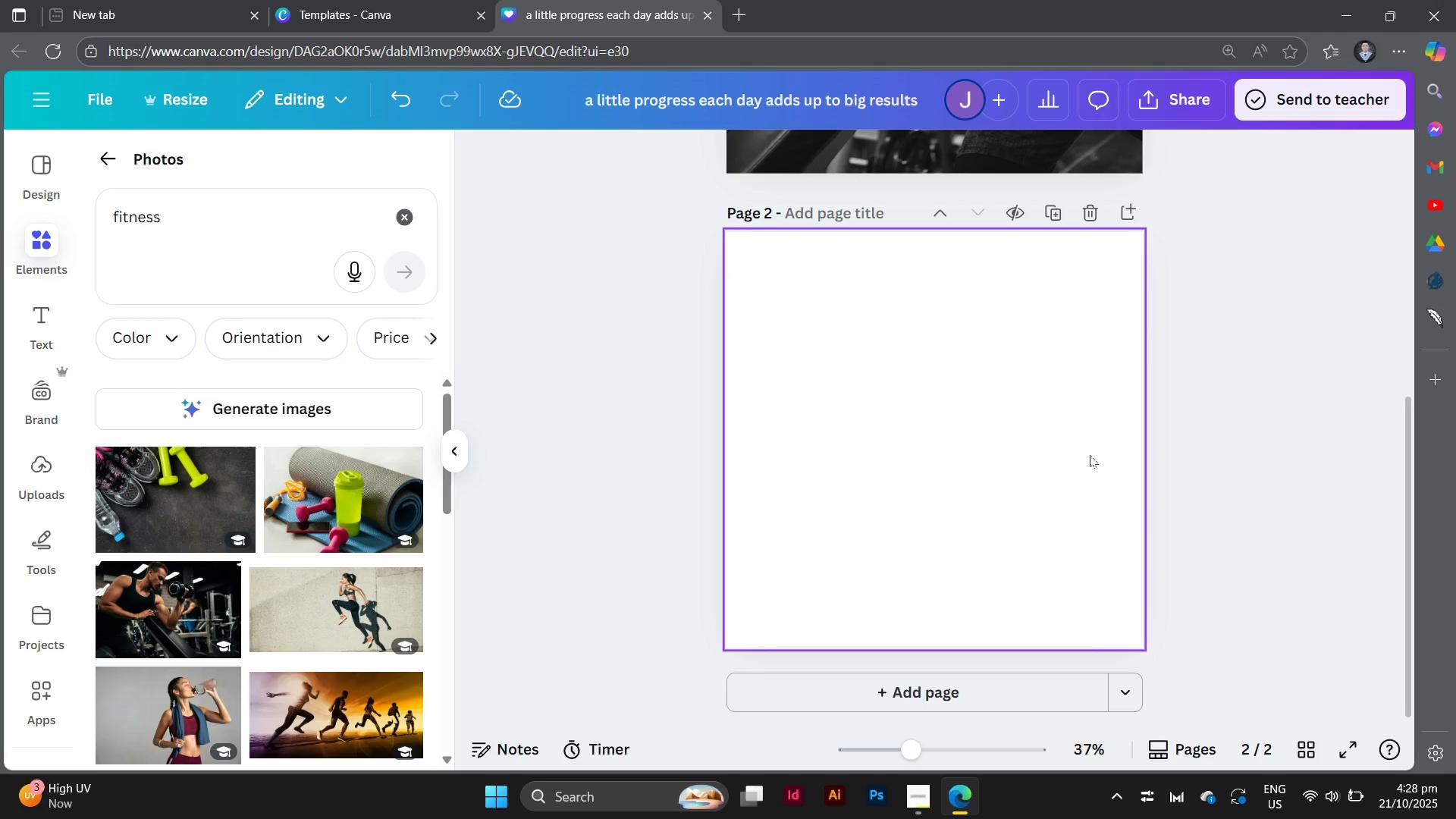 
left_click([1090, 455])
 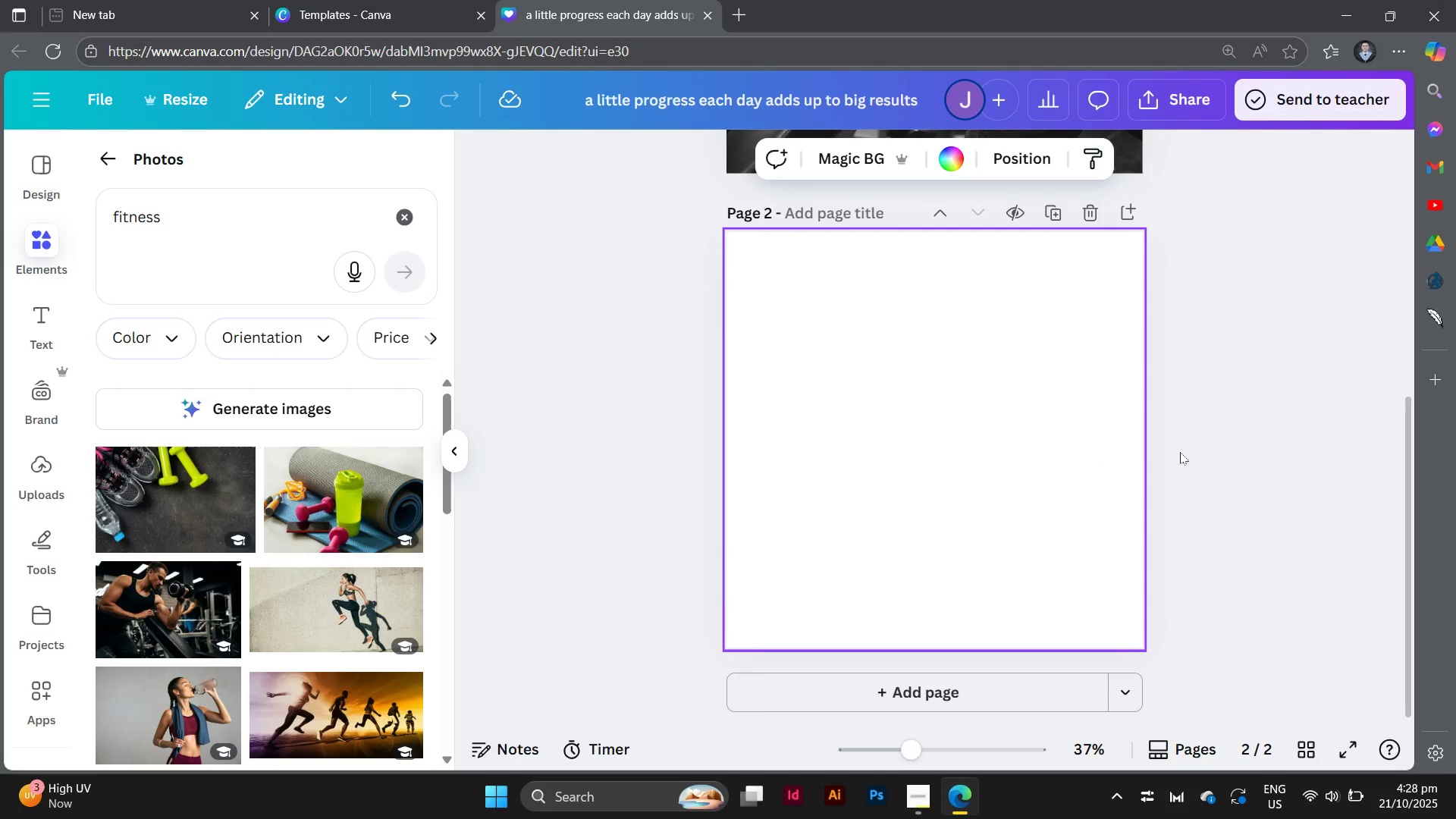 
left_click([1256, 447])
 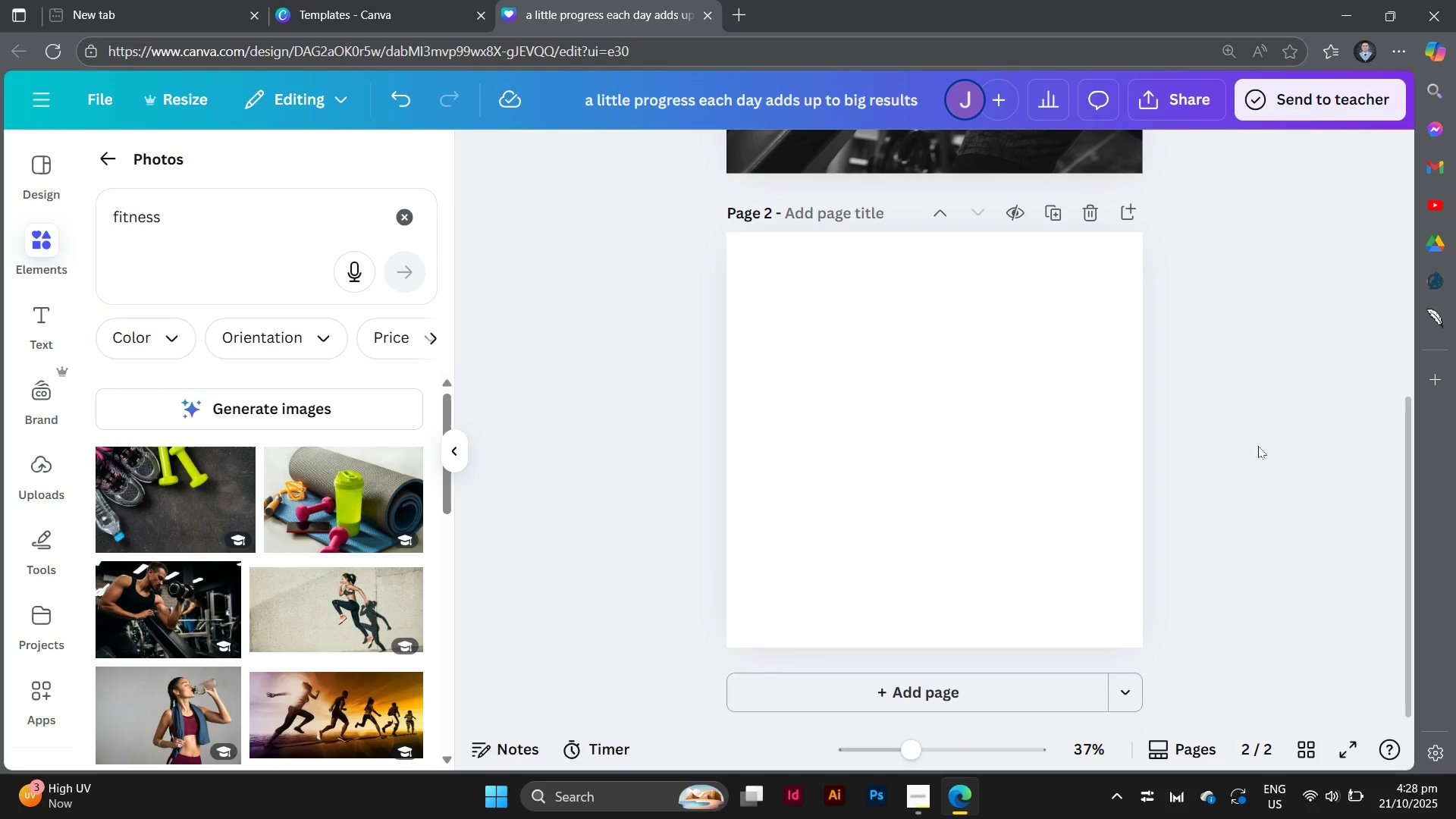 
scroll: coordinate [832, 462], scroll_direction: down, amount: 2.0
 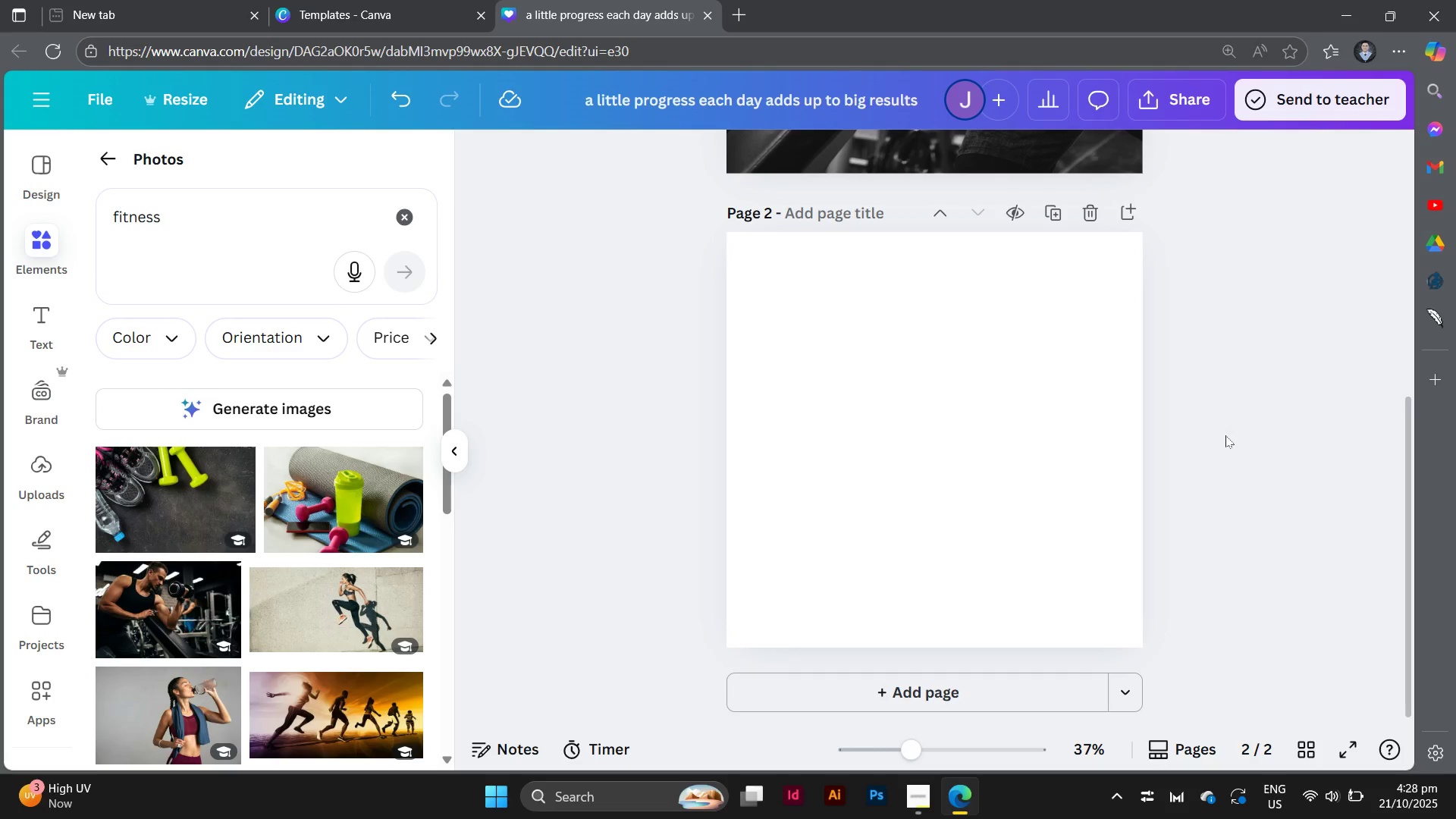 
left_click([1225, 435])
 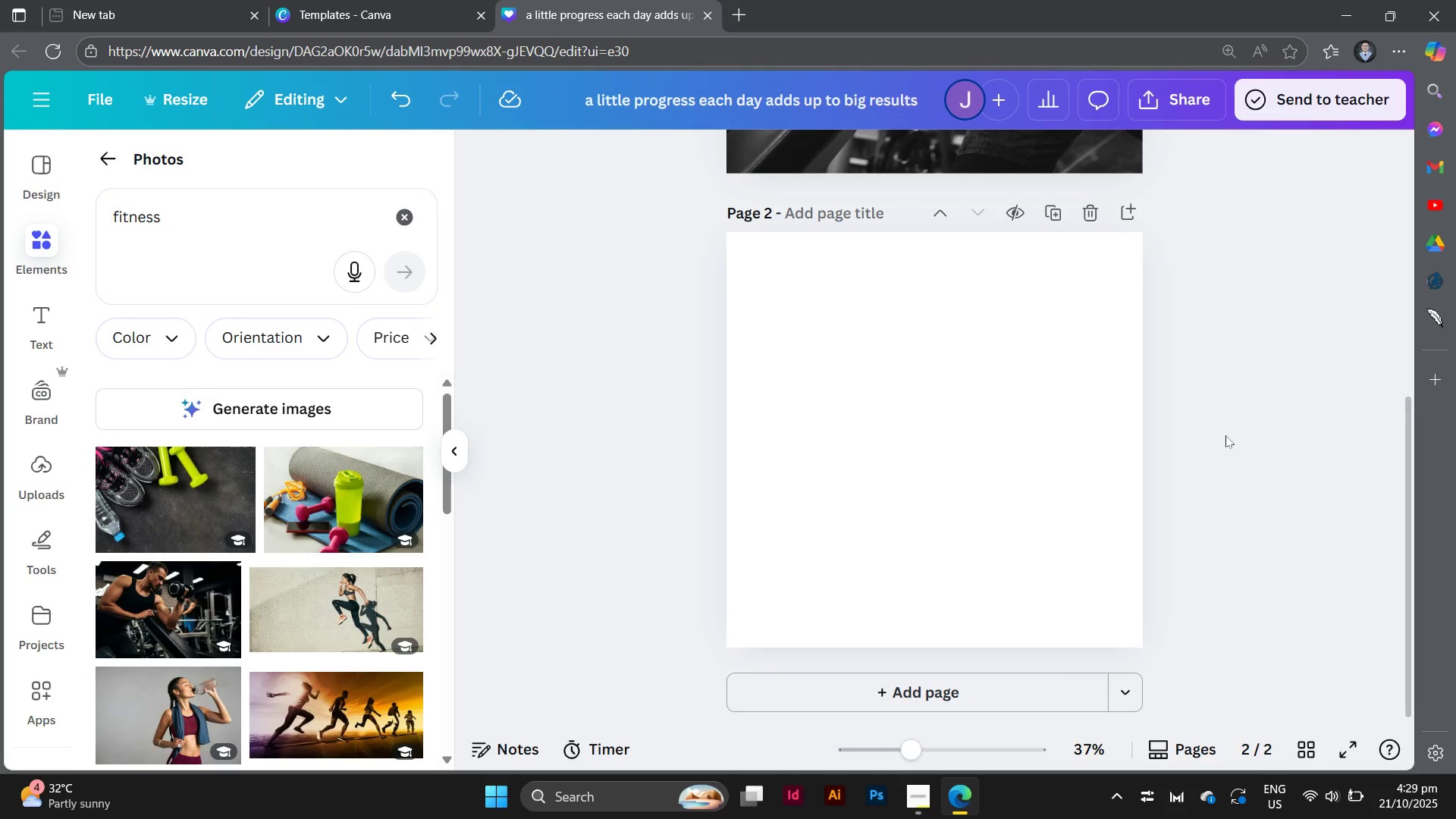 
wait(70.36)
 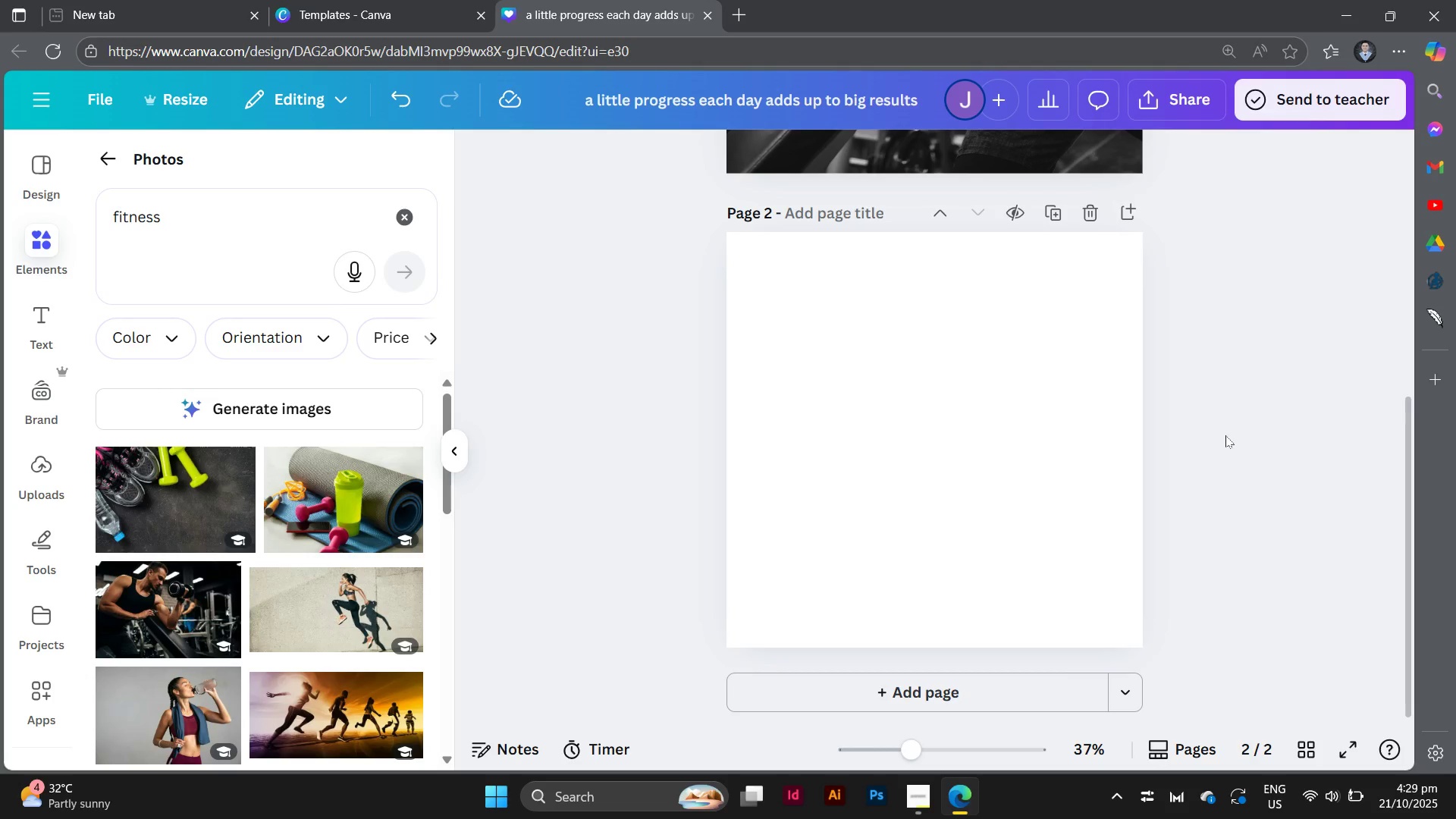 
scroll: coordinate [1221, 266], scroll_direction: up, amount: 3.0
 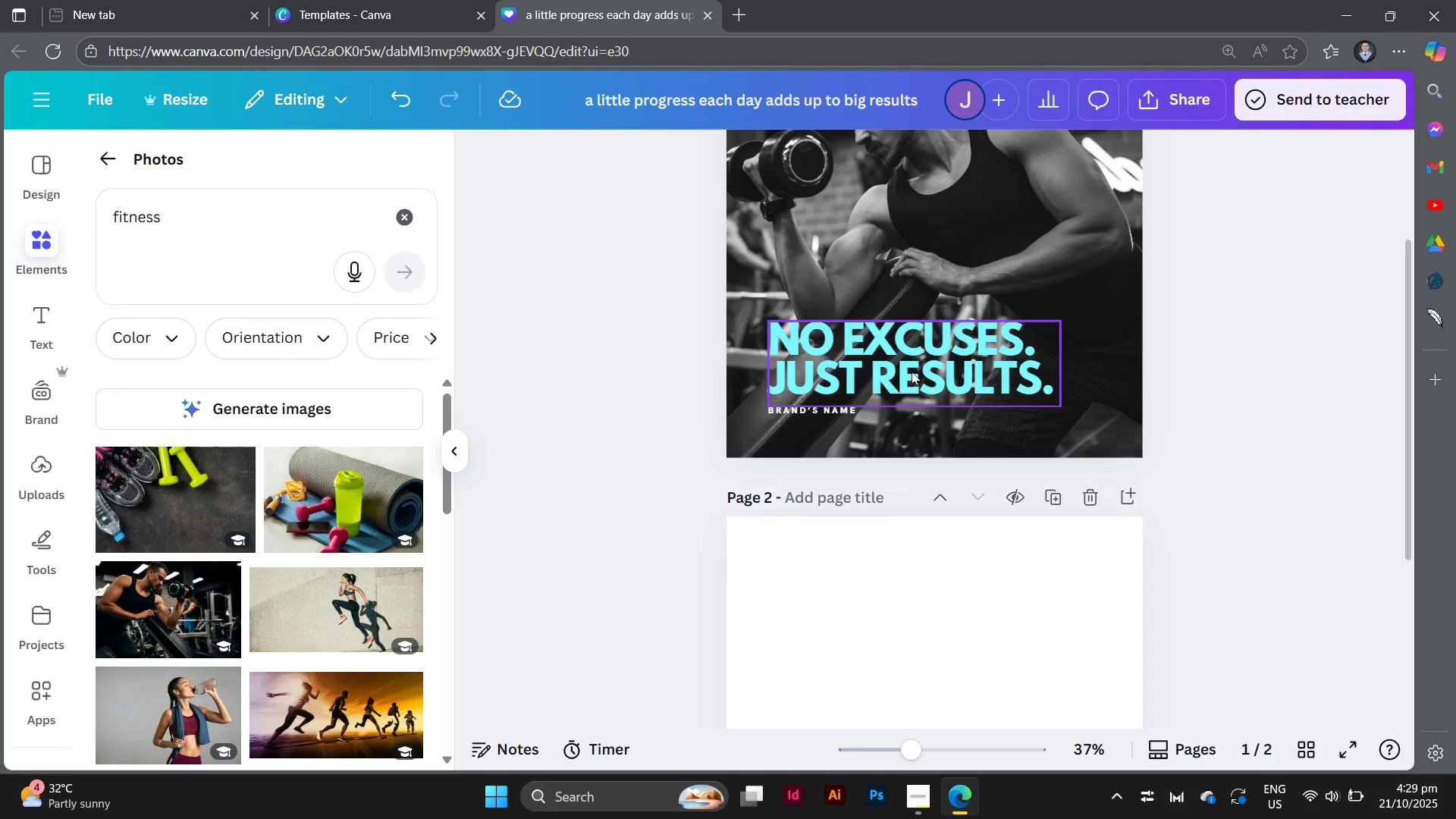 
left_click_drag(start_coordinate=[911, 372], to_coordinate=[911, 315])
 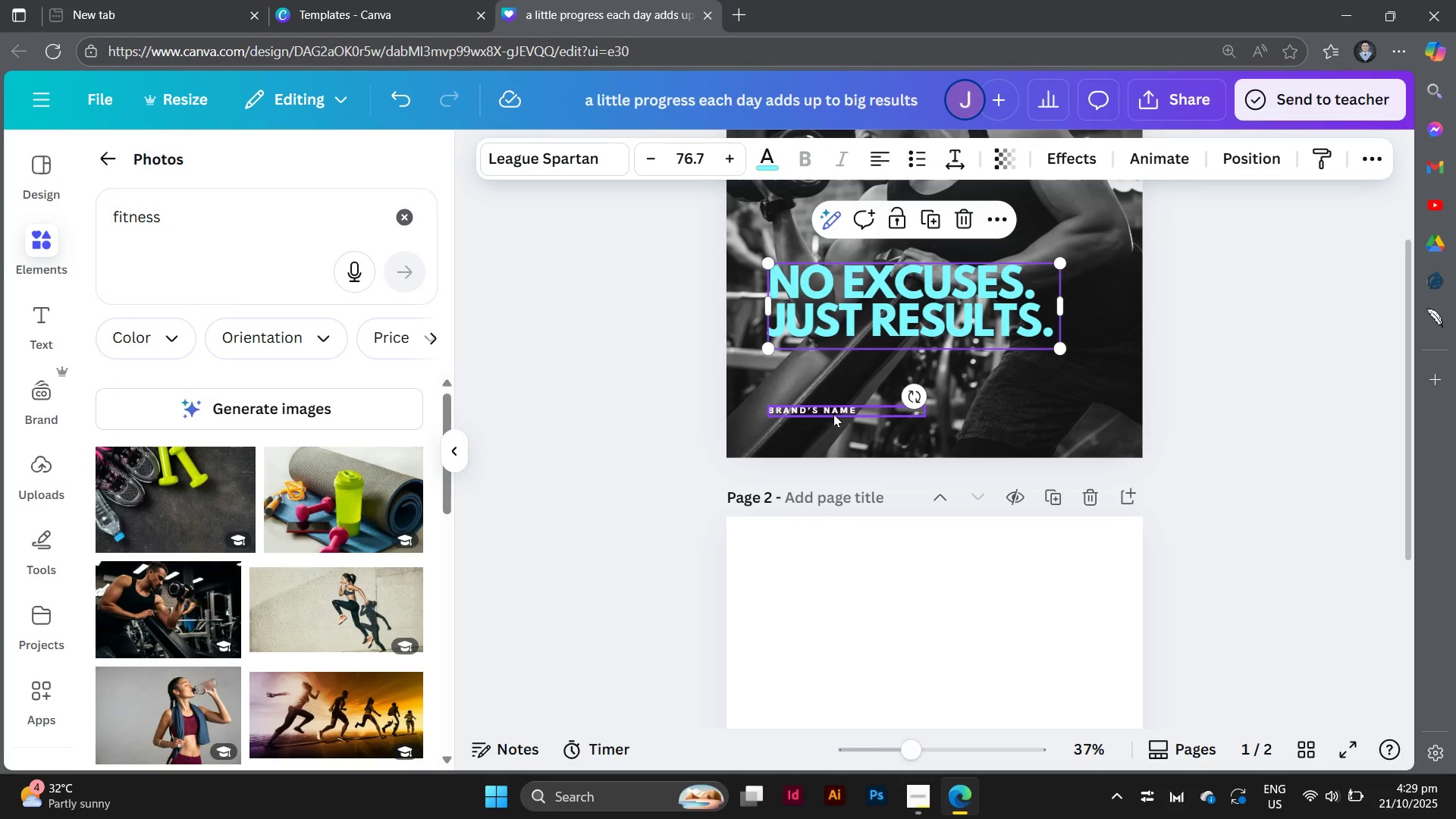 
left_click_drag(start_coordinate=[833, 414], to_coordinate=[877, 414])
 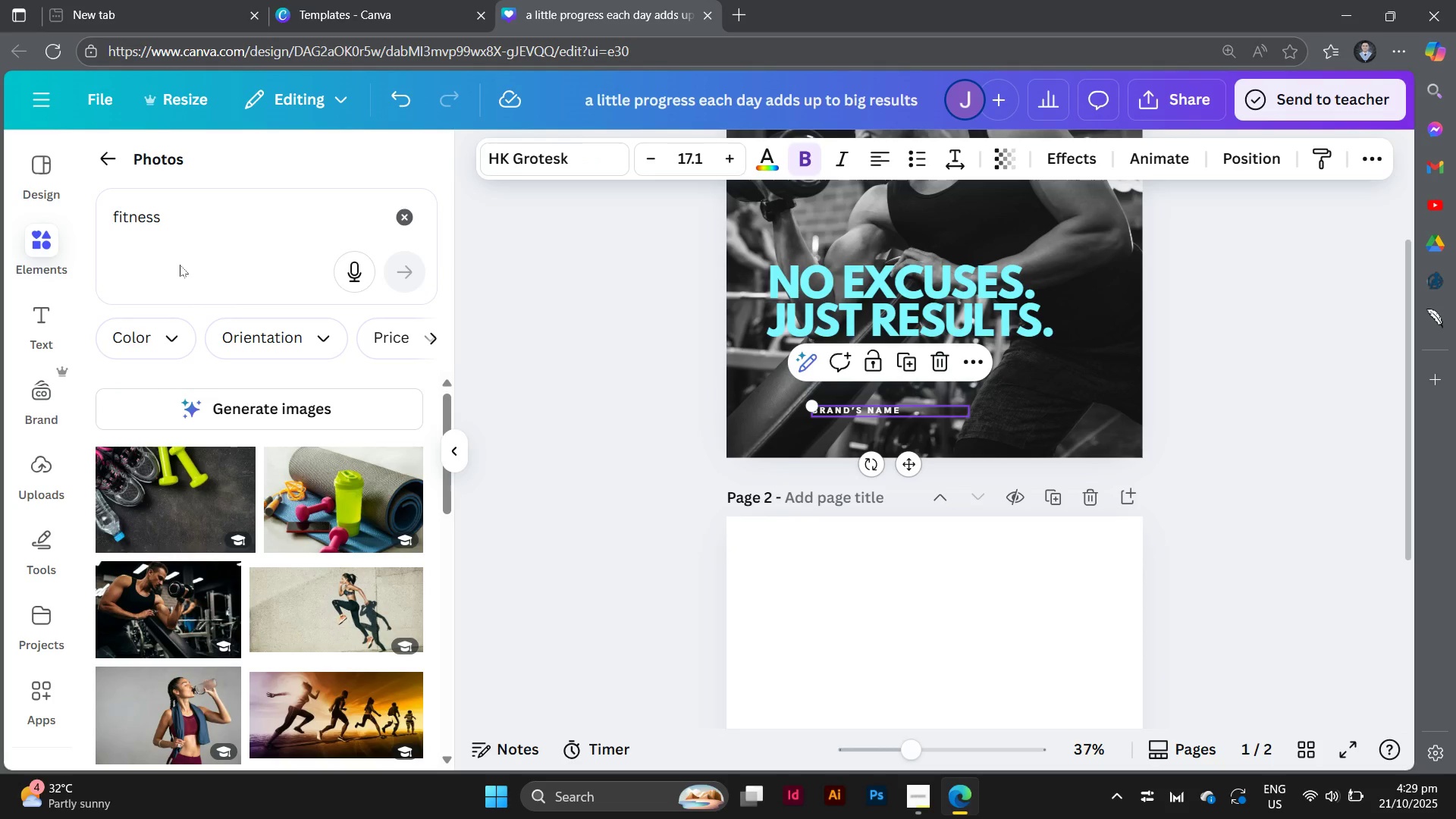 
wait(5.02)
 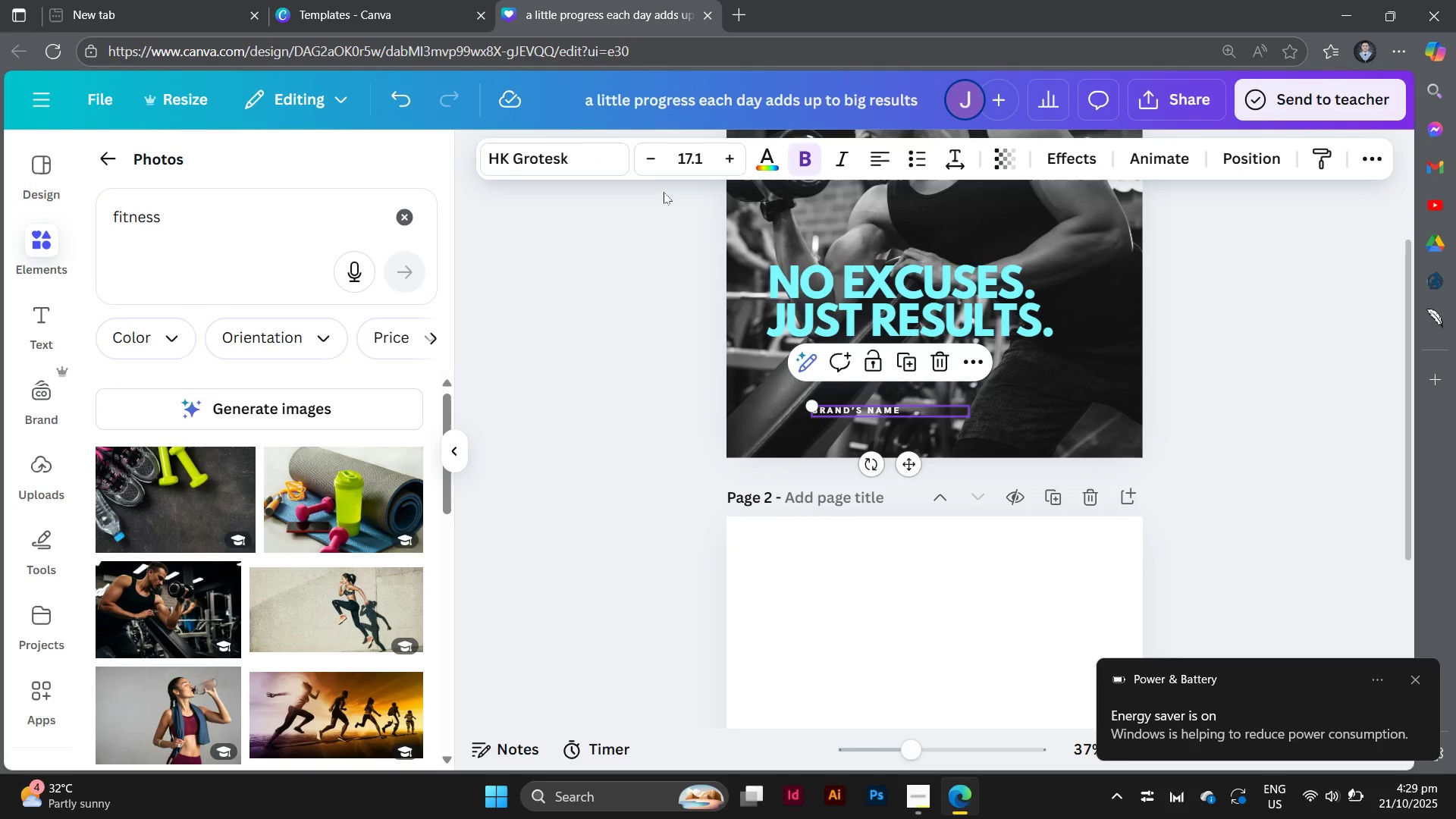 
left_click([397, 222])
 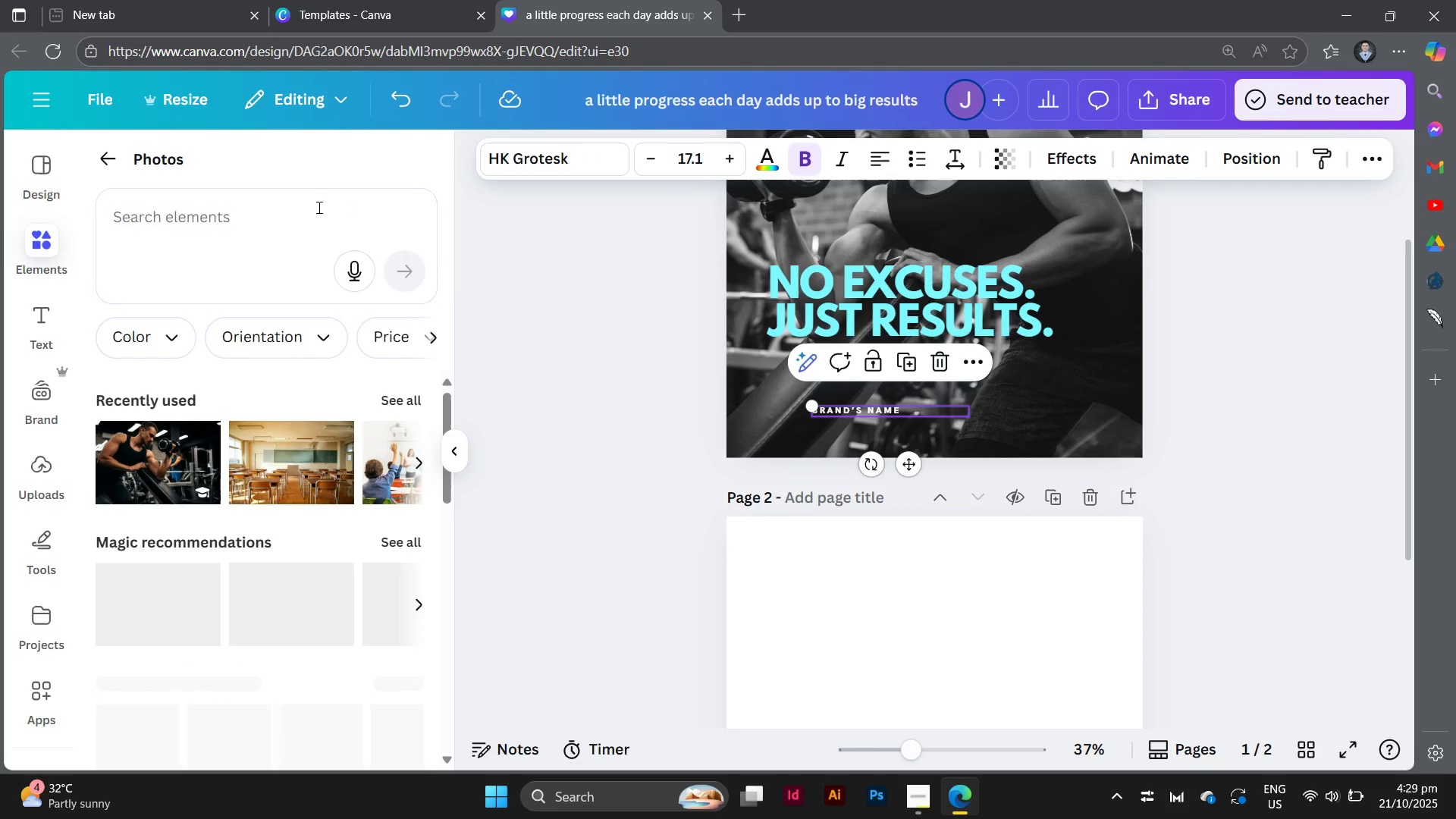 
left_click([318, 207])
 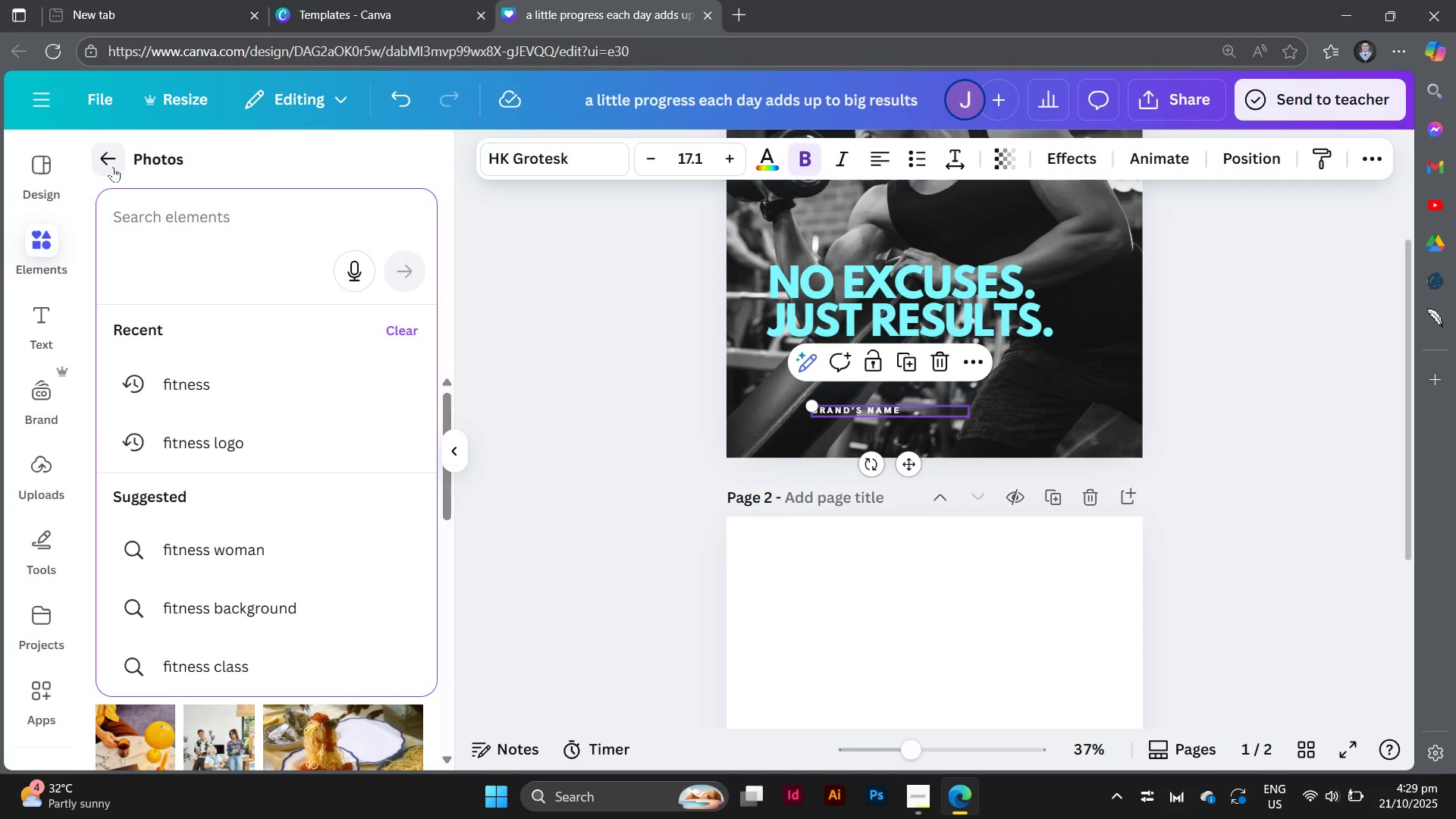 
left_click([113, 167])
 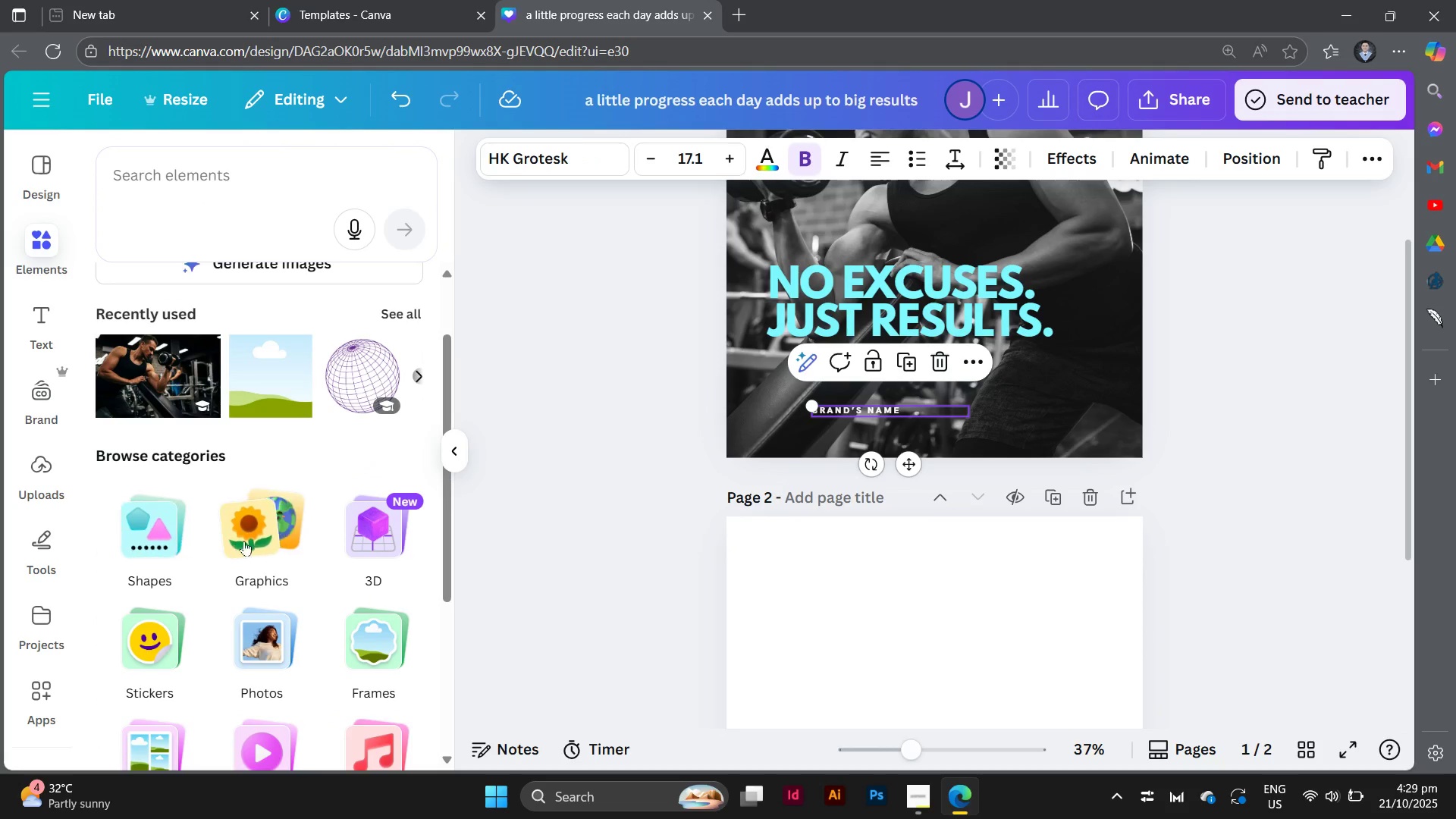 
left_click([246, 541])
 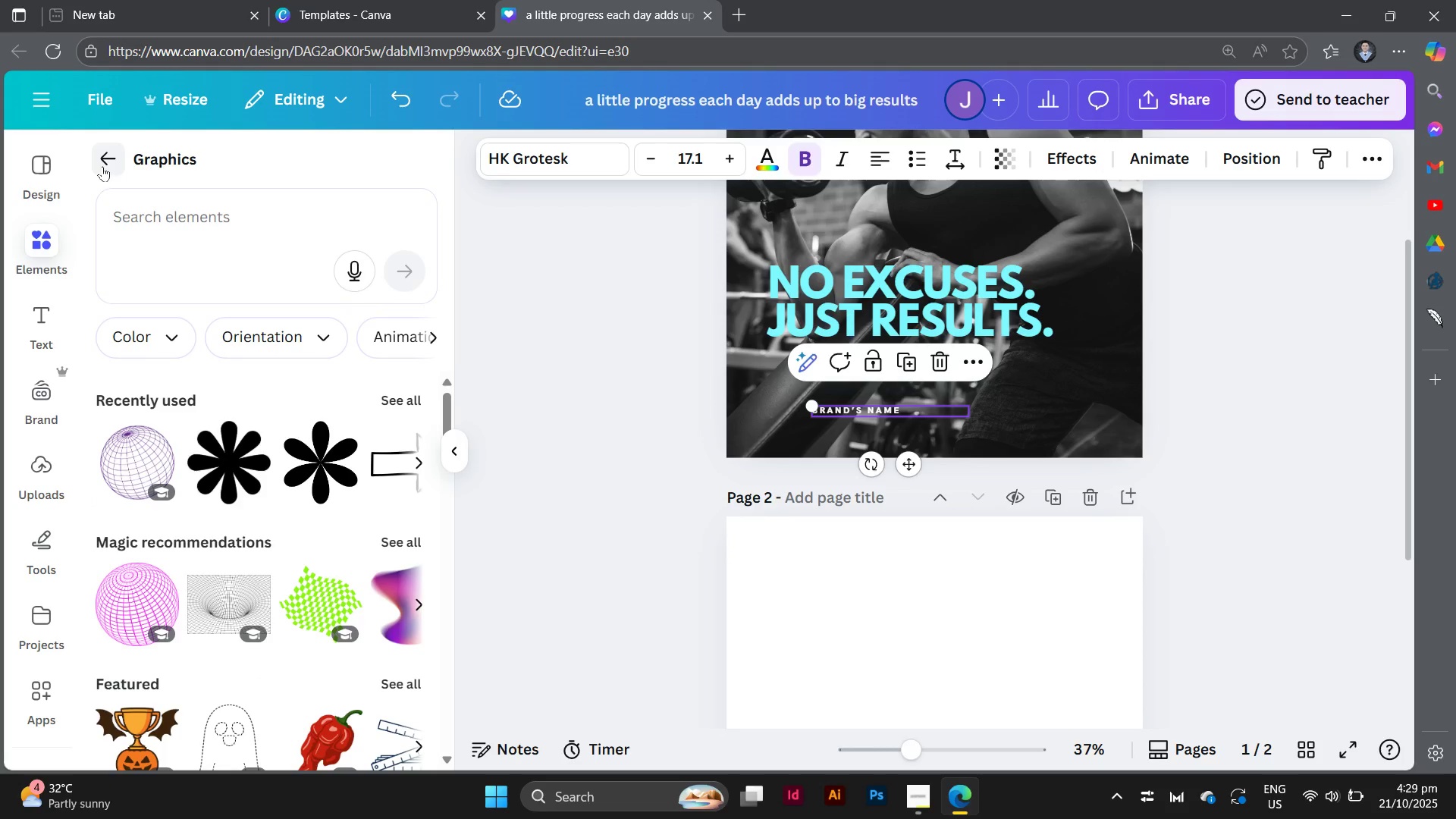 
left_click([102, 166])
 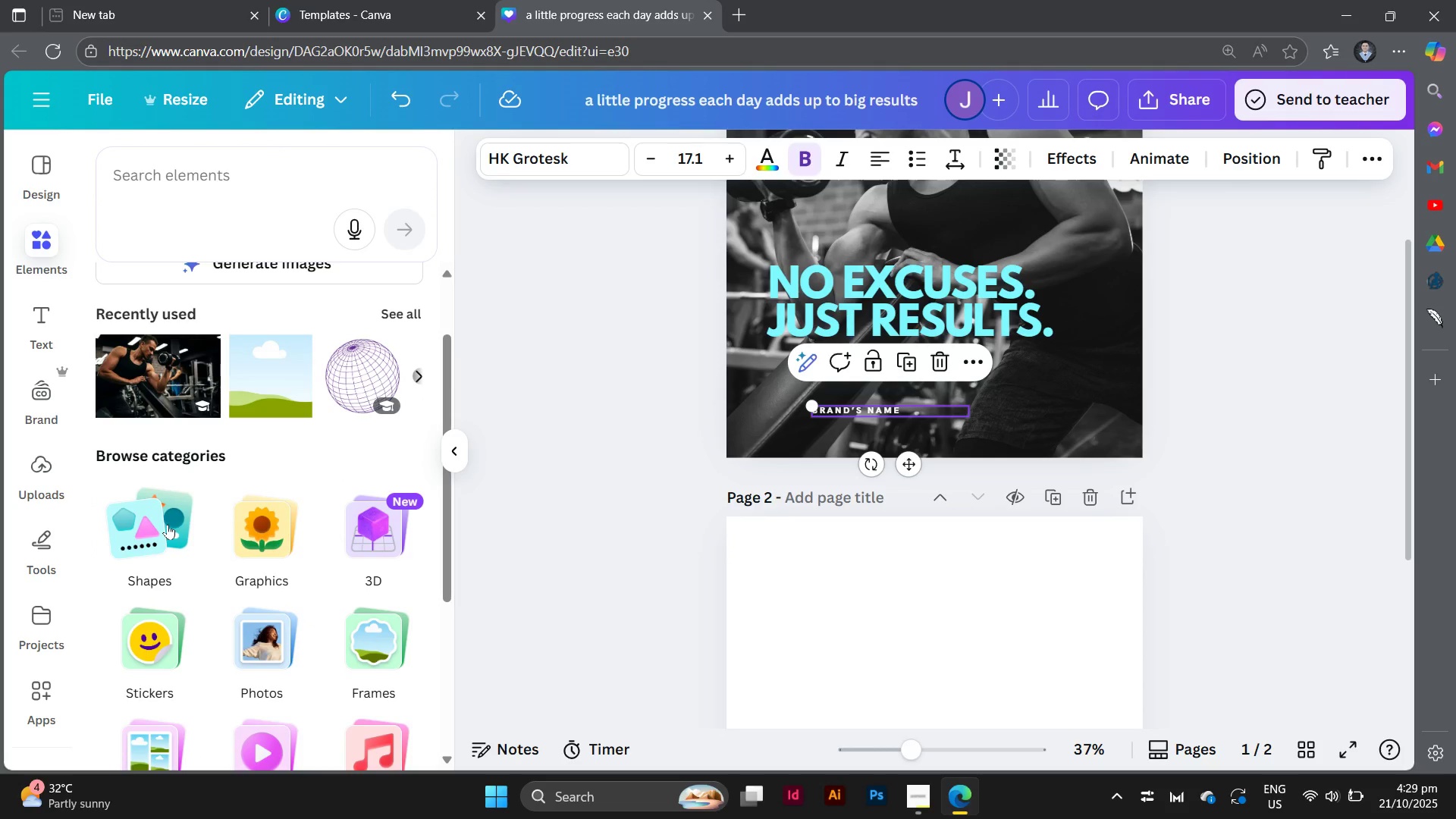 
left_click([168, 524])
 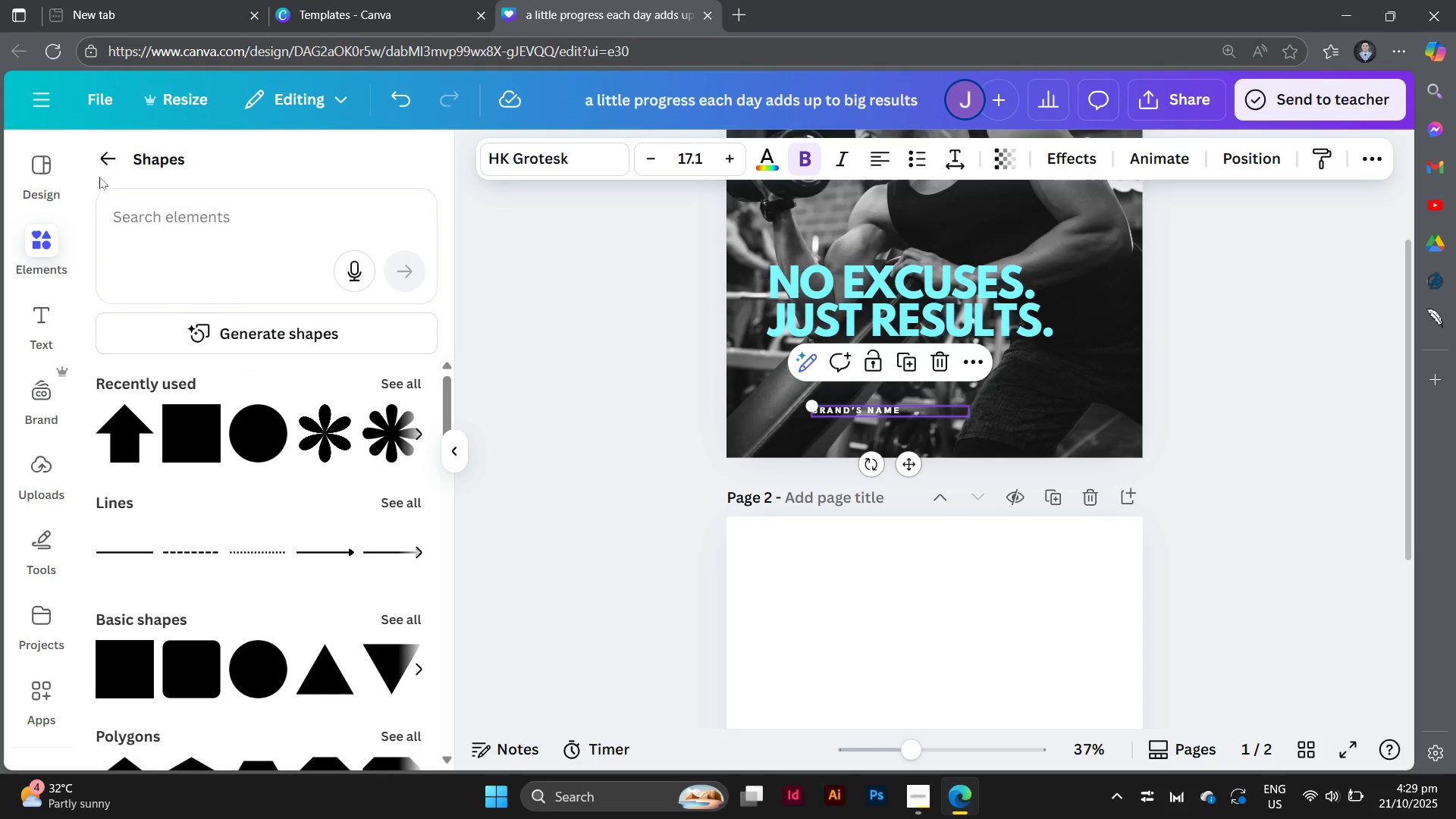 
left_click([95, 166])
 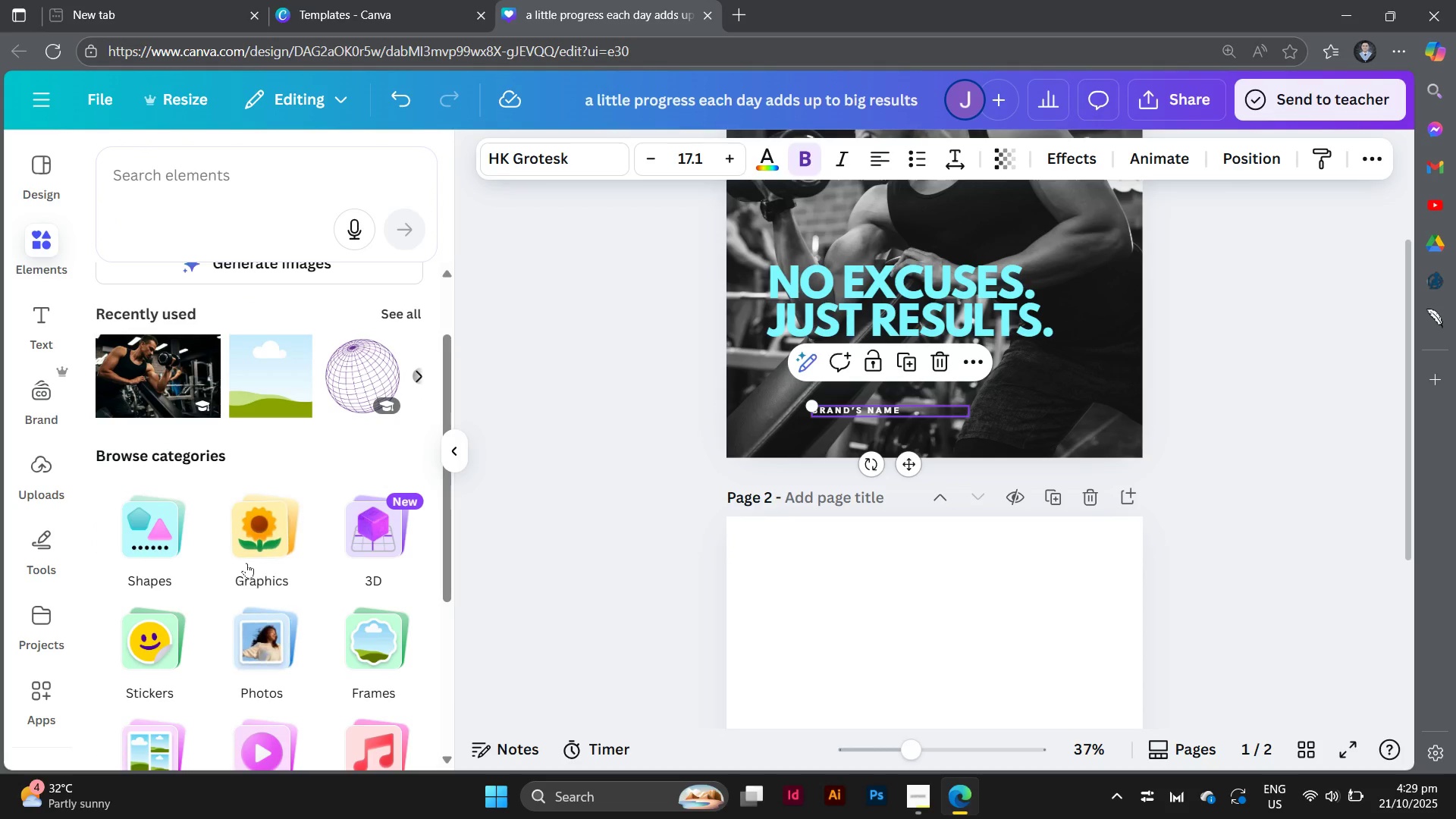 
left_click([252, 558])
 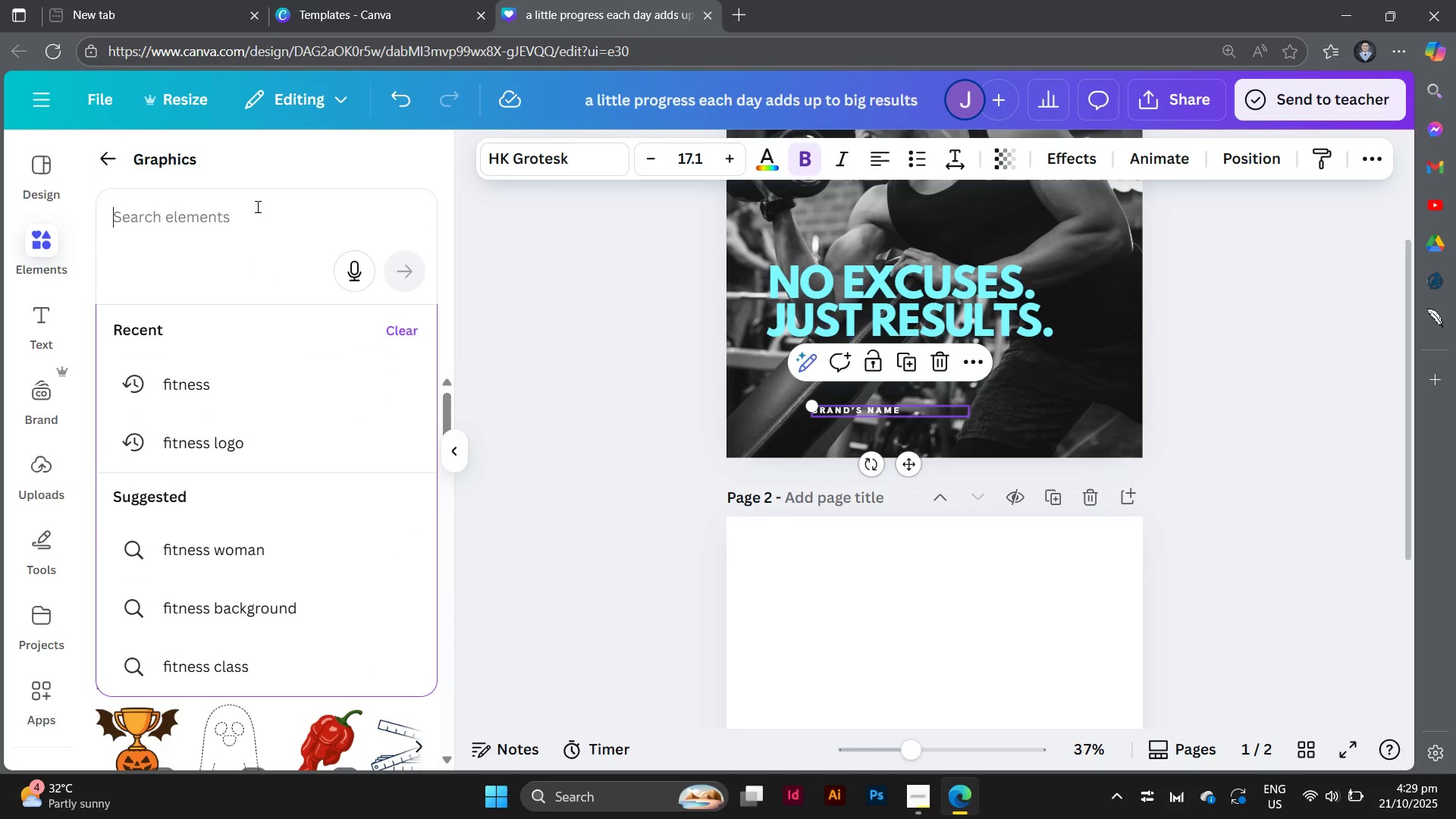 
left_click([256, 206])
 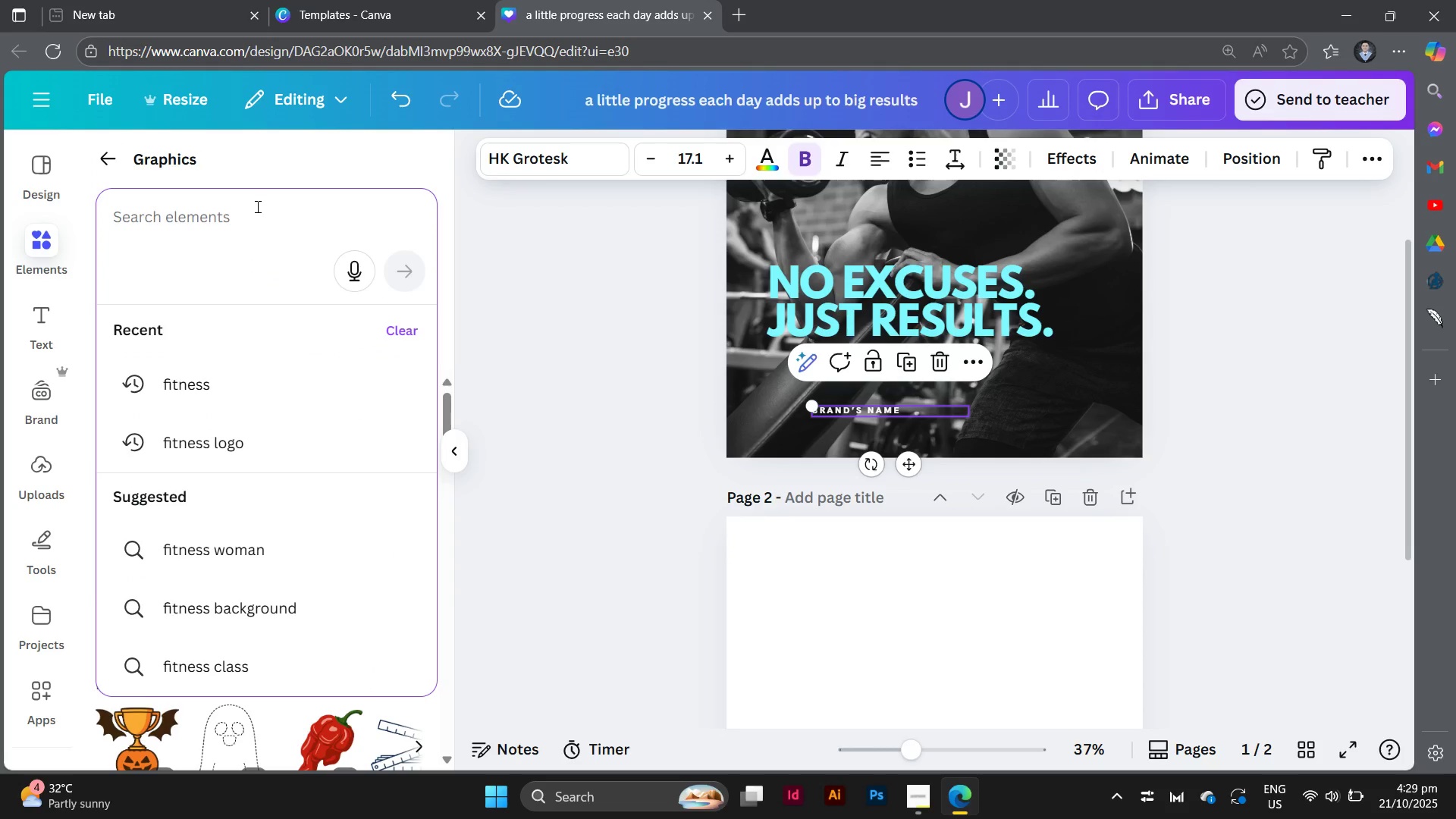 
type(logo)
 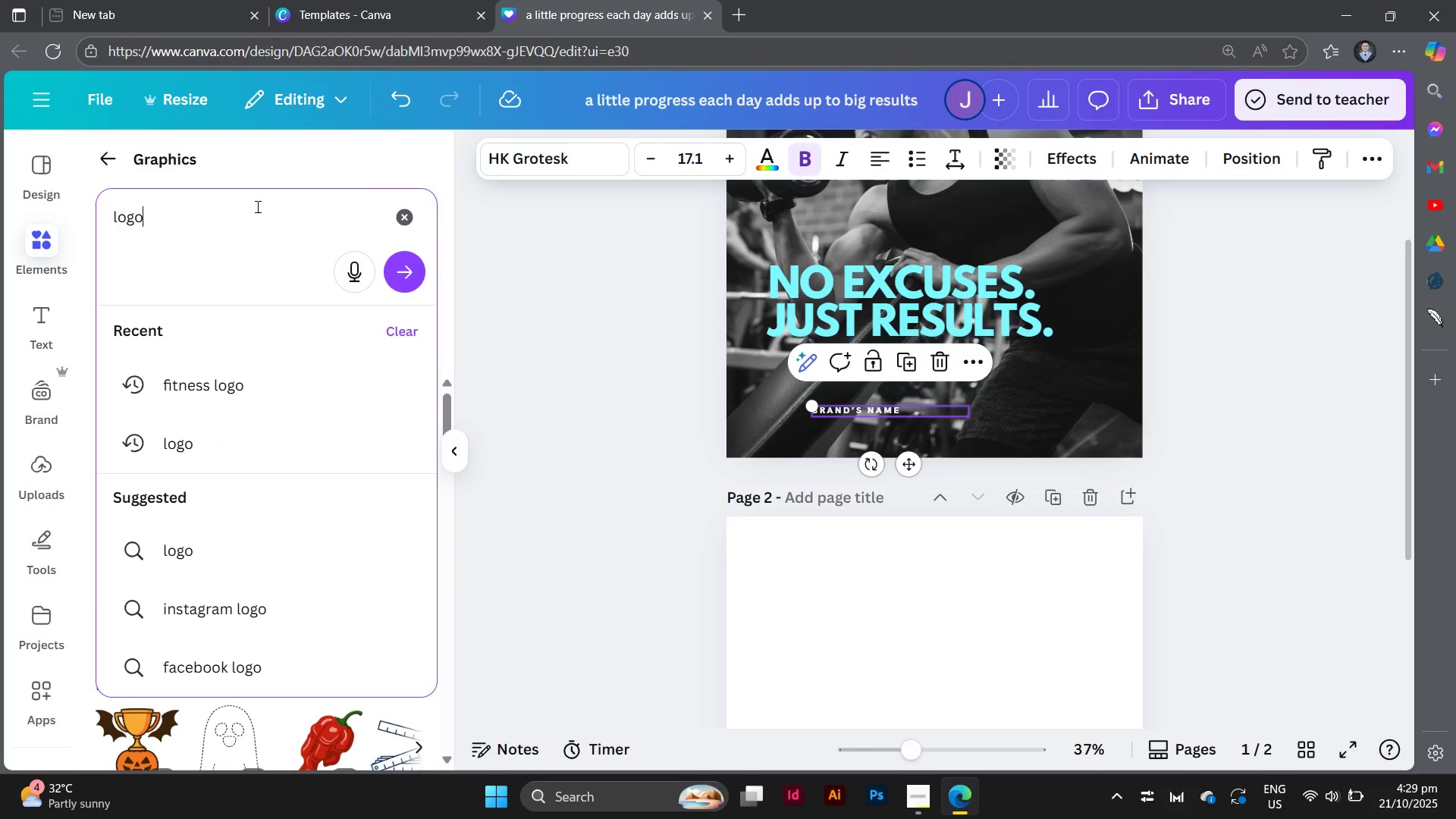 
key(Enter)
 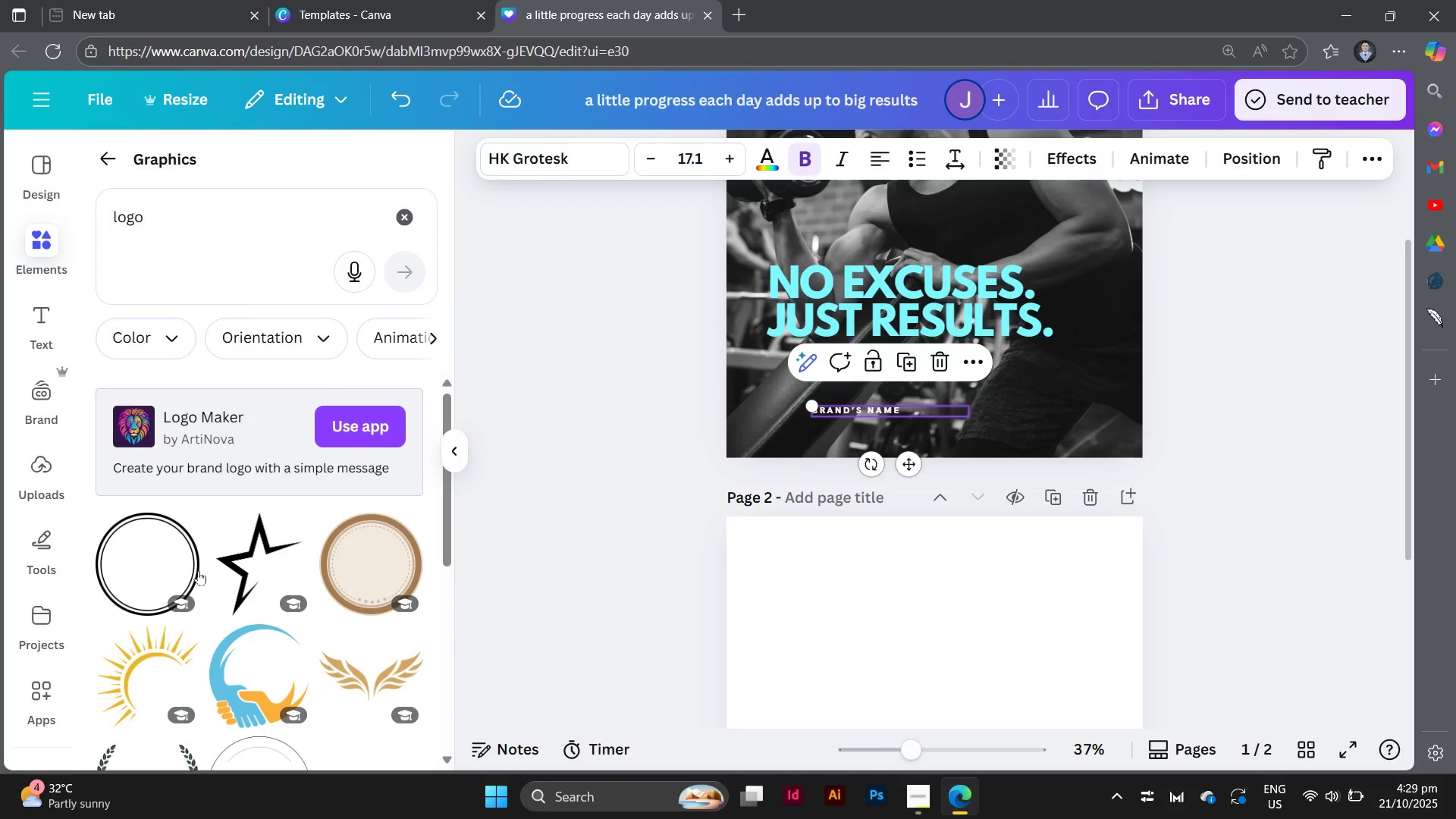 
scroll: coordinate [199, 598], scroll_direction: down, amount: 2.0
 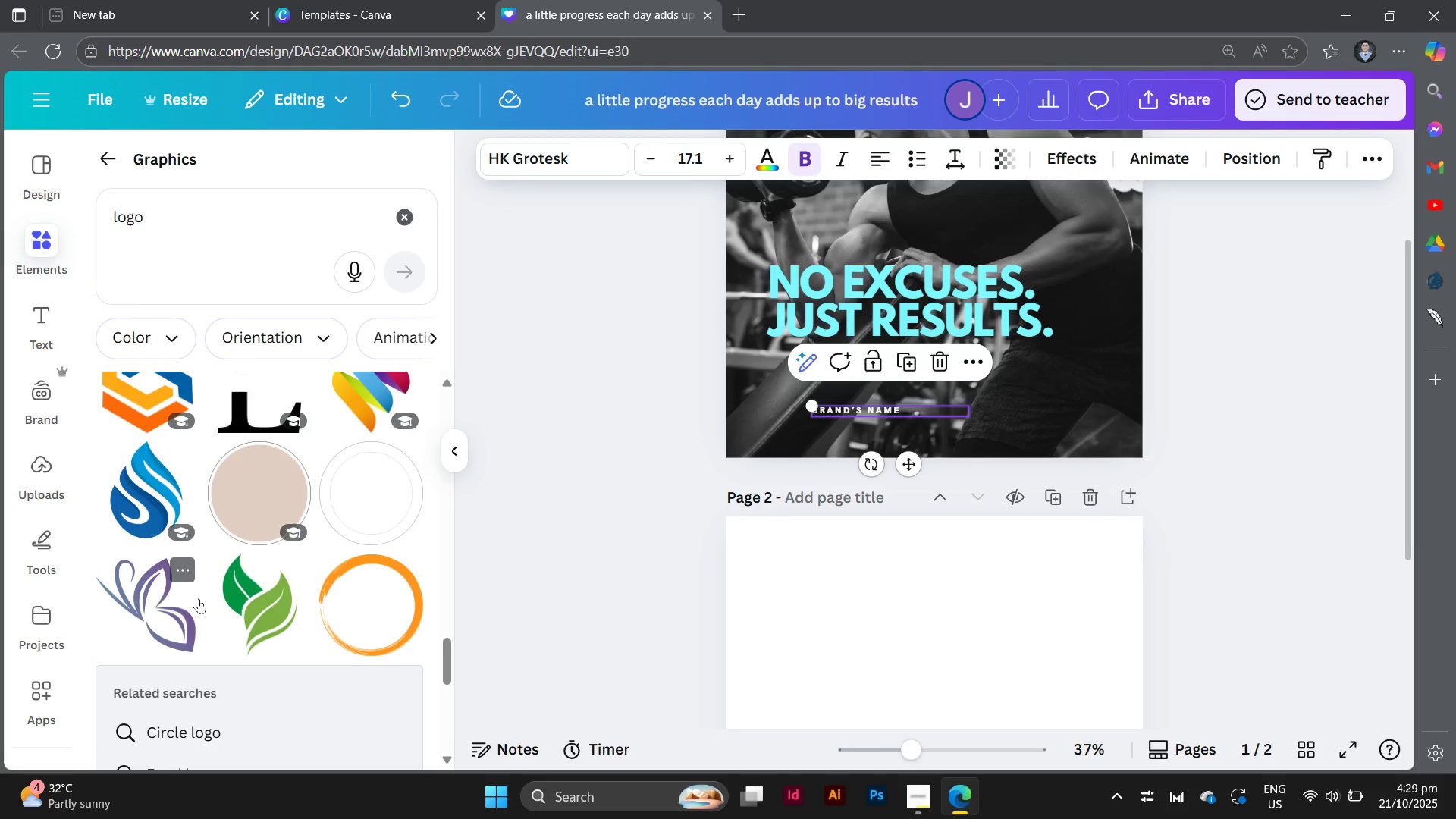 
left_click([249, 450])
 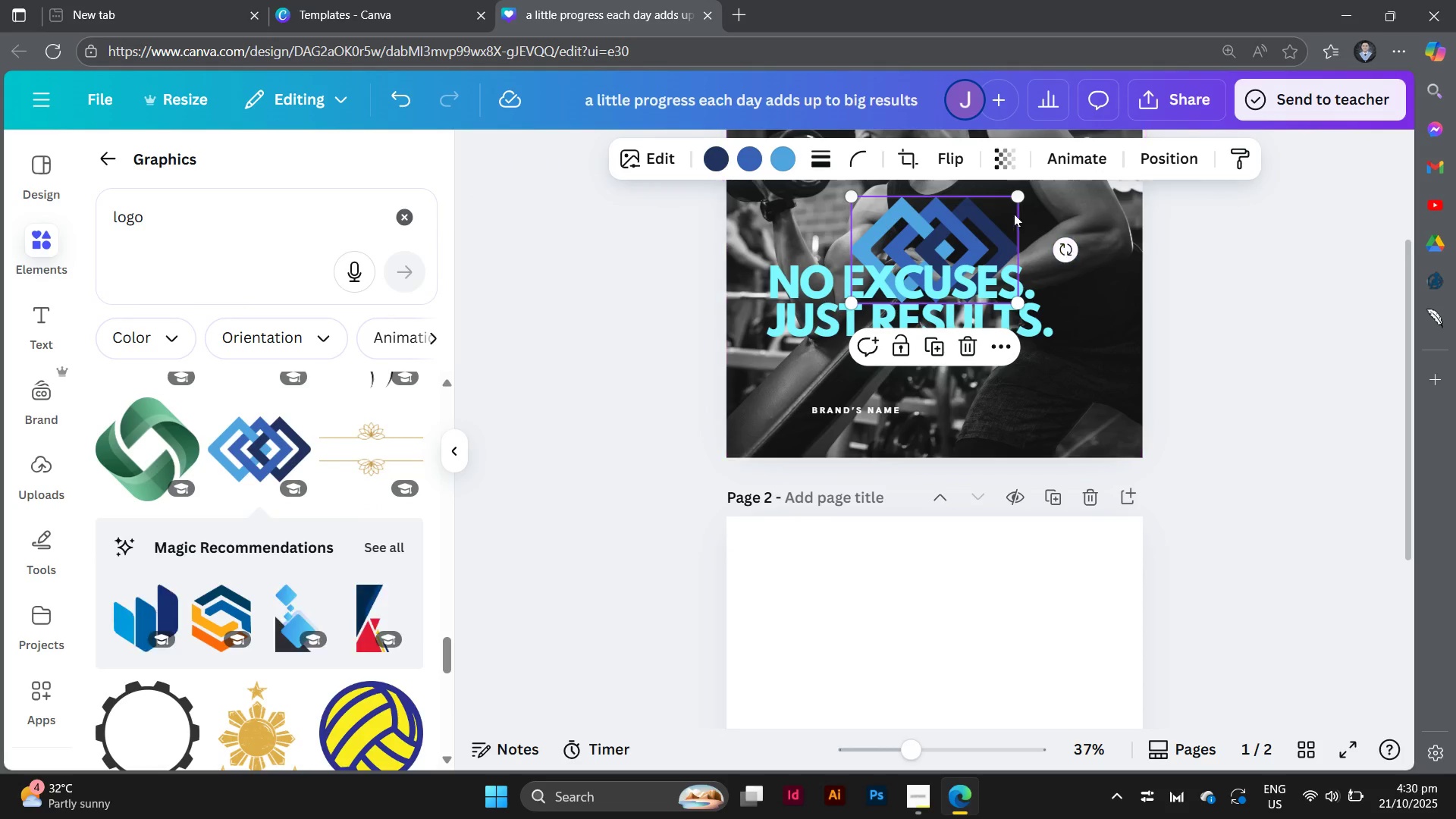 
left_click_drag(start_coordinate=[993, 231], to_coordinate=[908, 378])
 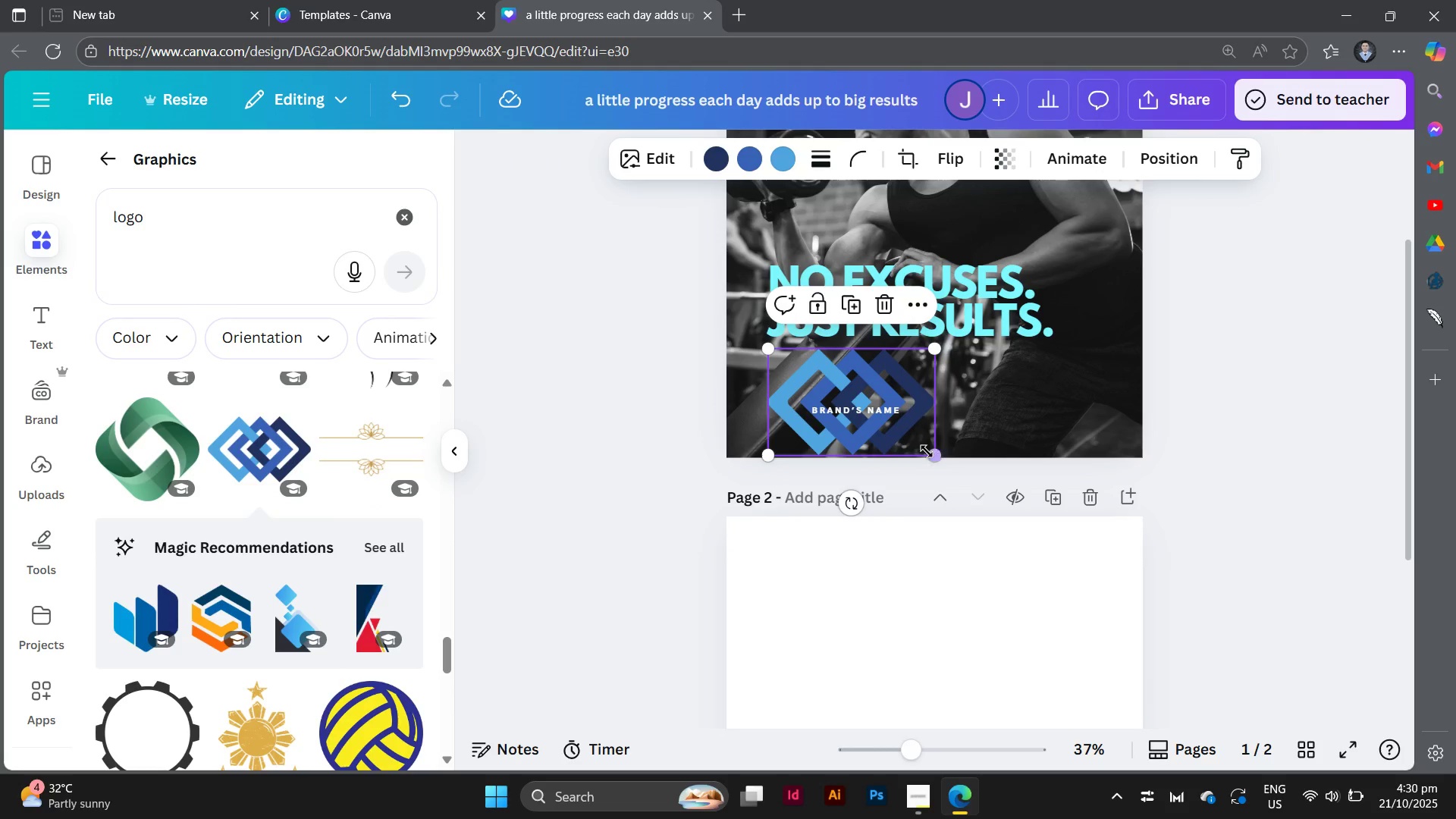 
left_click_drag(start_coordinate=[927, 451], to_coordinate=[805, 357])
 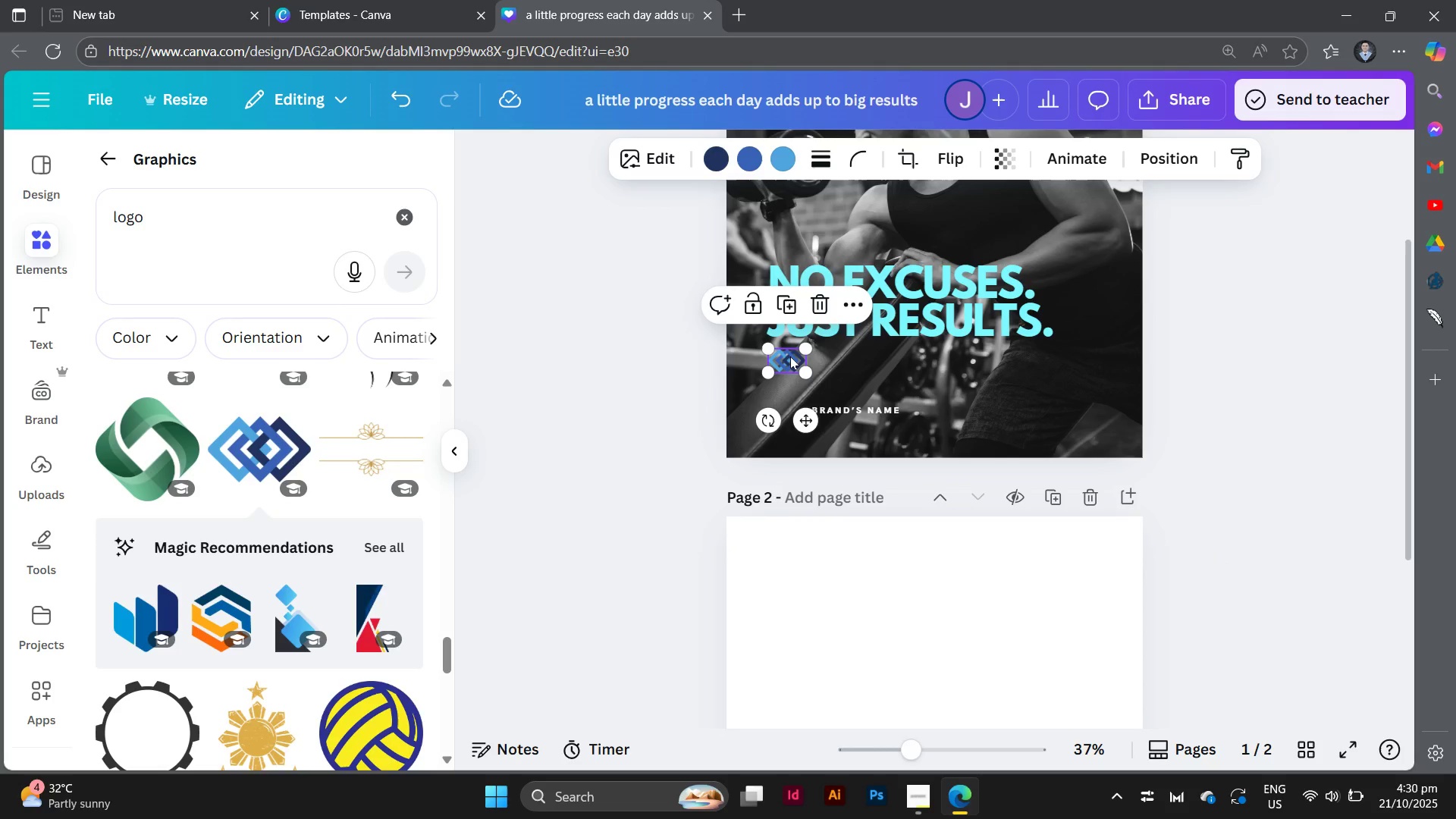 
left_click([783, 168])
 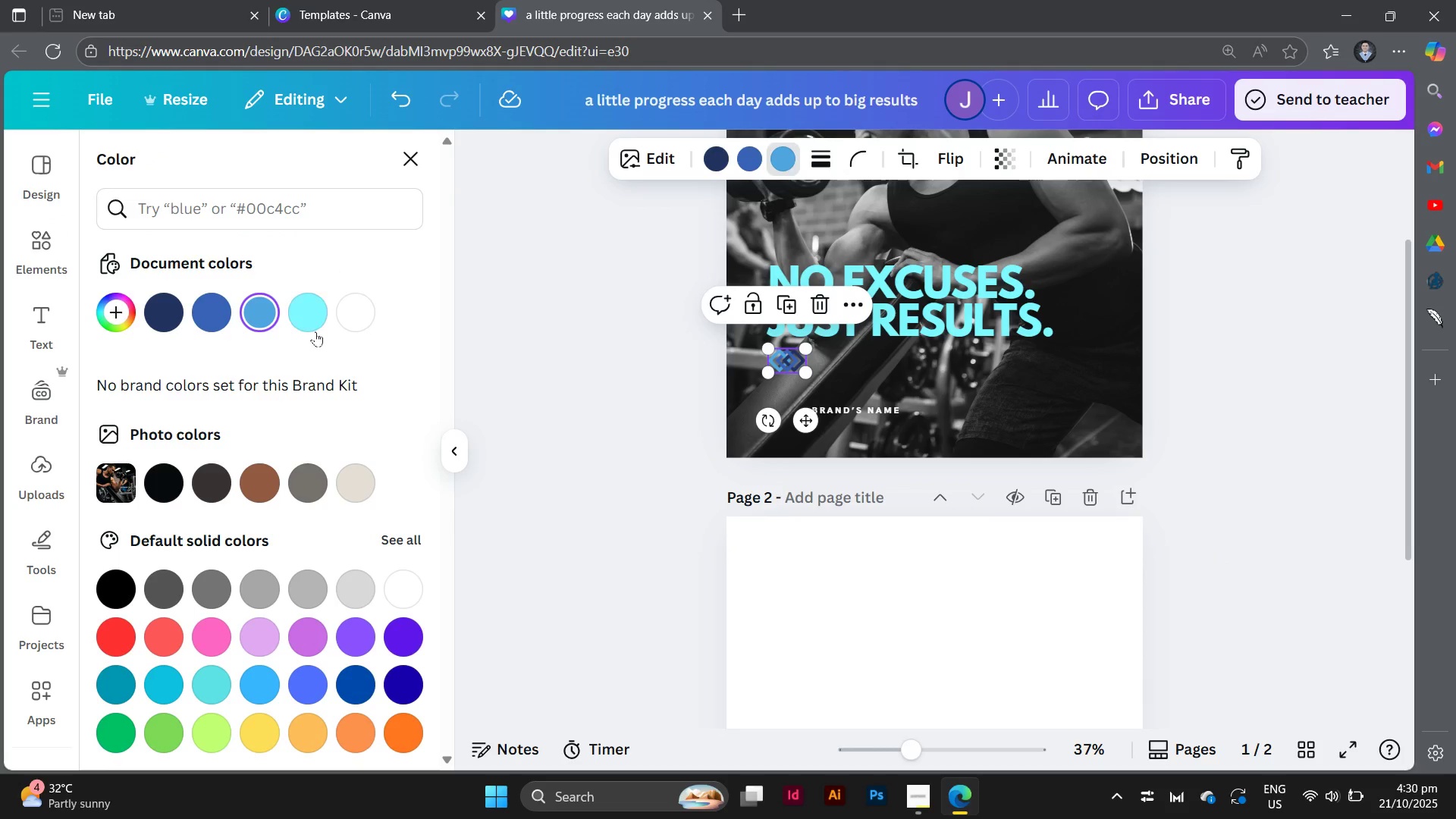 
left_click([315, 331])
 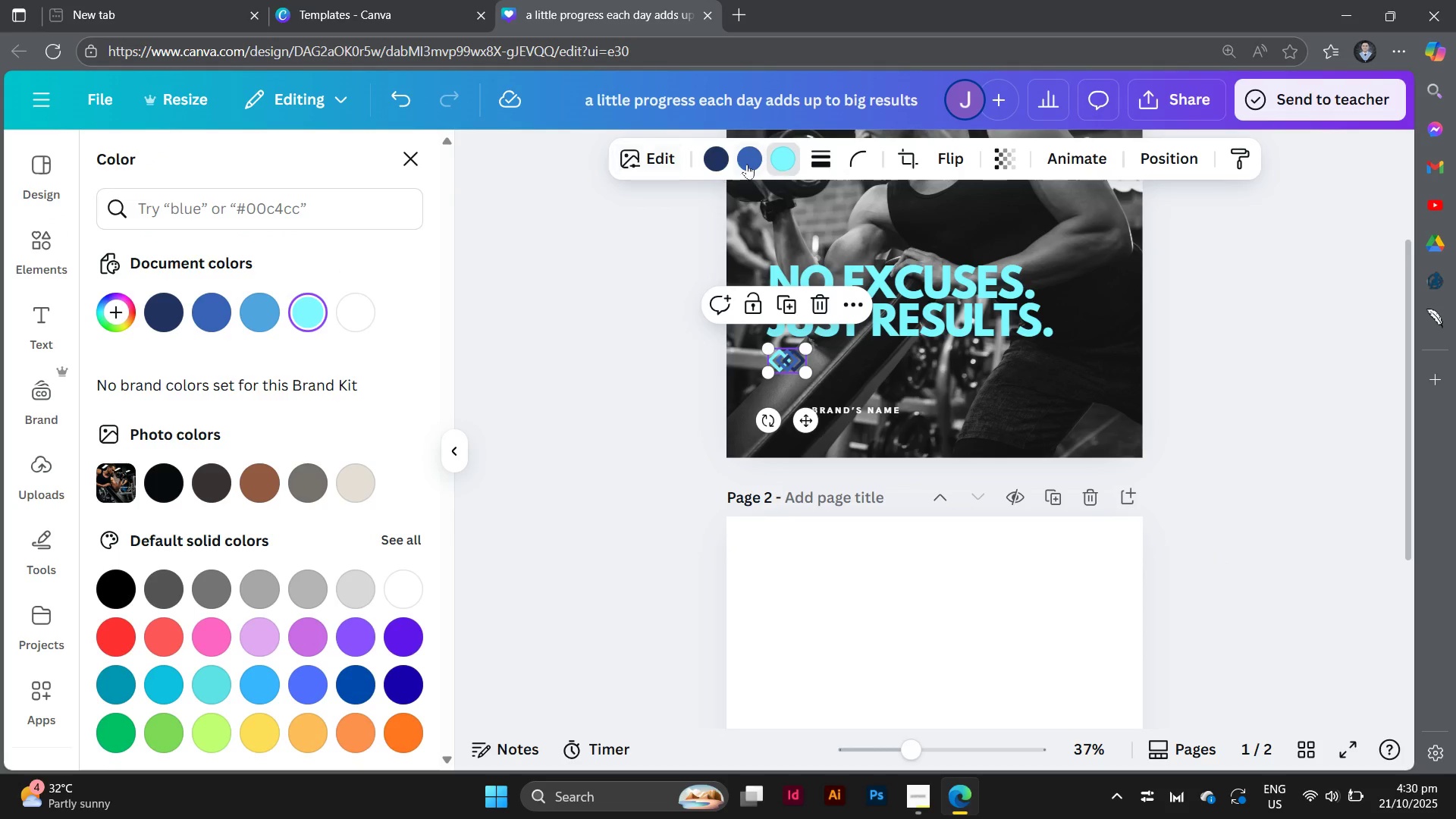 
left_click([747, 164])
 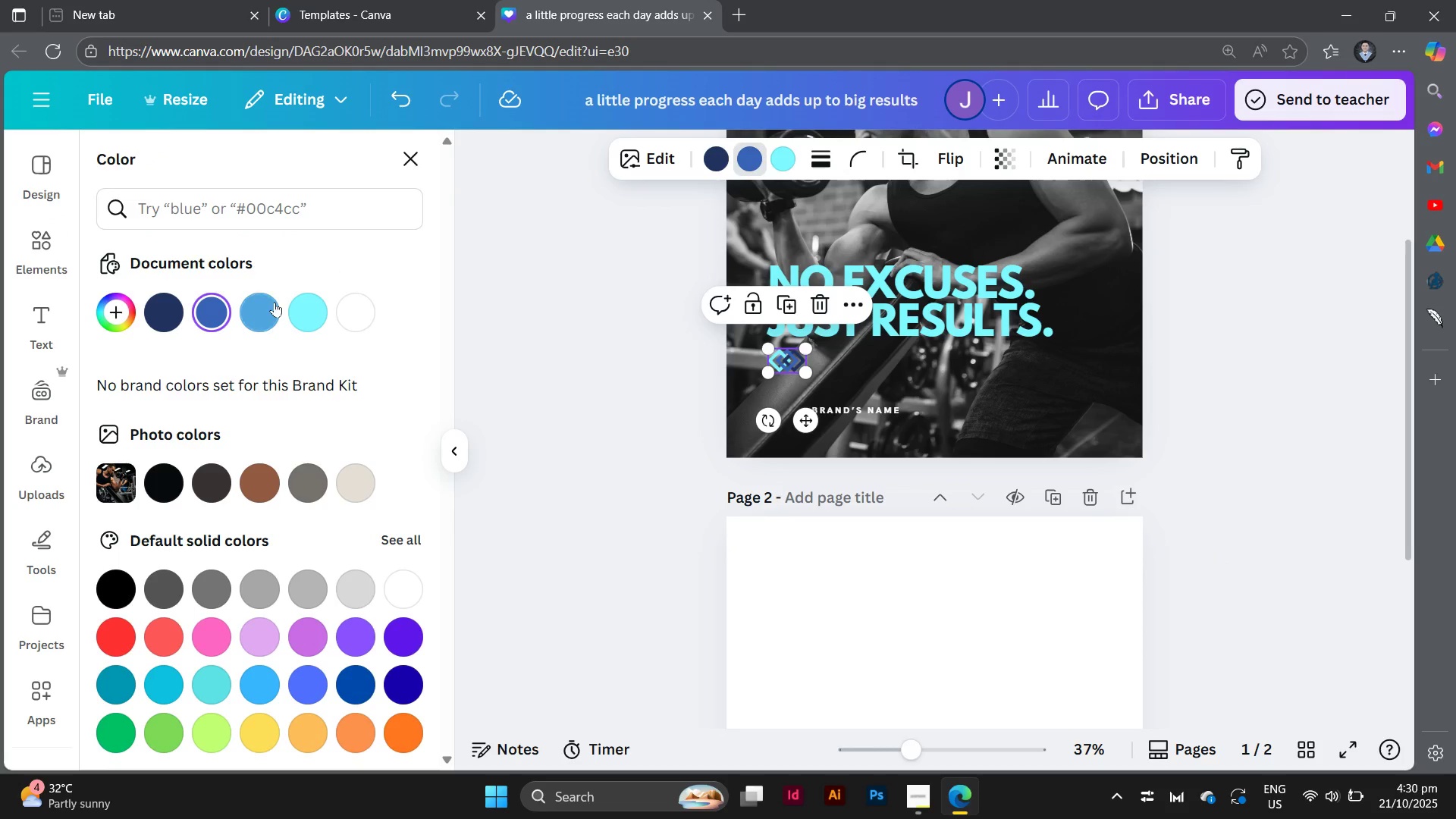 
left_click([275, 302])
 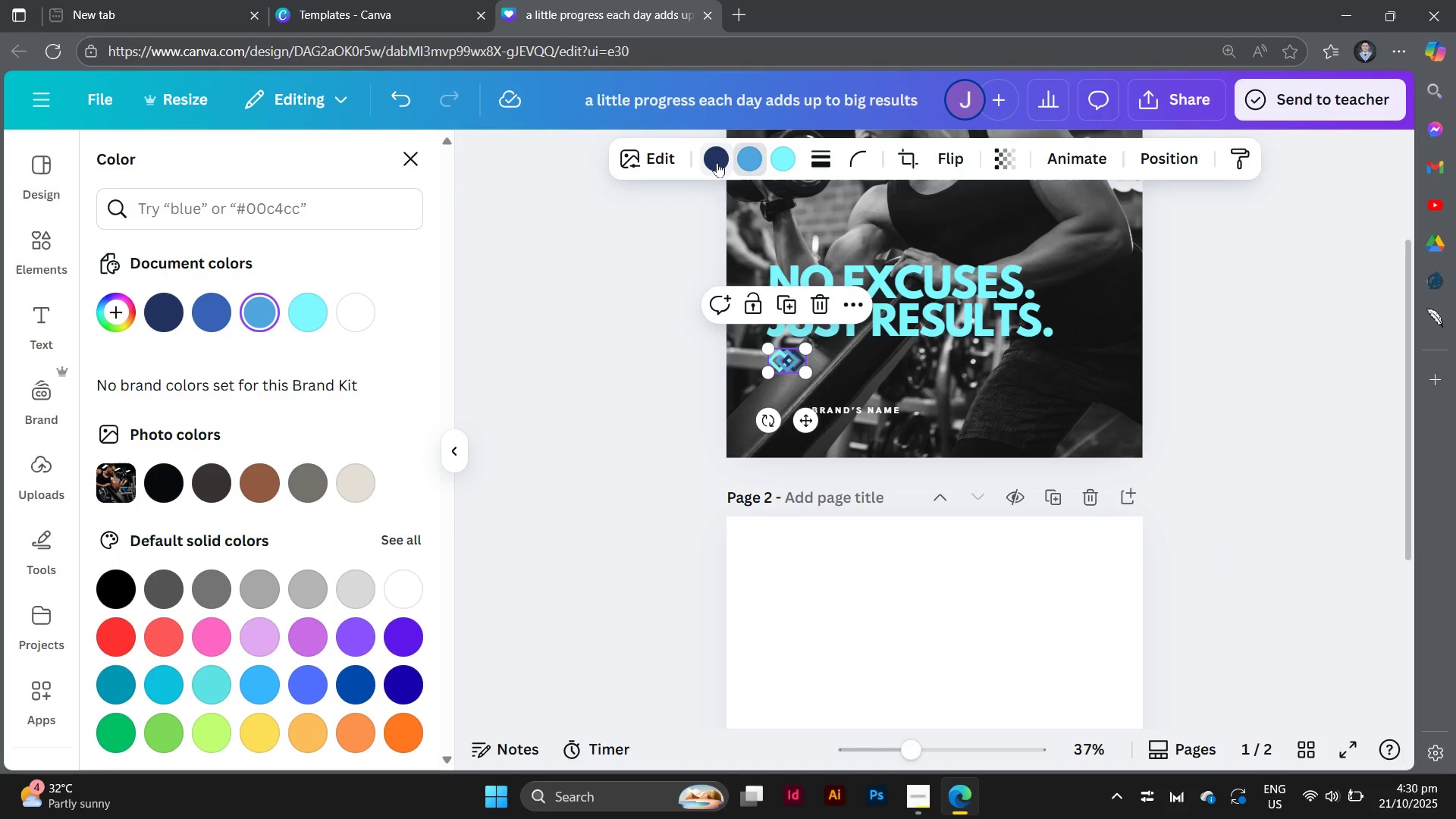 
left_click([720, 162])
 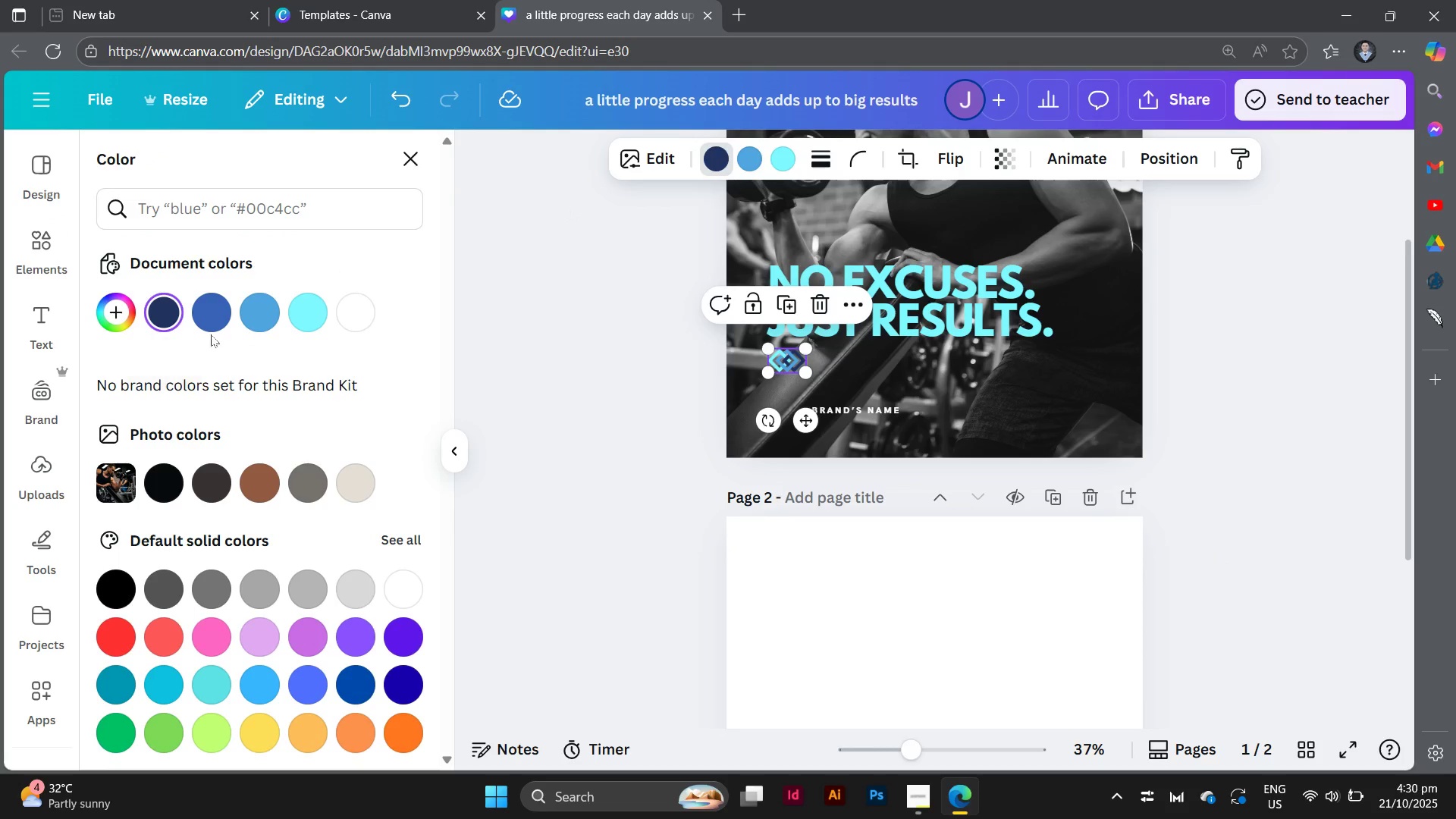 
left_click([209, 325])
 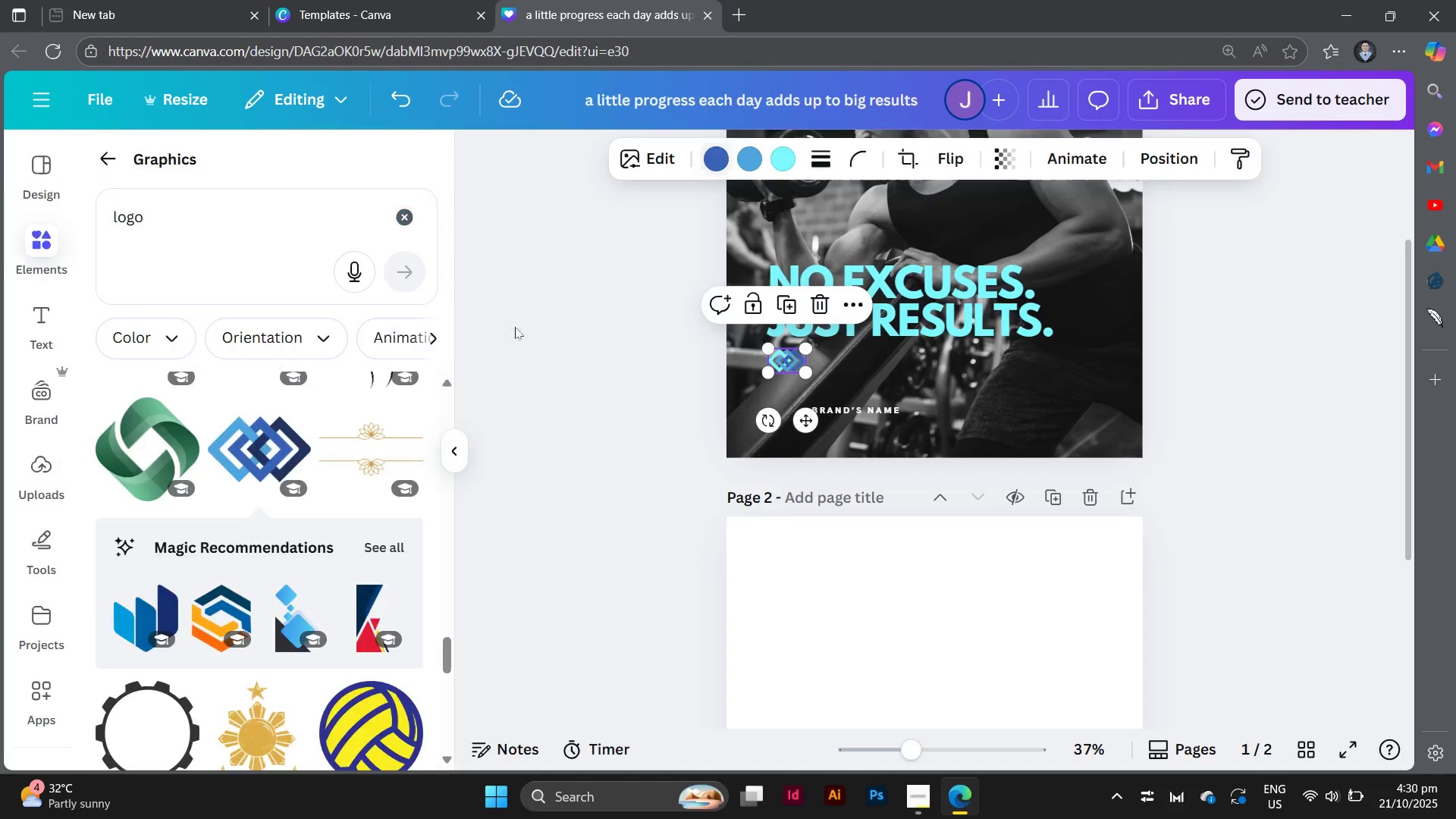 
double_click([515, 327])
 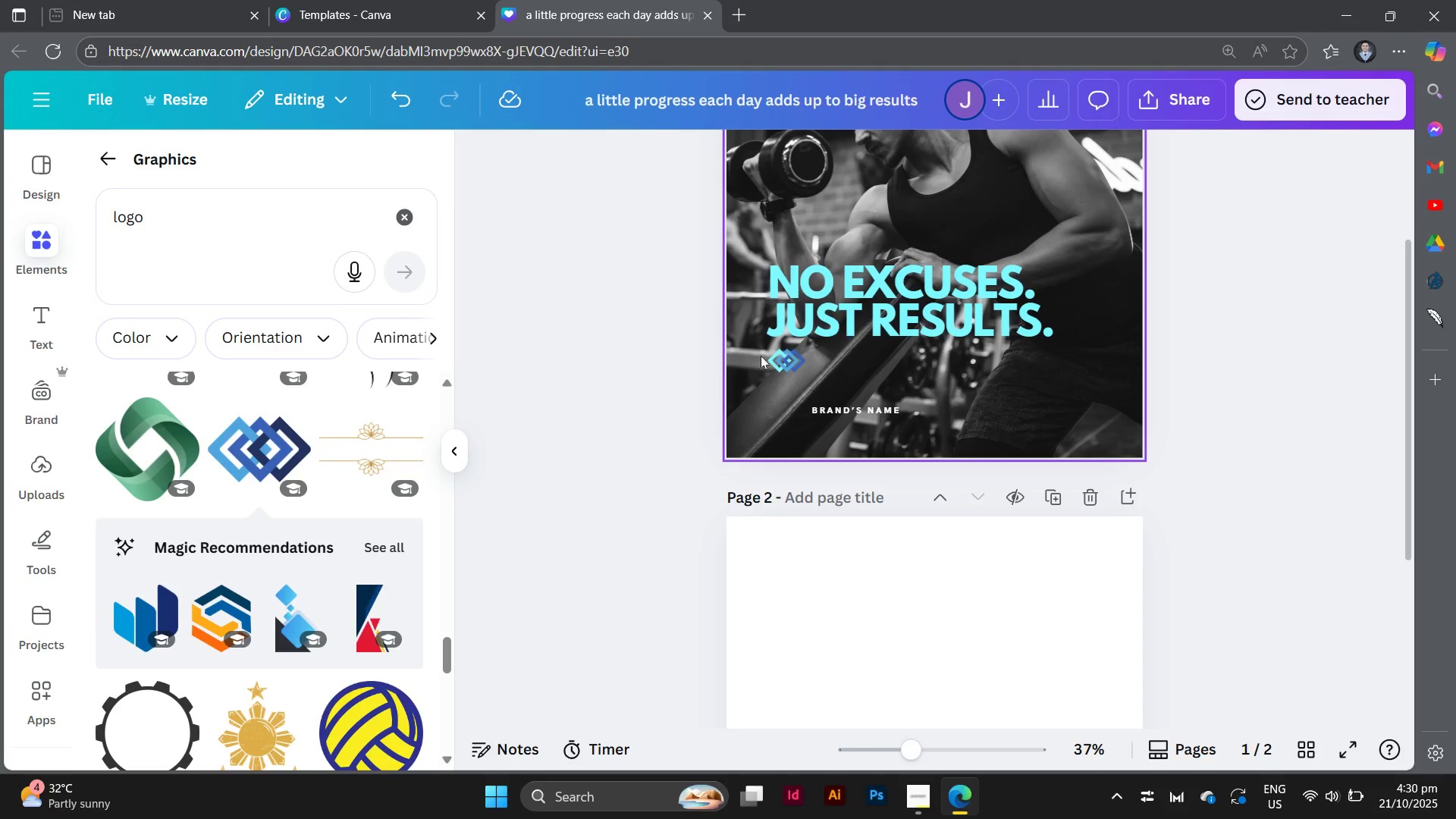 
left_click_drag(start_coordinate=[779, 353], to_coordinate=[780, 410])
 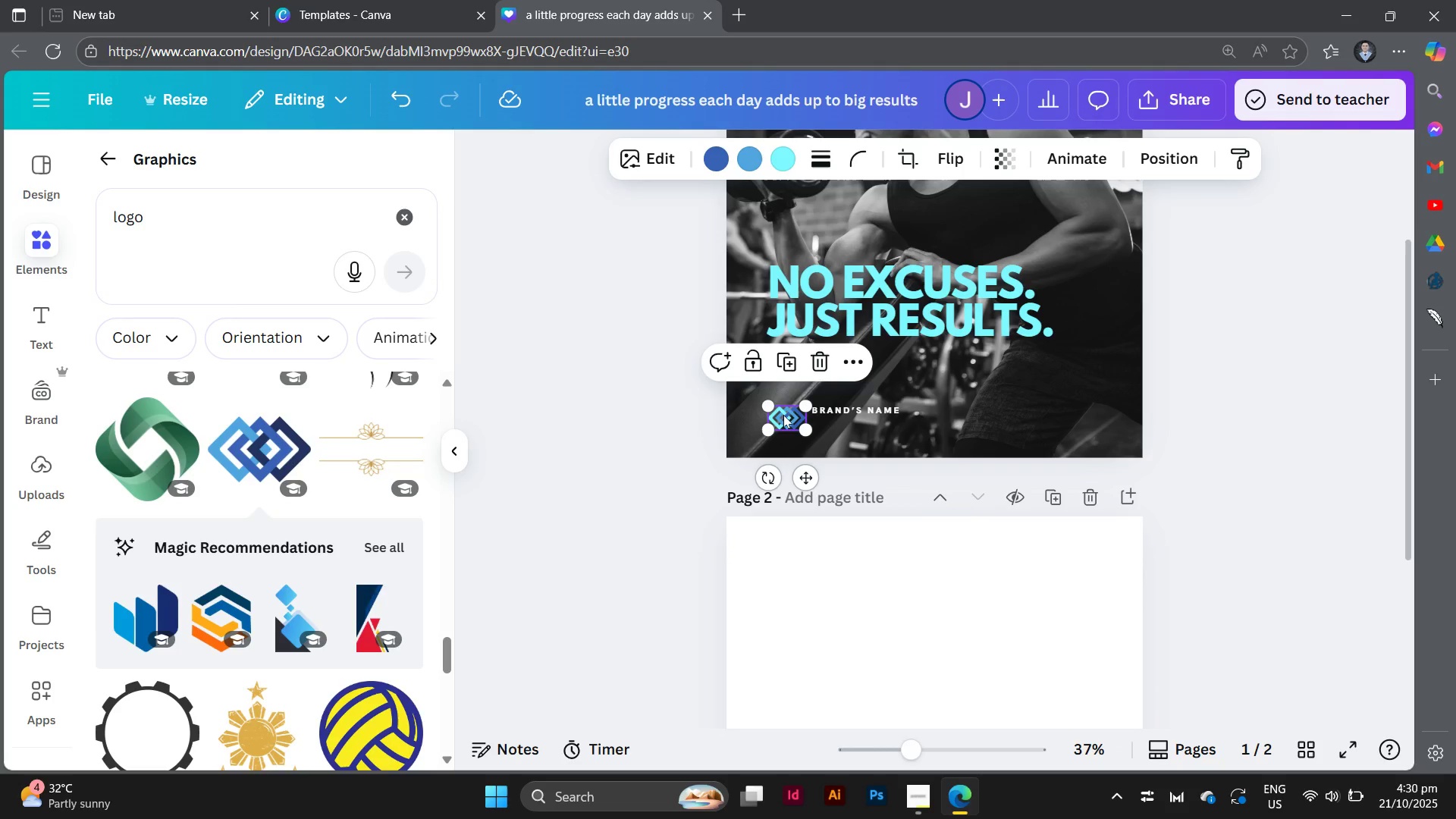 
left_click_drag(start_coordinate=[783, 414], to_coordinate=[783, 400])
 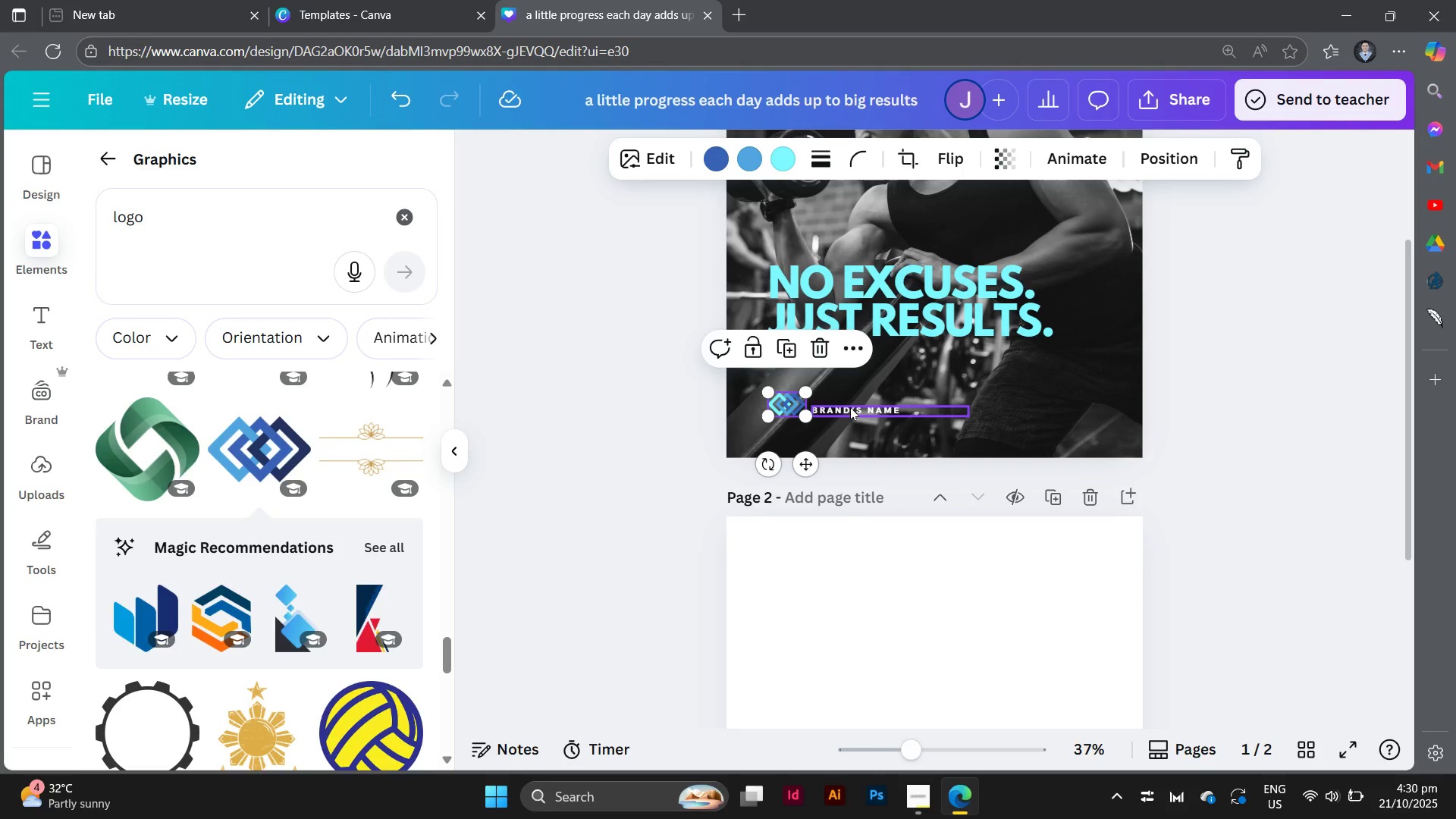 
left_click_drag(start_coordinate=[850, 407], to_coordinate=[853, 401])
 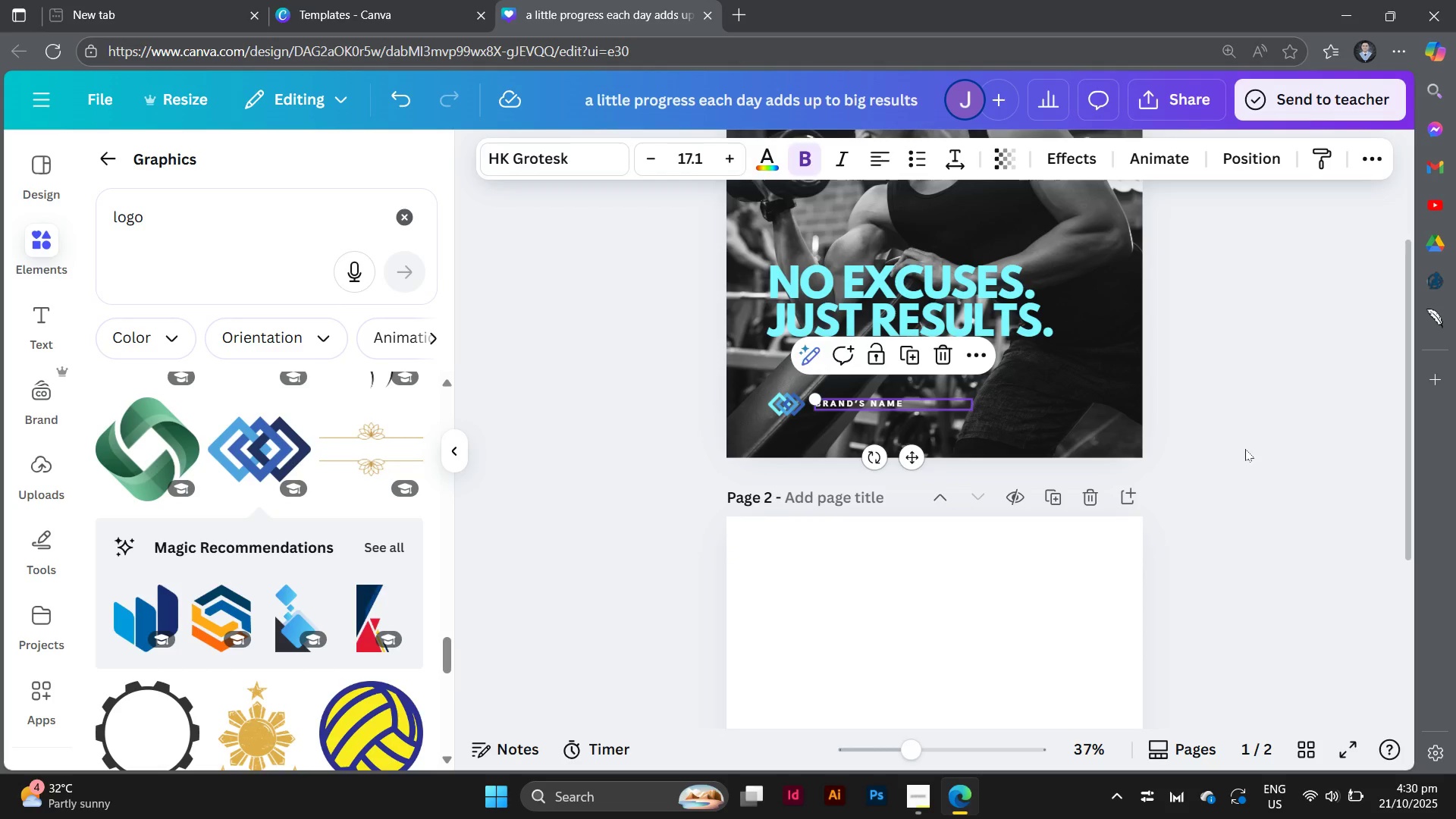 
left_click([1245, 449])
 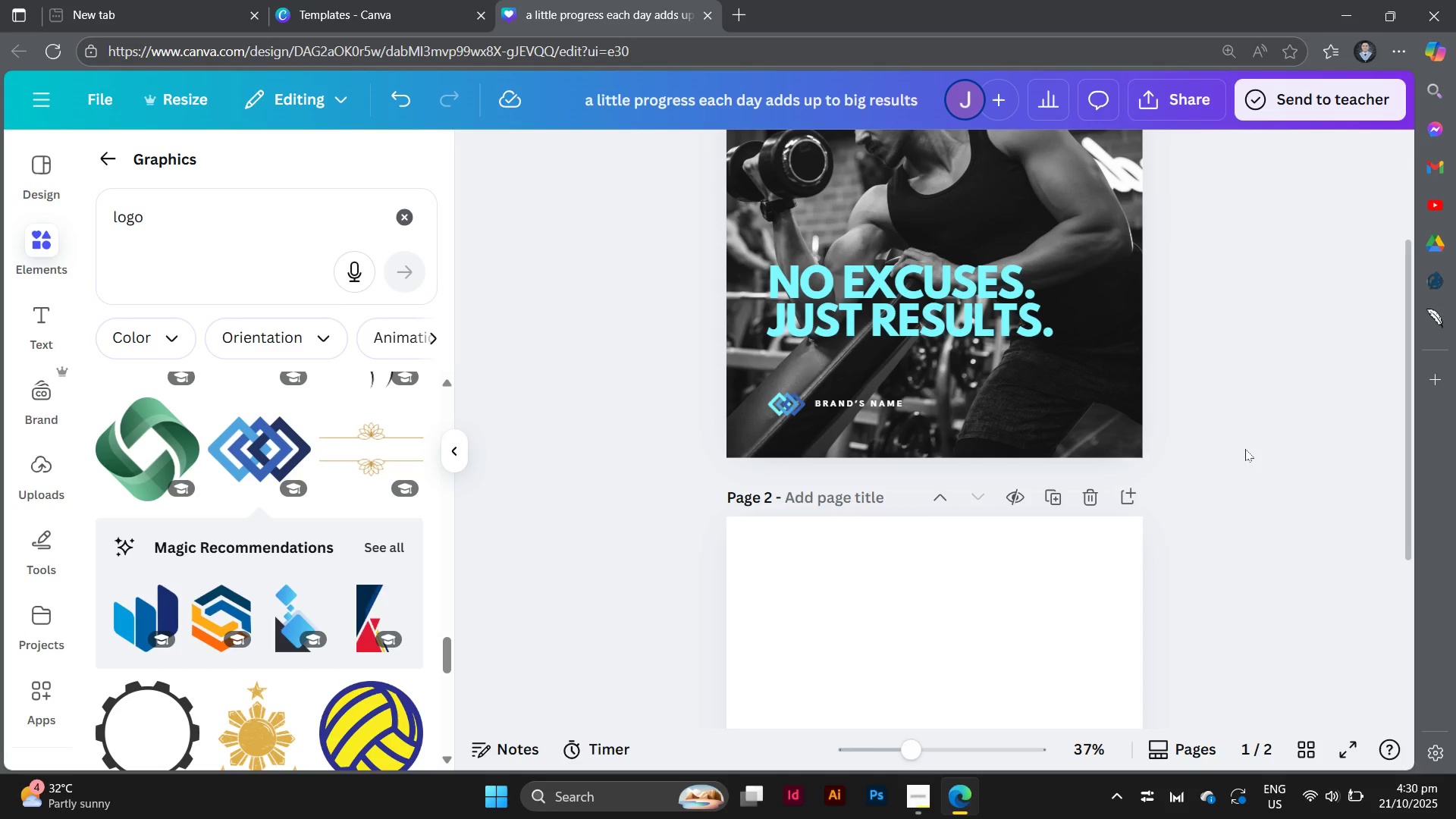 
scroll: coordinate [1245, 449], scroll_direction: up, amount: 2.0
 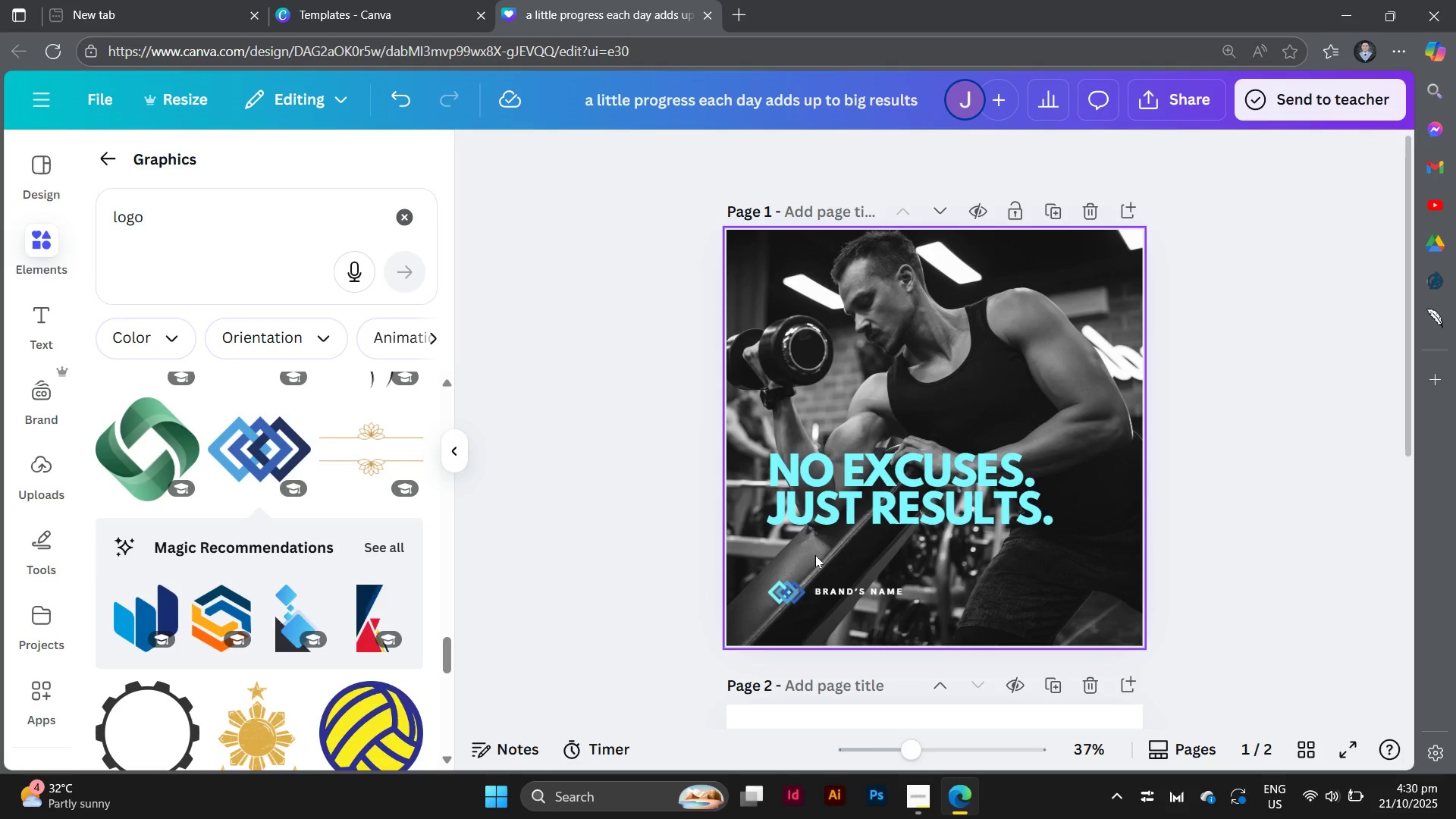 
left_click_drag(start_coordinate=[787, 598], to_coordinate=[791, 573])
 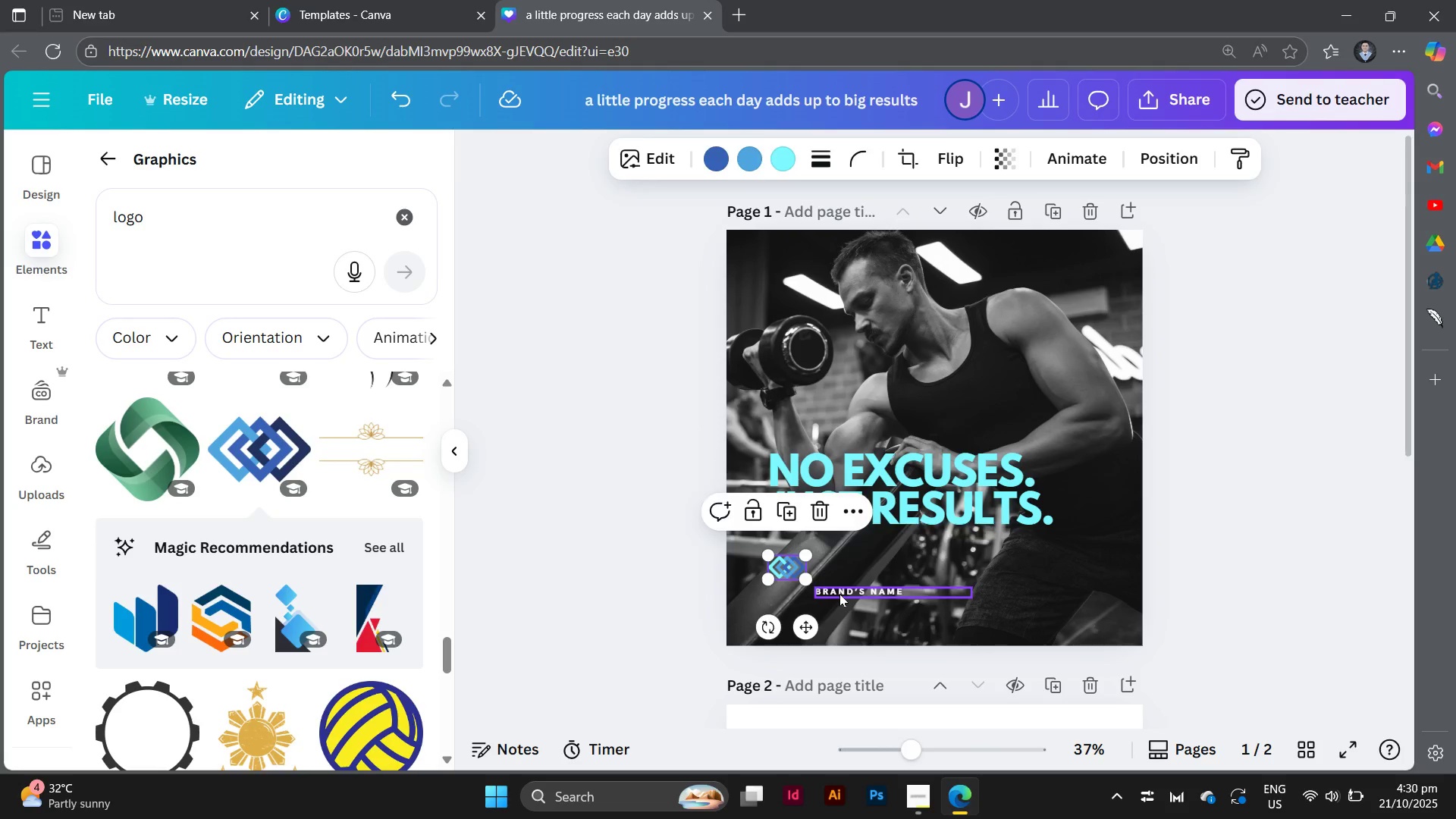 
left_click_drag(start_coordinate=[839, 594], to_coordinate=[793, 595])
 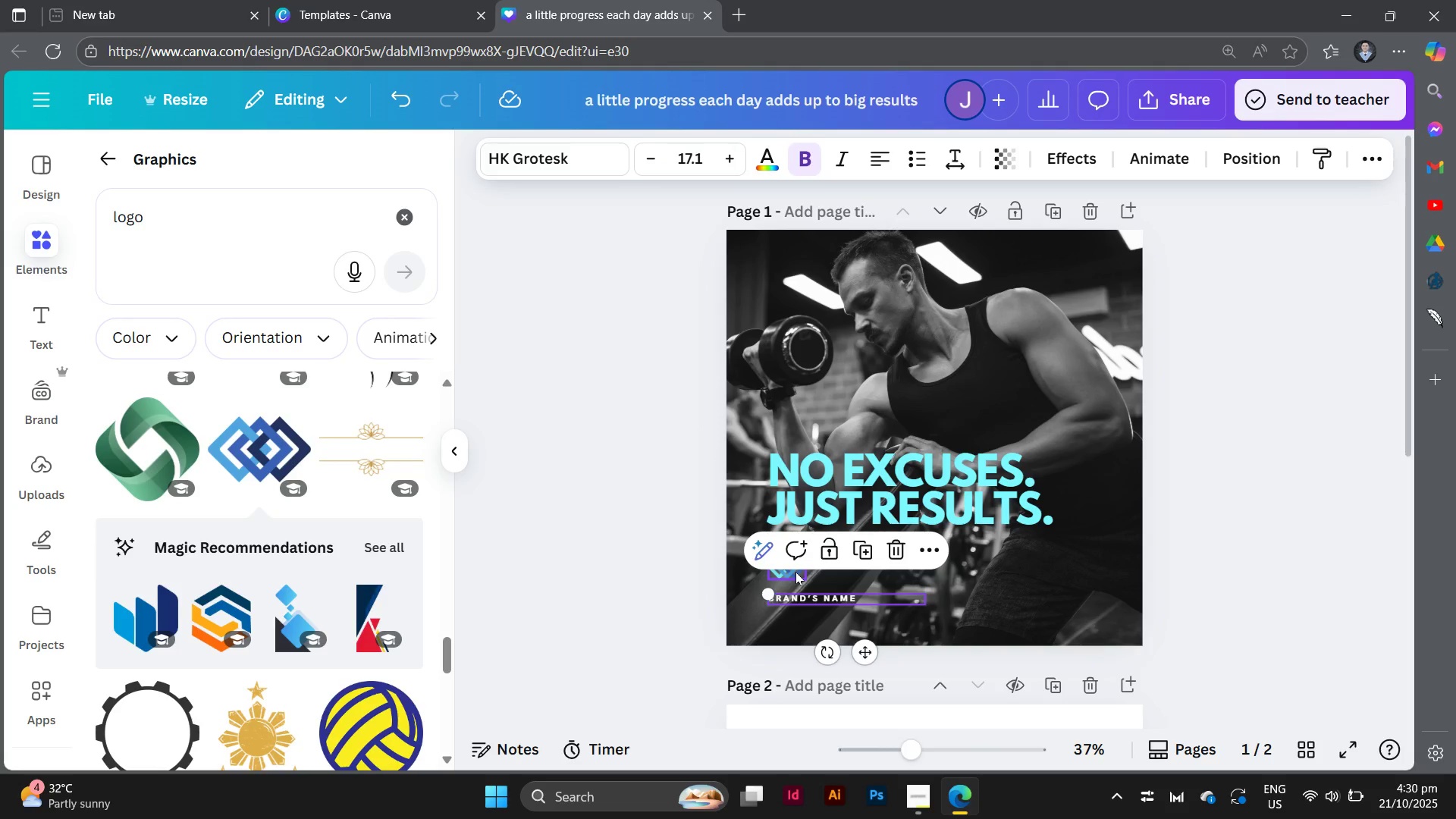 
left_click_drag(start_coordinate=[795, 573], to_coordinate=[797, 579])
 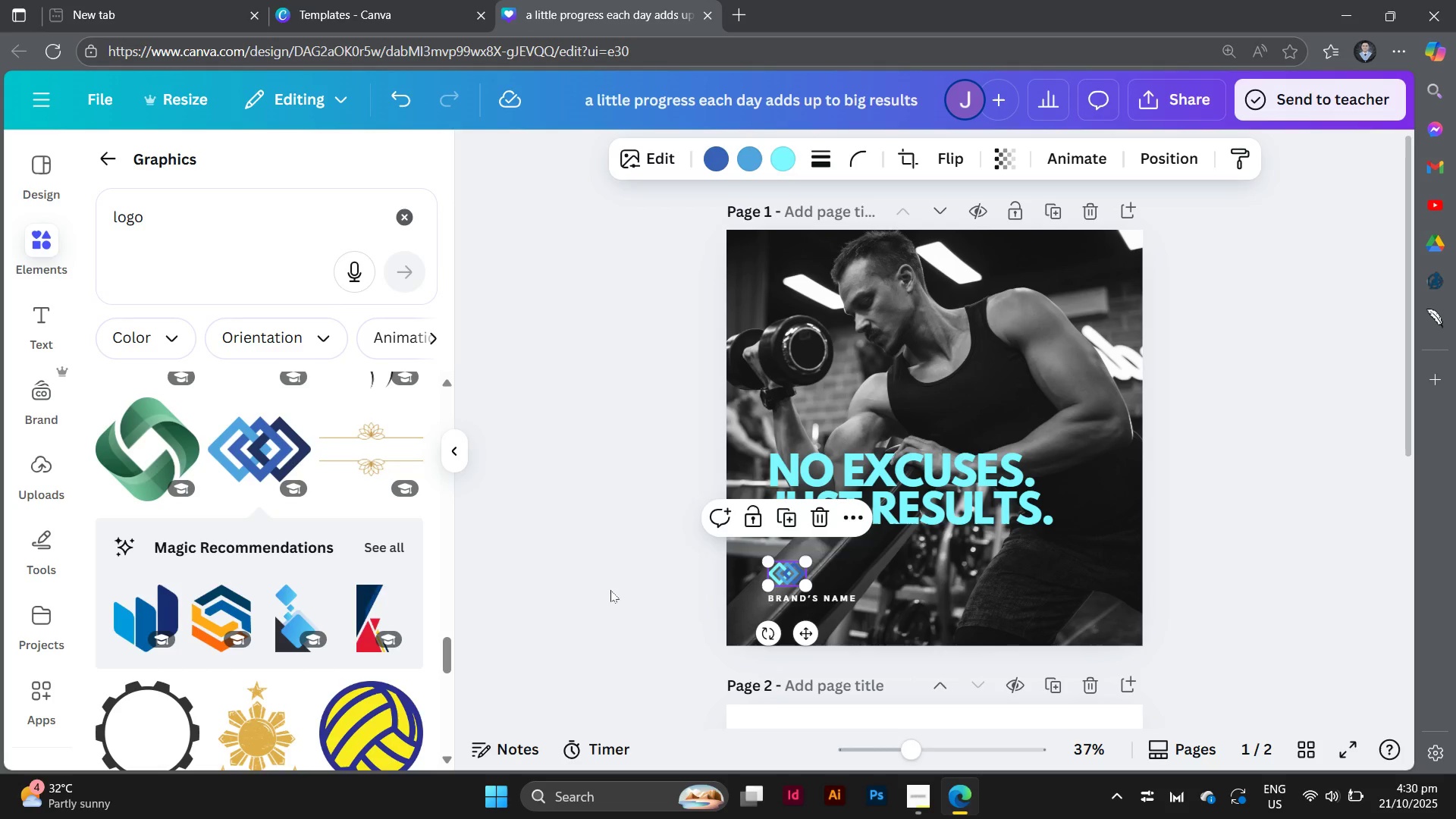 
left_click([610, 590])
 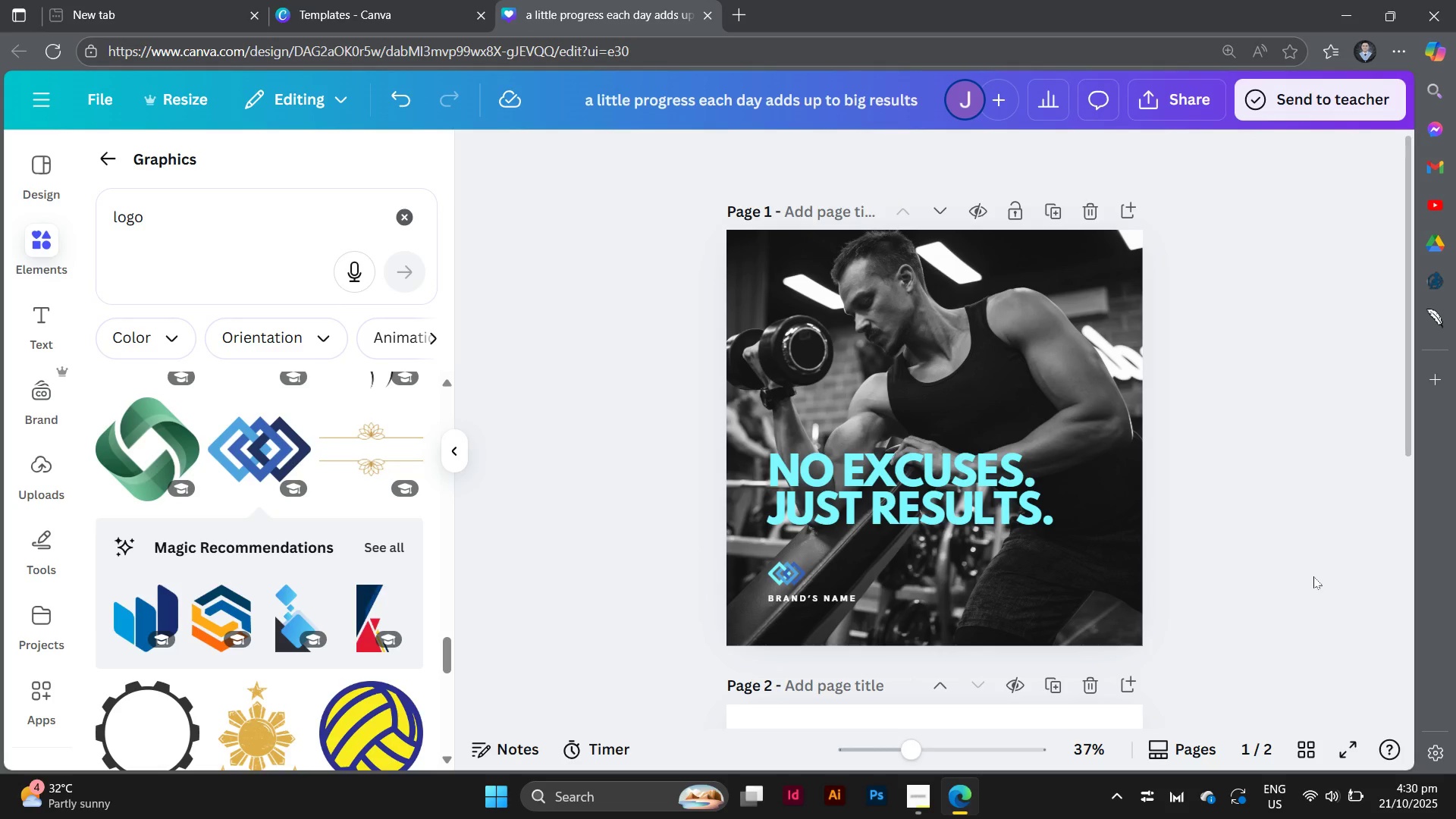 
scroll: coordinate [1313, 576], scroll_direction: down, amount: 2.0
 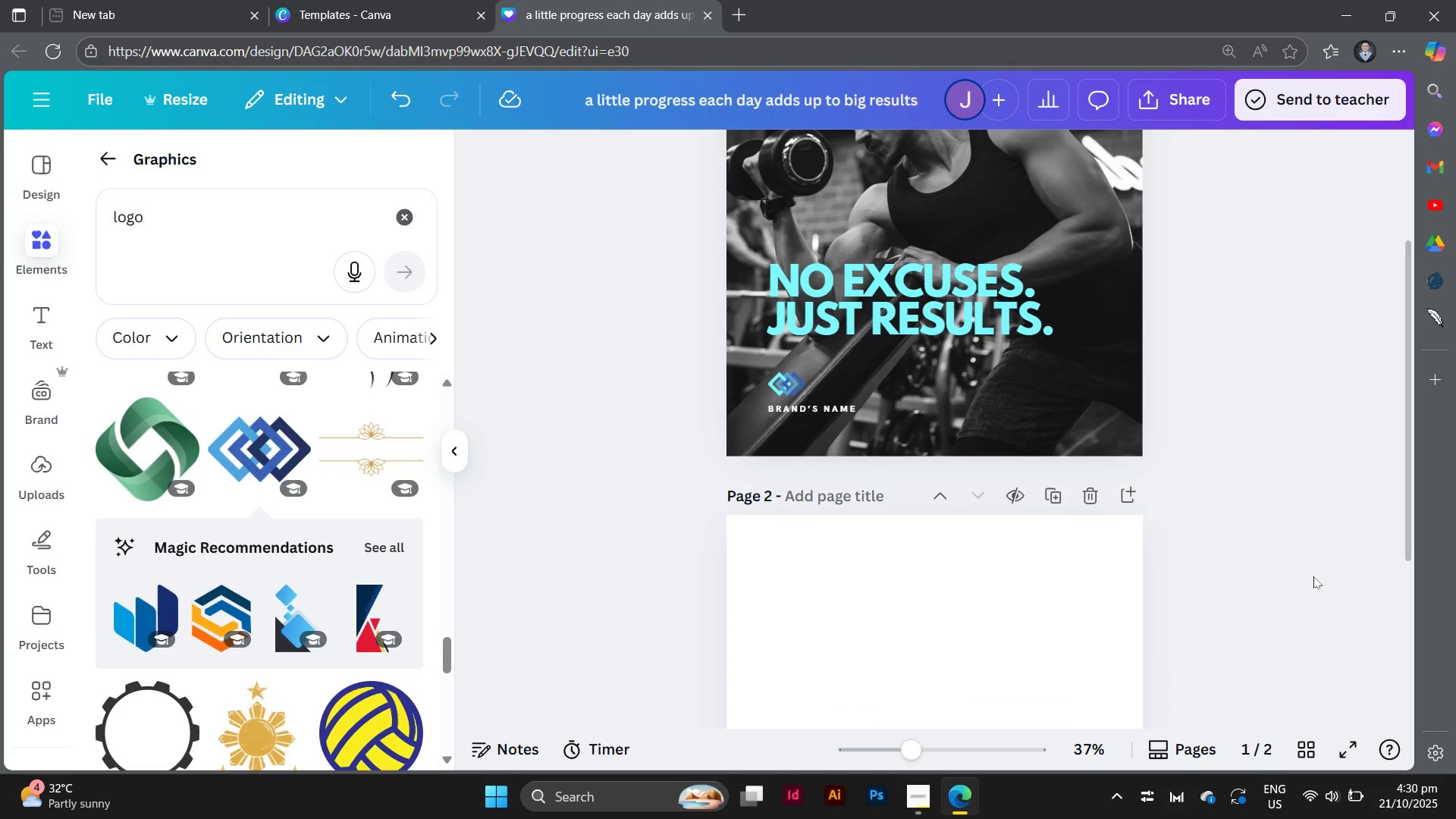 
scroll: coordinate [1313, 576], scroll_direction: up, amount: 2.0
 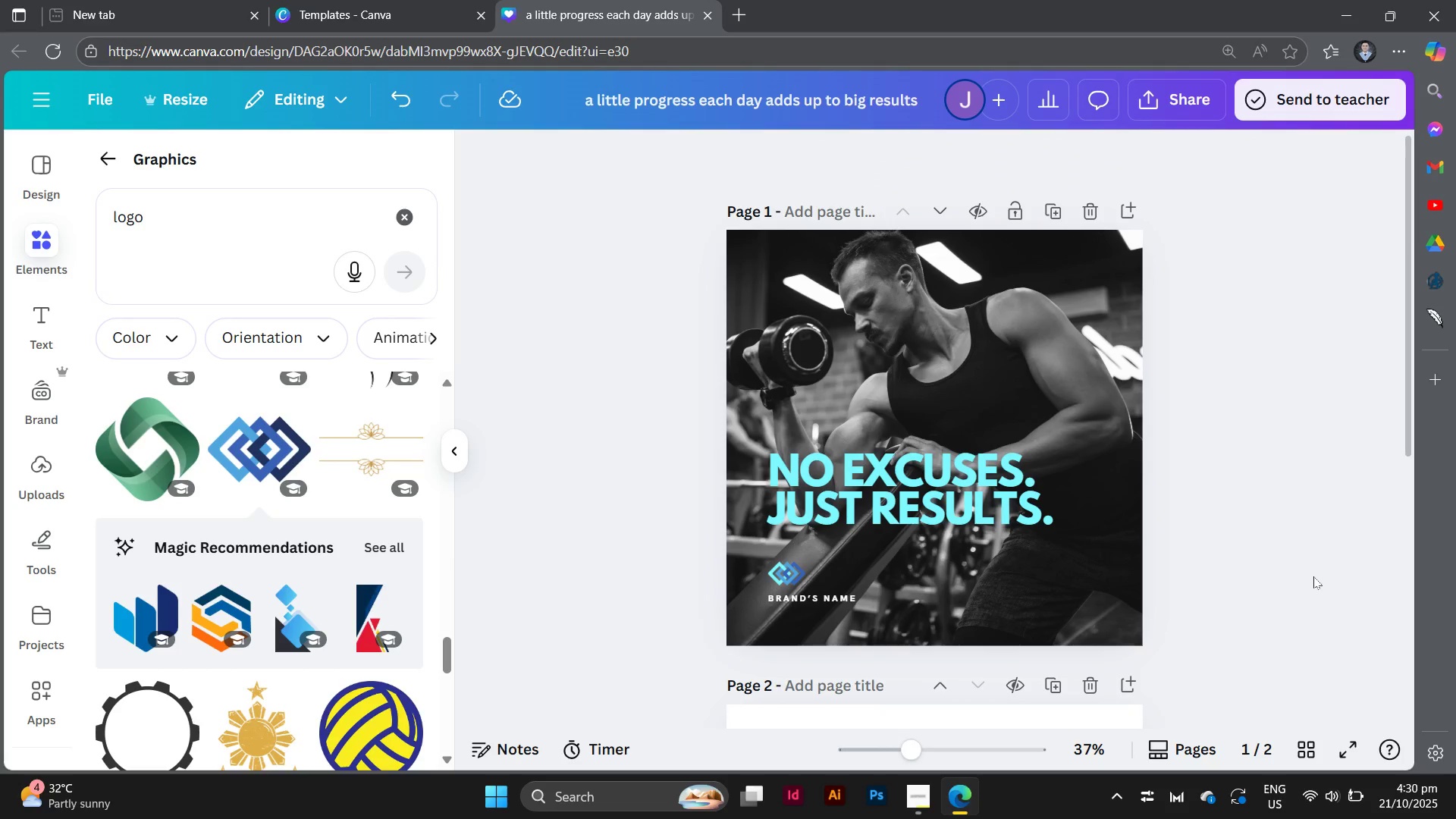 
scroll: coordinate [1313, 576], scroll_direction: down, amount: 1.0
 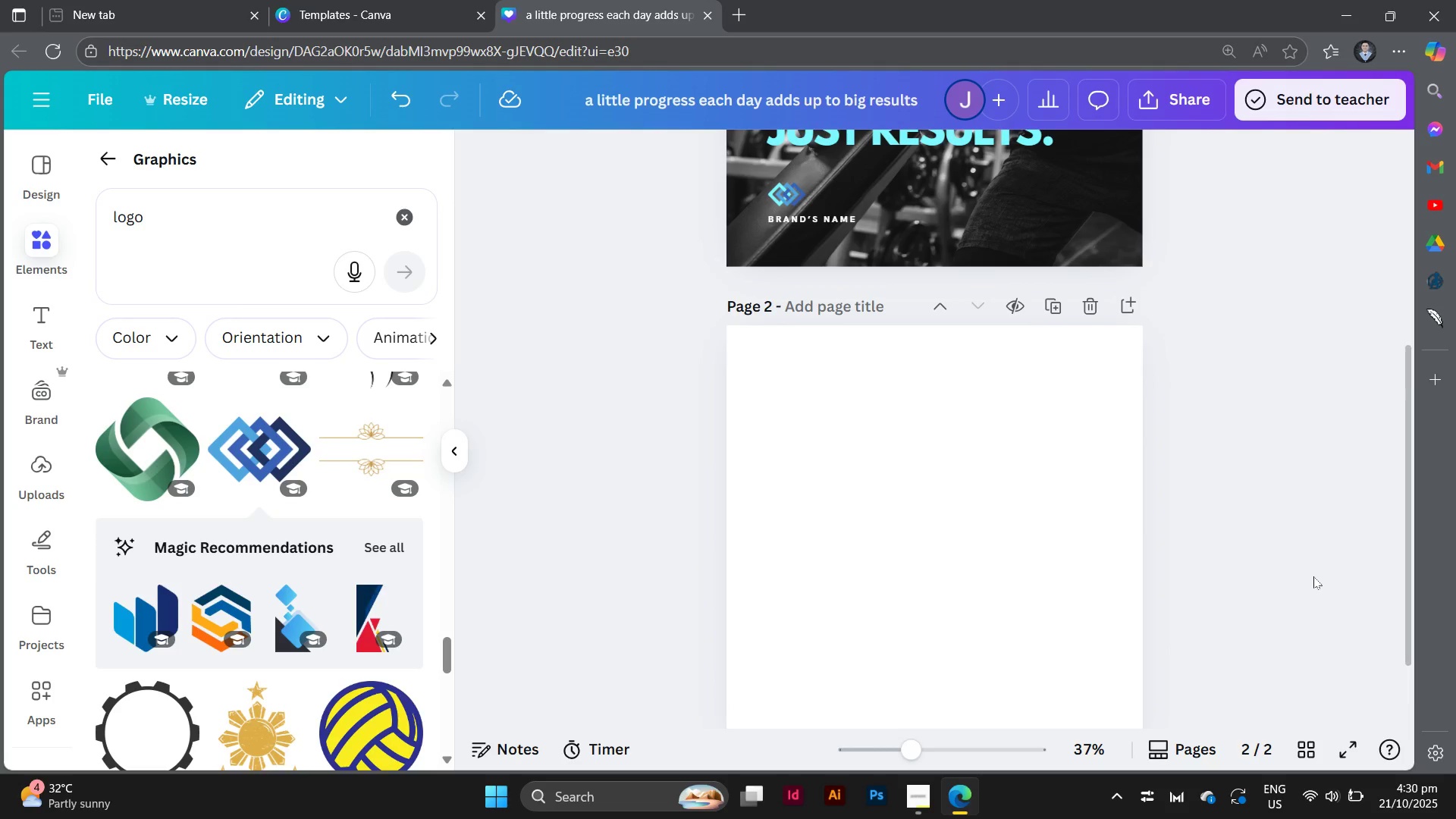 
scroll: coordinate [1313, 576], scroll_direction: up, amount: 3.0
 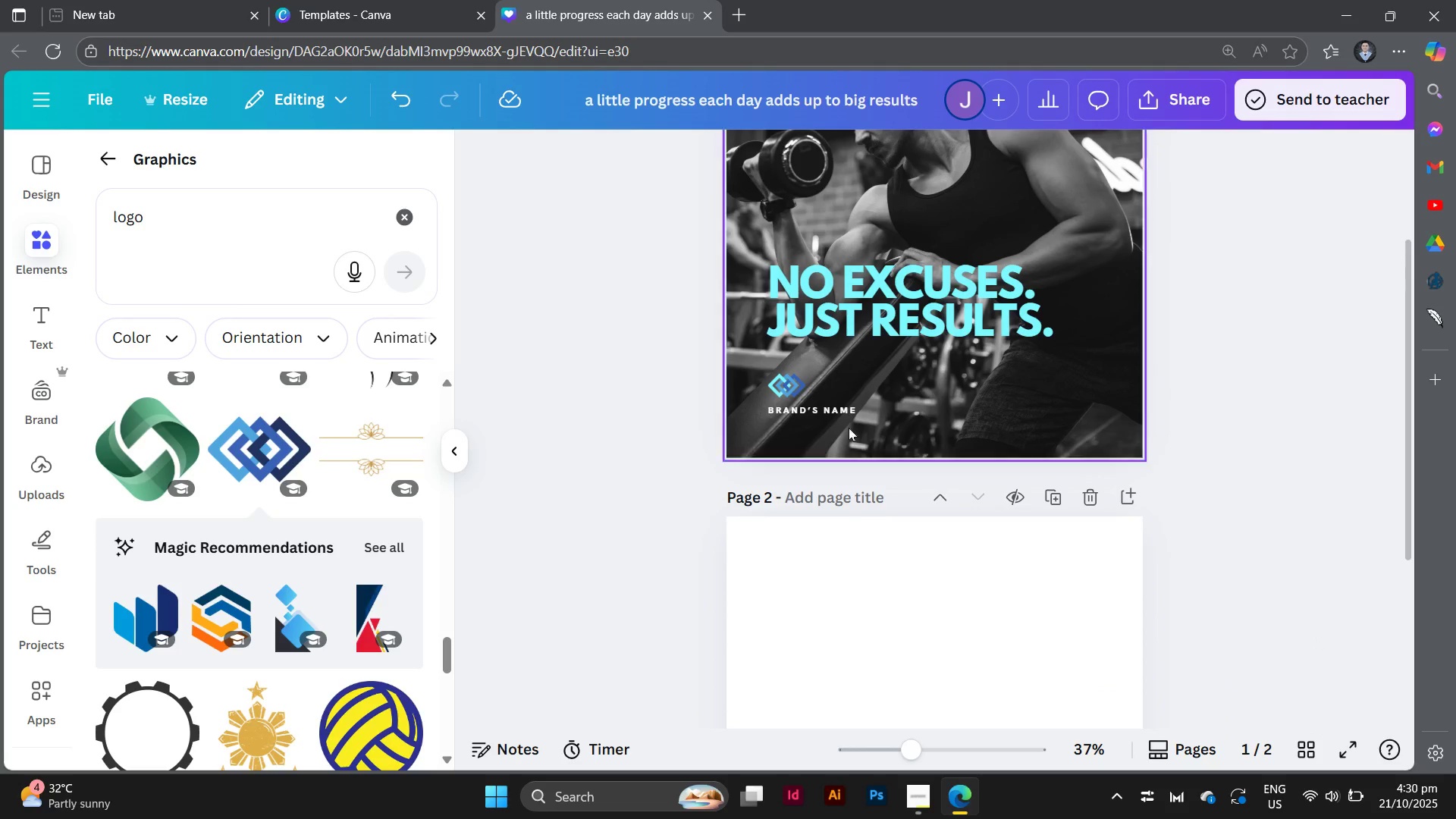 
left_click([802, 379])
 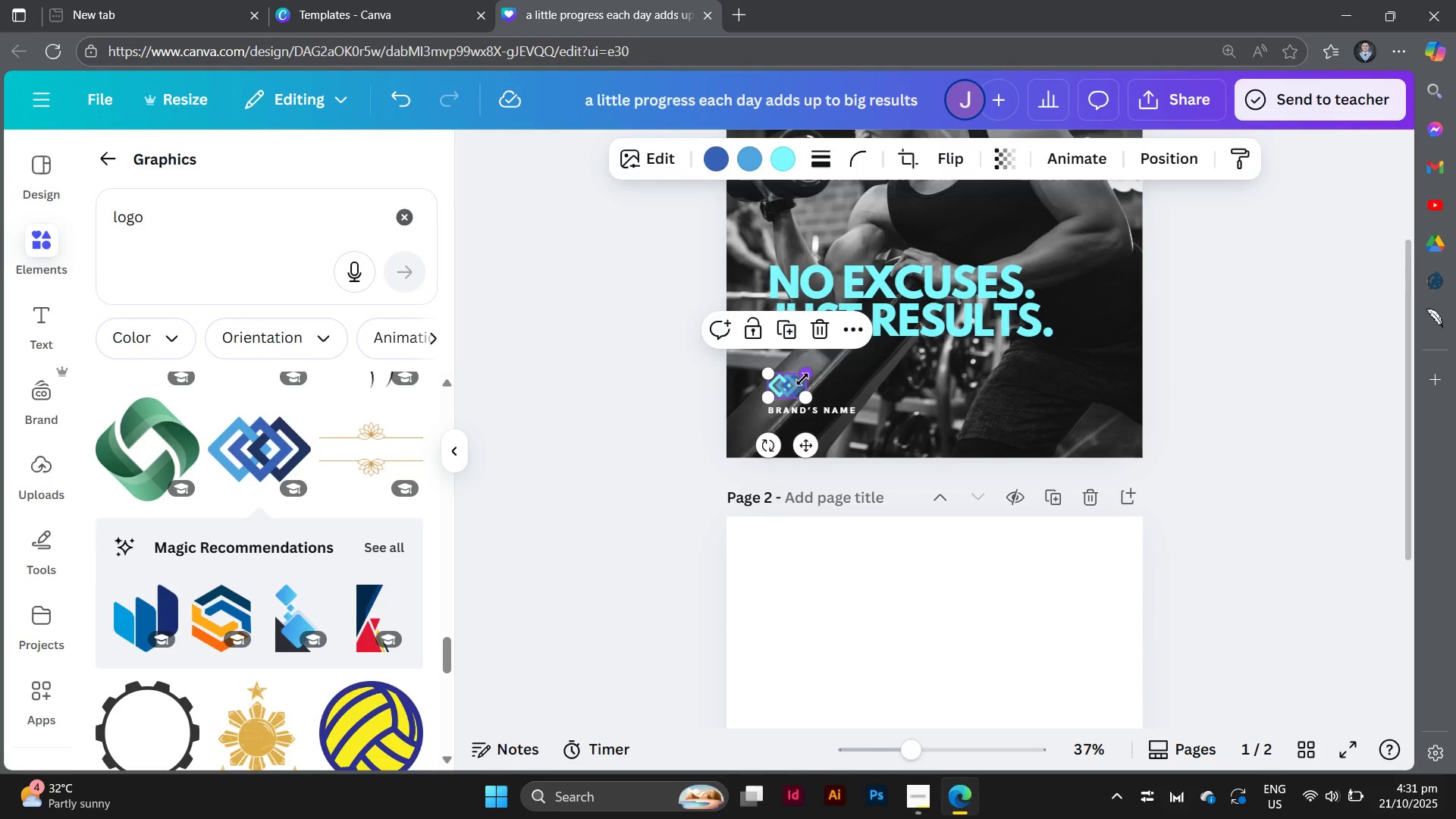 
key(Backspace)
 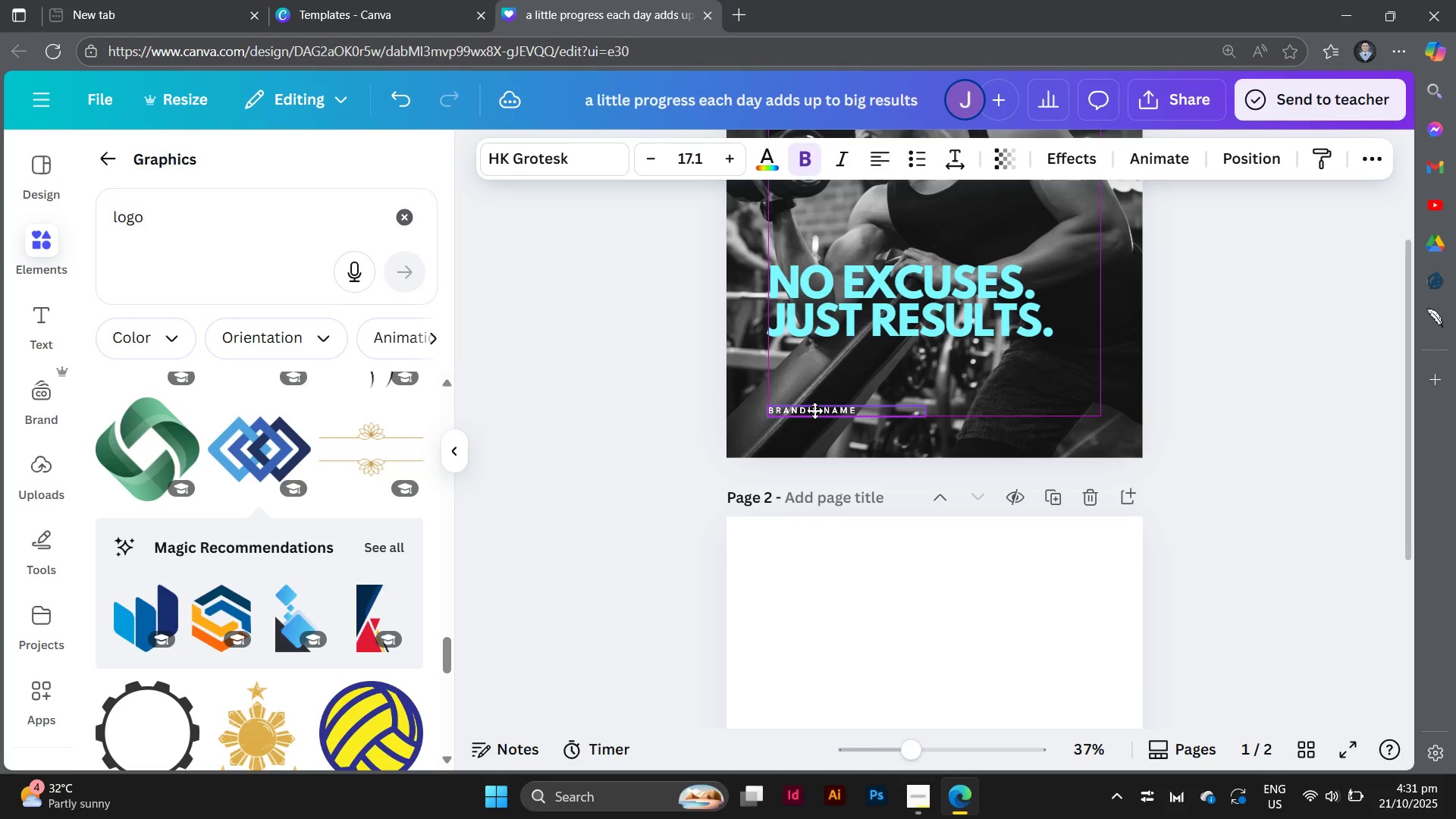 
left_click([632, 397])
 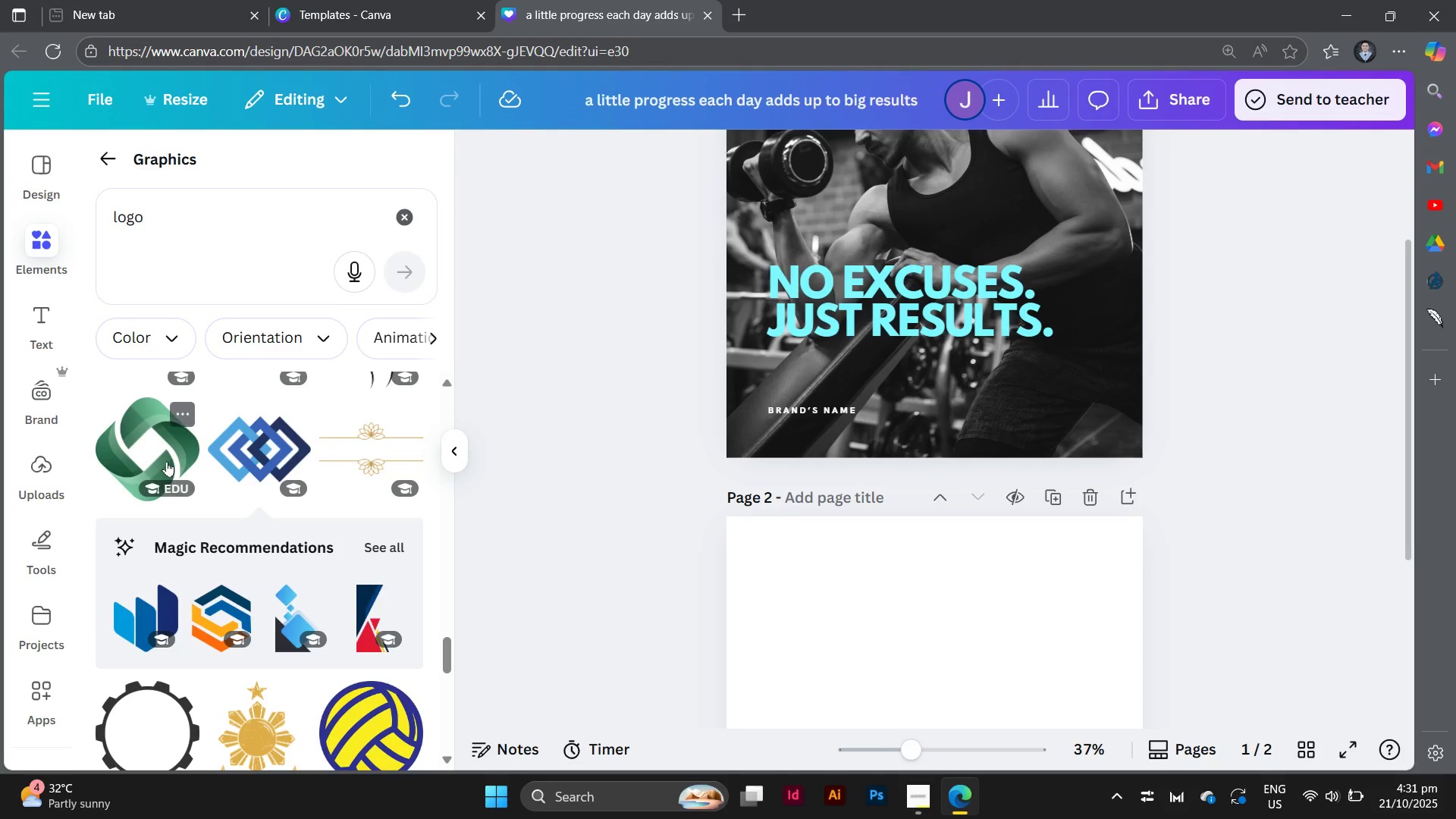 
scroll: coordinate [330, 576], scroll_direction: down, amount: 14.0
 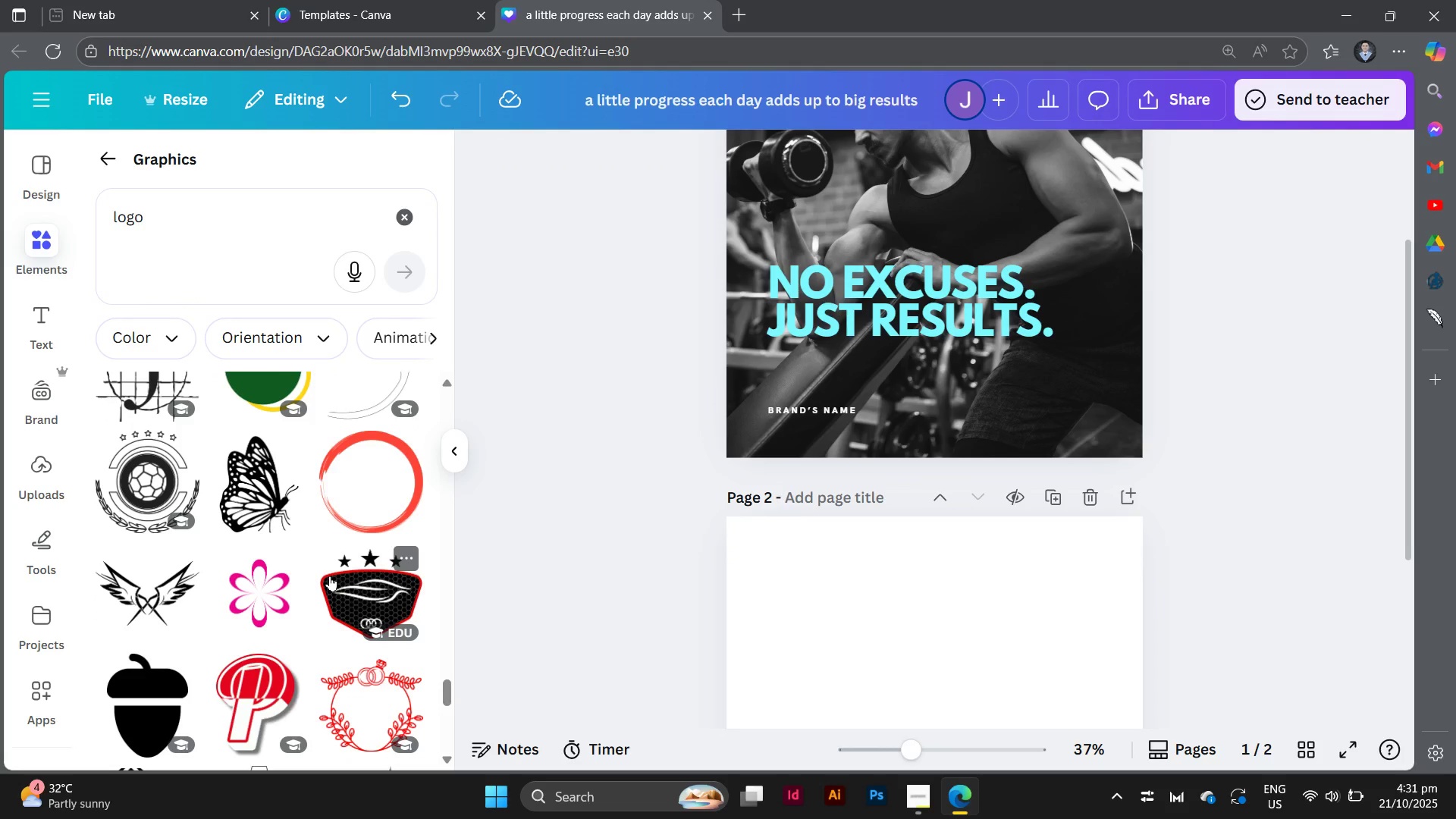 
scroll: coordinate [330, 576], scroll_direction: up, amount: 1.0
 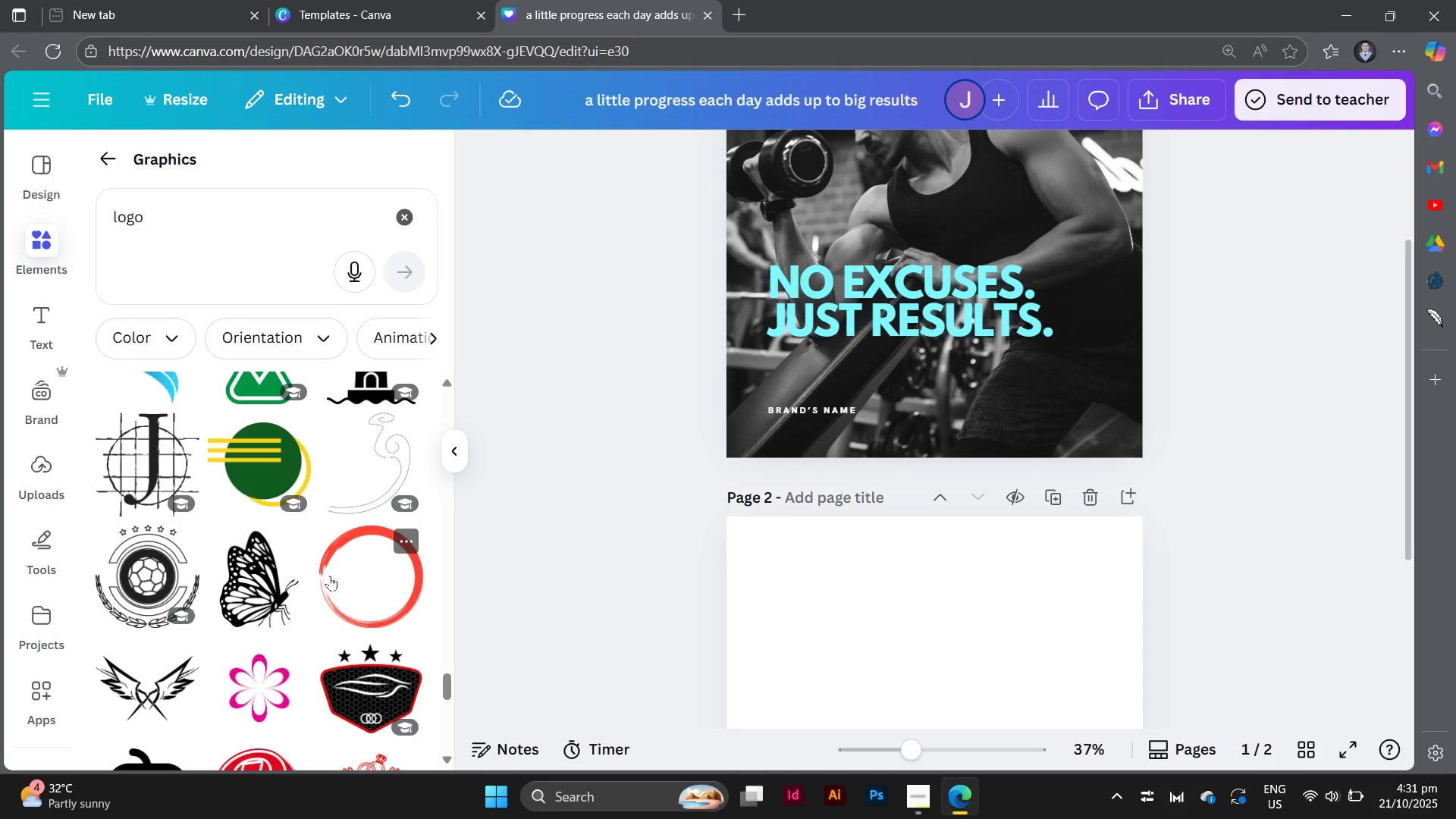 
scroll: coordinate [330, 576], scroll_direction: down, amount: 2.0
 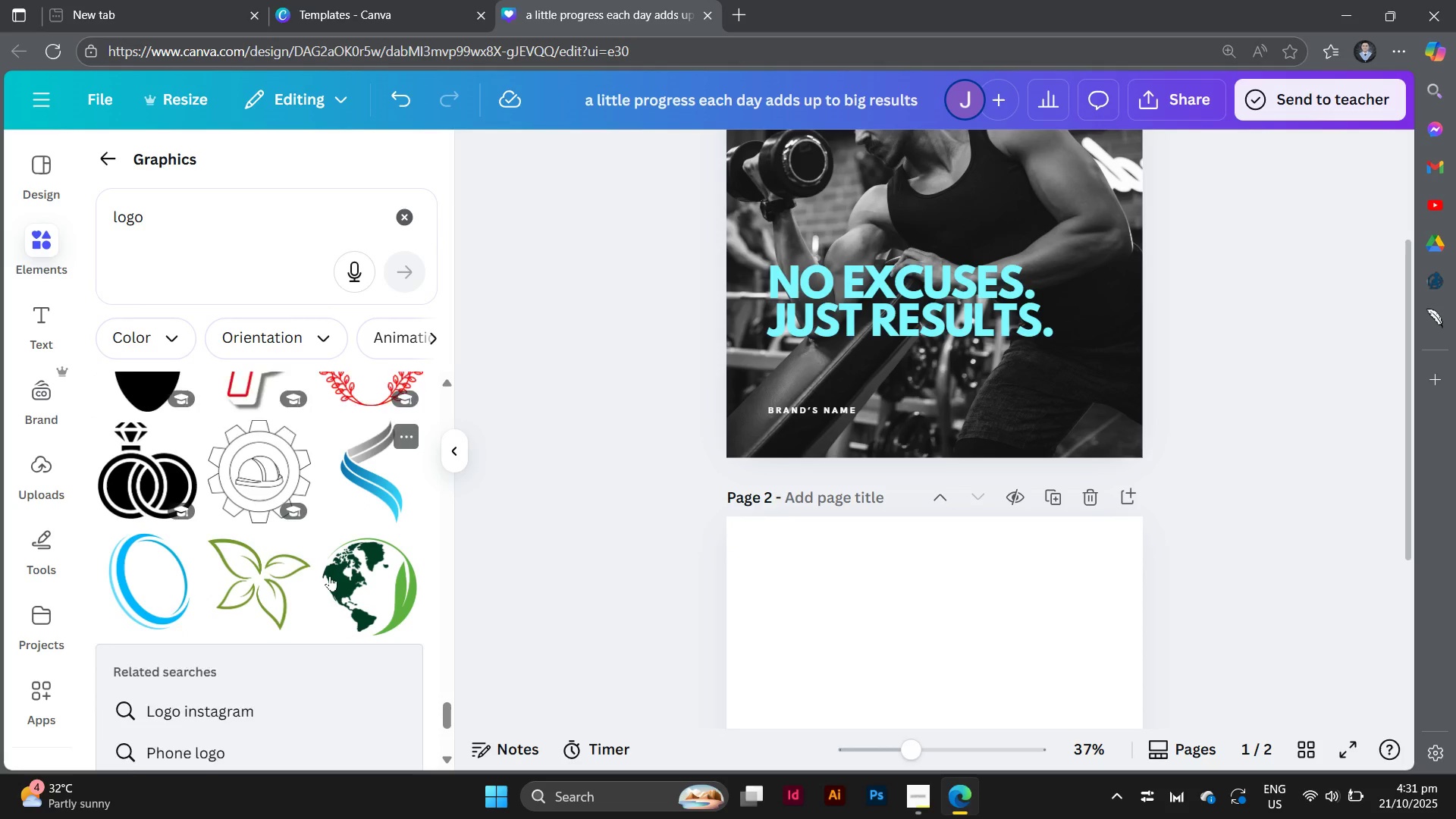 
scroll: coordinate [330, 576], scroll_direction: none, amount: 0.0
 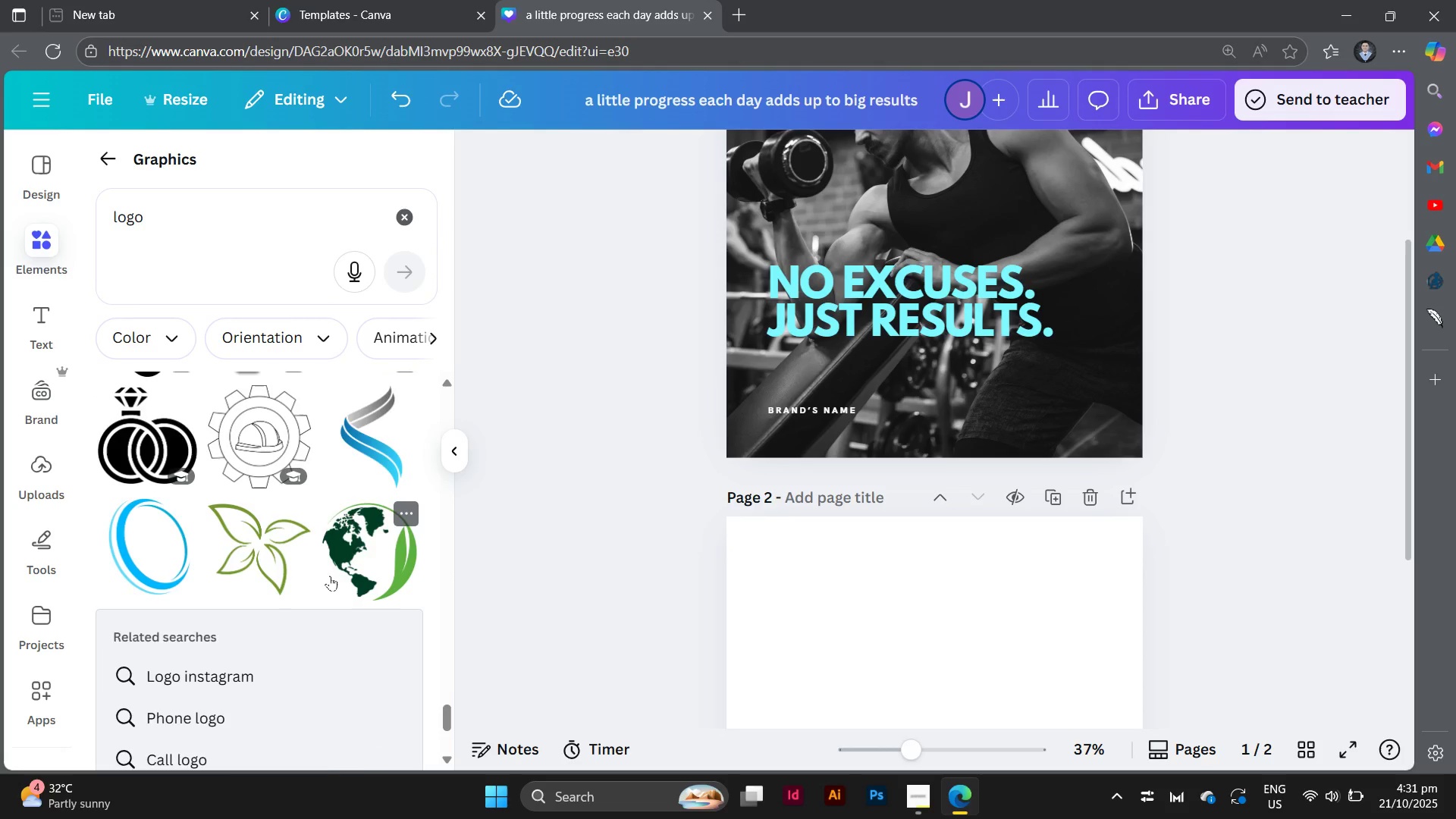 
scroll: coordinate [330, 576], scroll_direction: down, amount: 4.0
 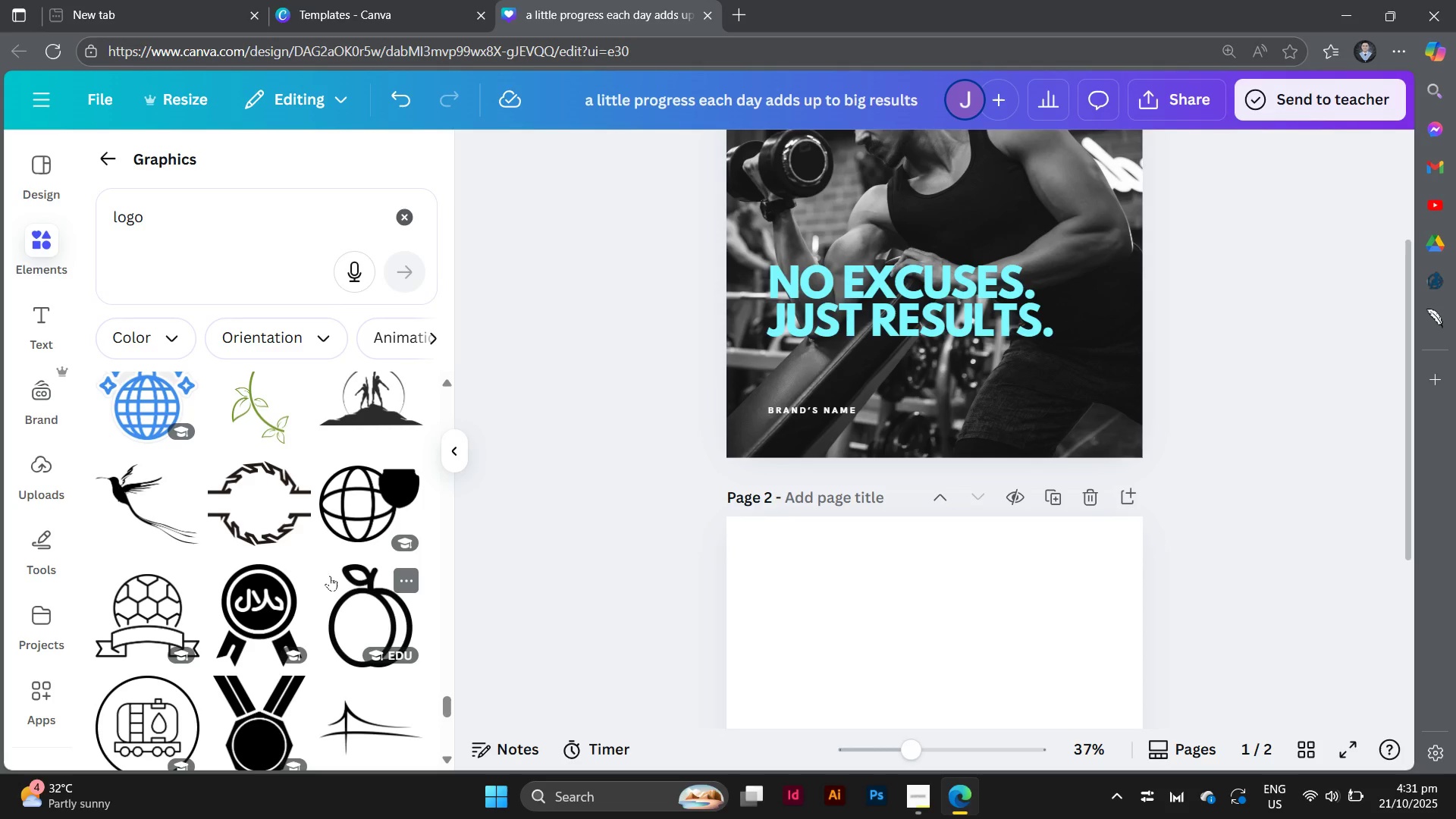 
wait(12.45)
 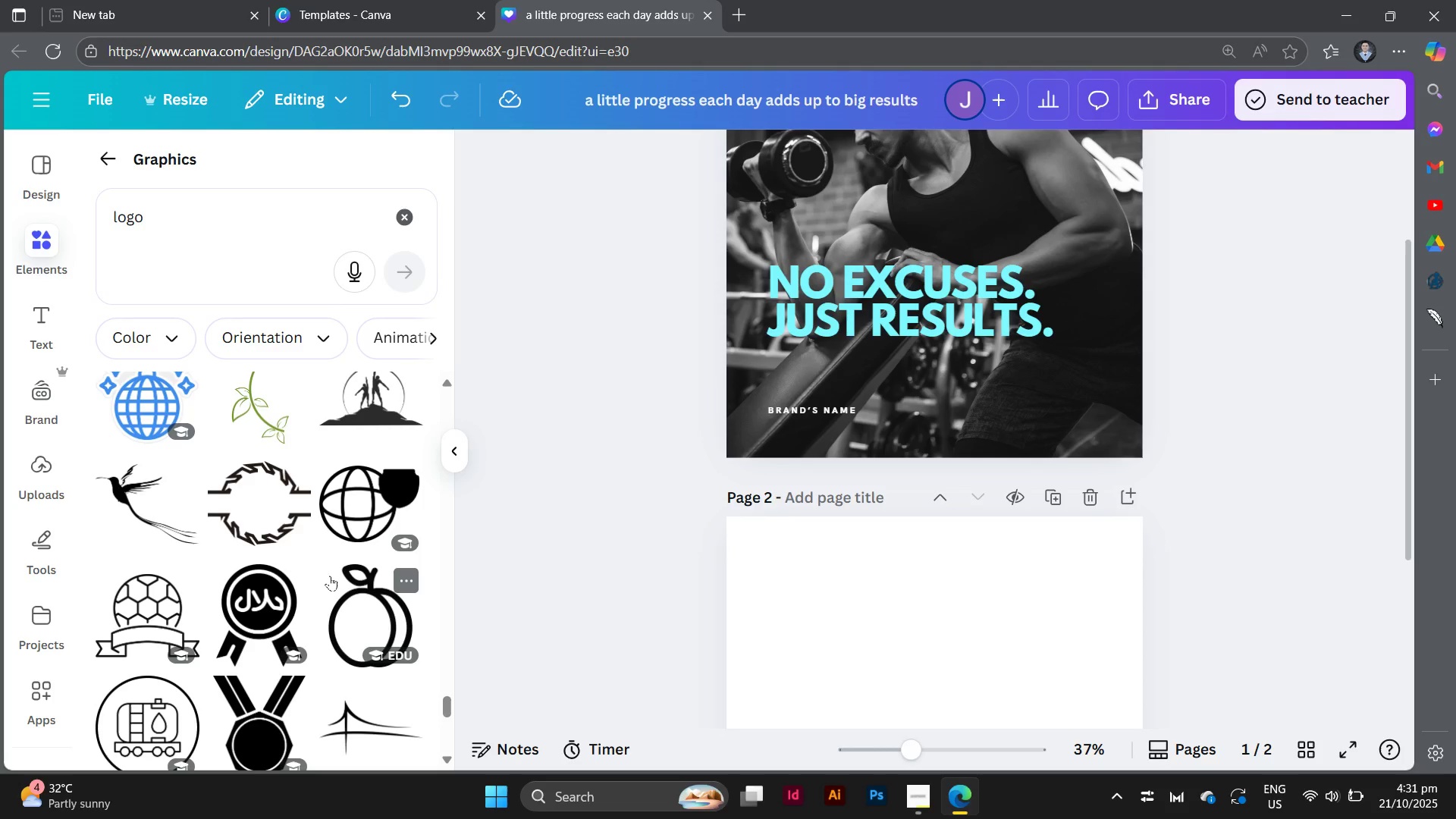 
scroll: coordinate [264, 550], scroll_direction: down, amount: 4.0
 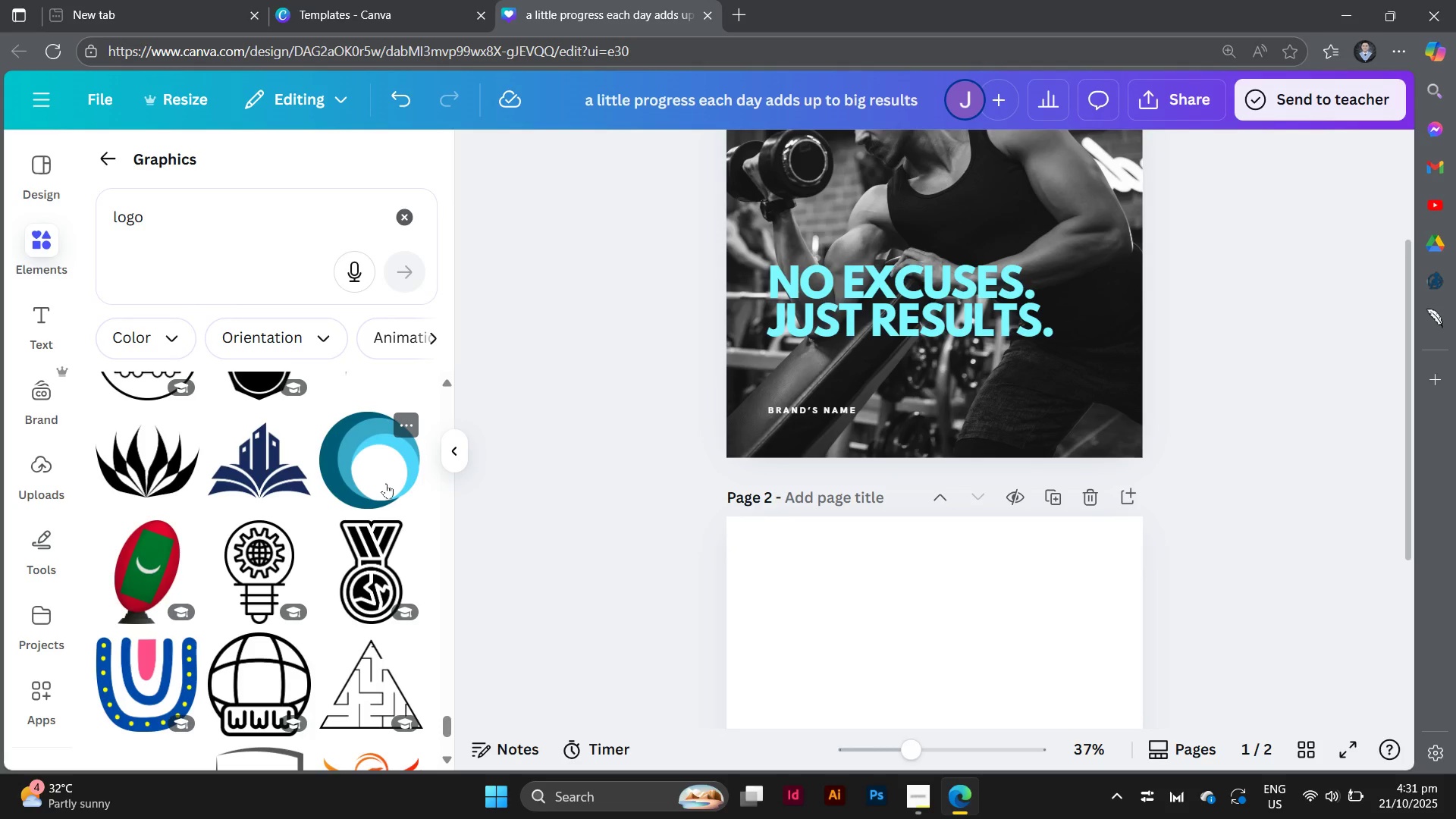 
left_click([386, 483])
 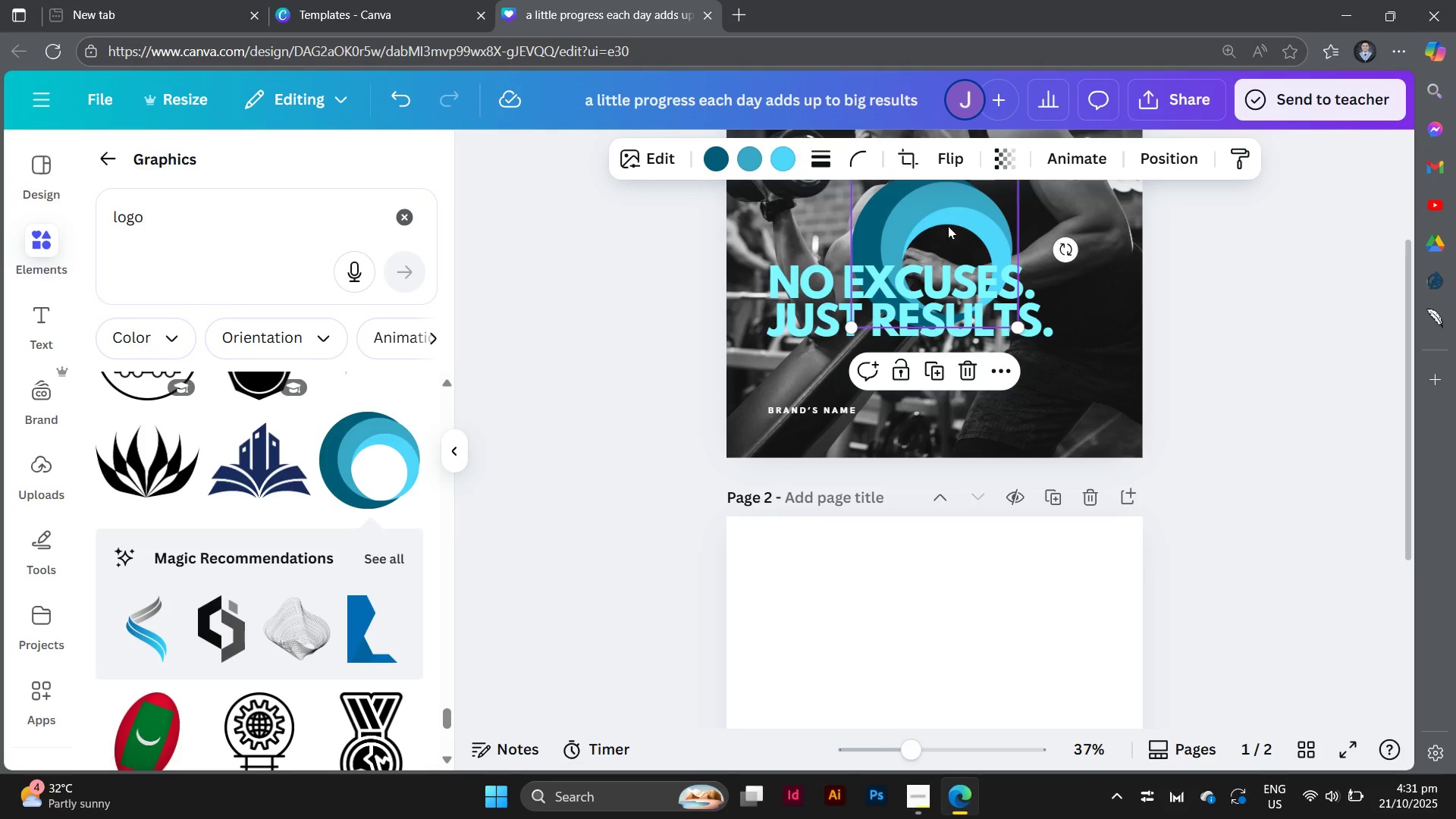 
left_click_drag(start_coordinate=[959, 212], to_coordinate=[999, 352])
 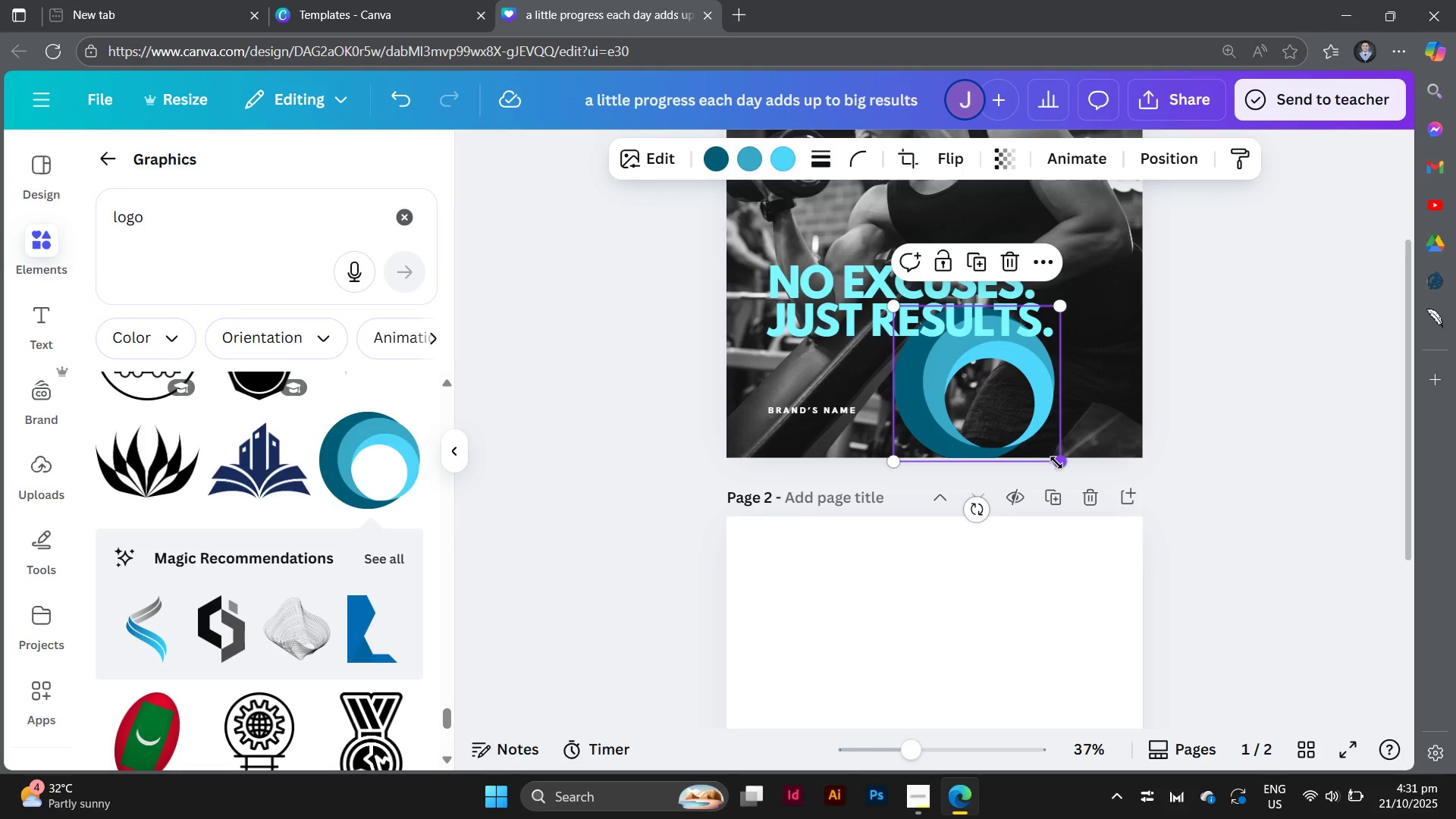 
left_click_drag(start_coordinate=[1058, 463], to_coordinate=[952, 360])
 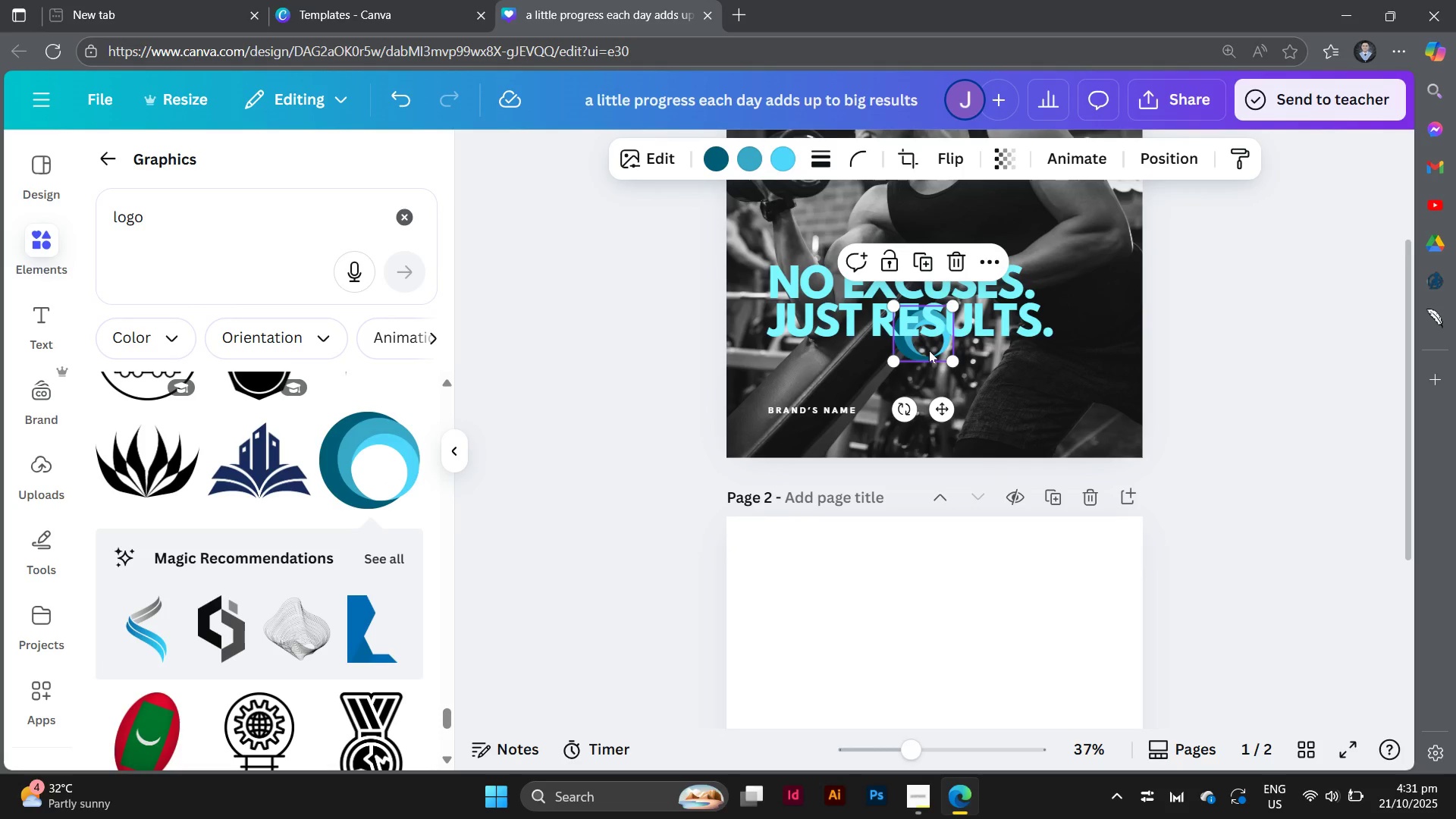 
left_click_drag(start_coordinate=[929, 350], to_coordinate=[945, 403])
 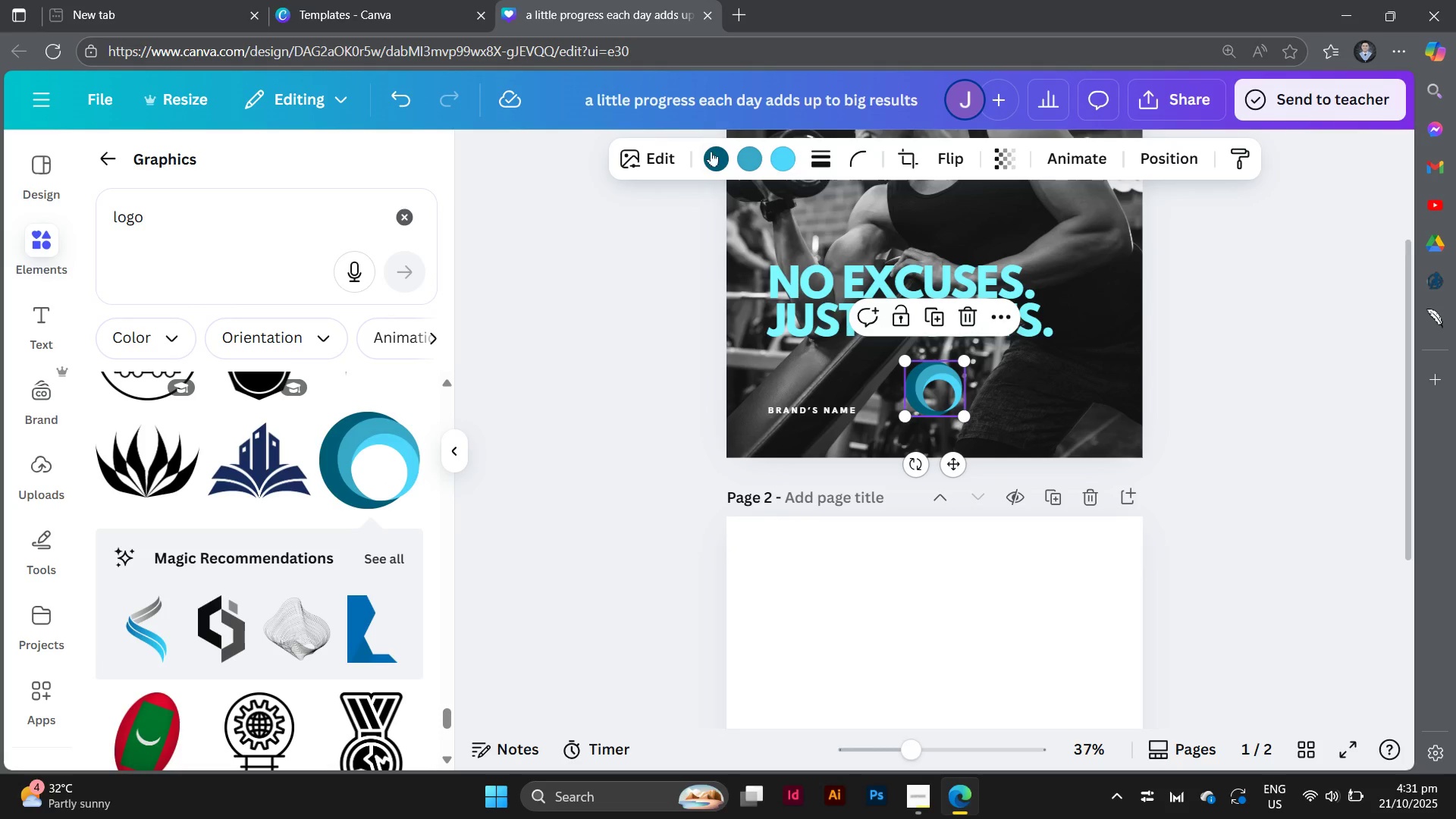 
left_click([711, 152])
 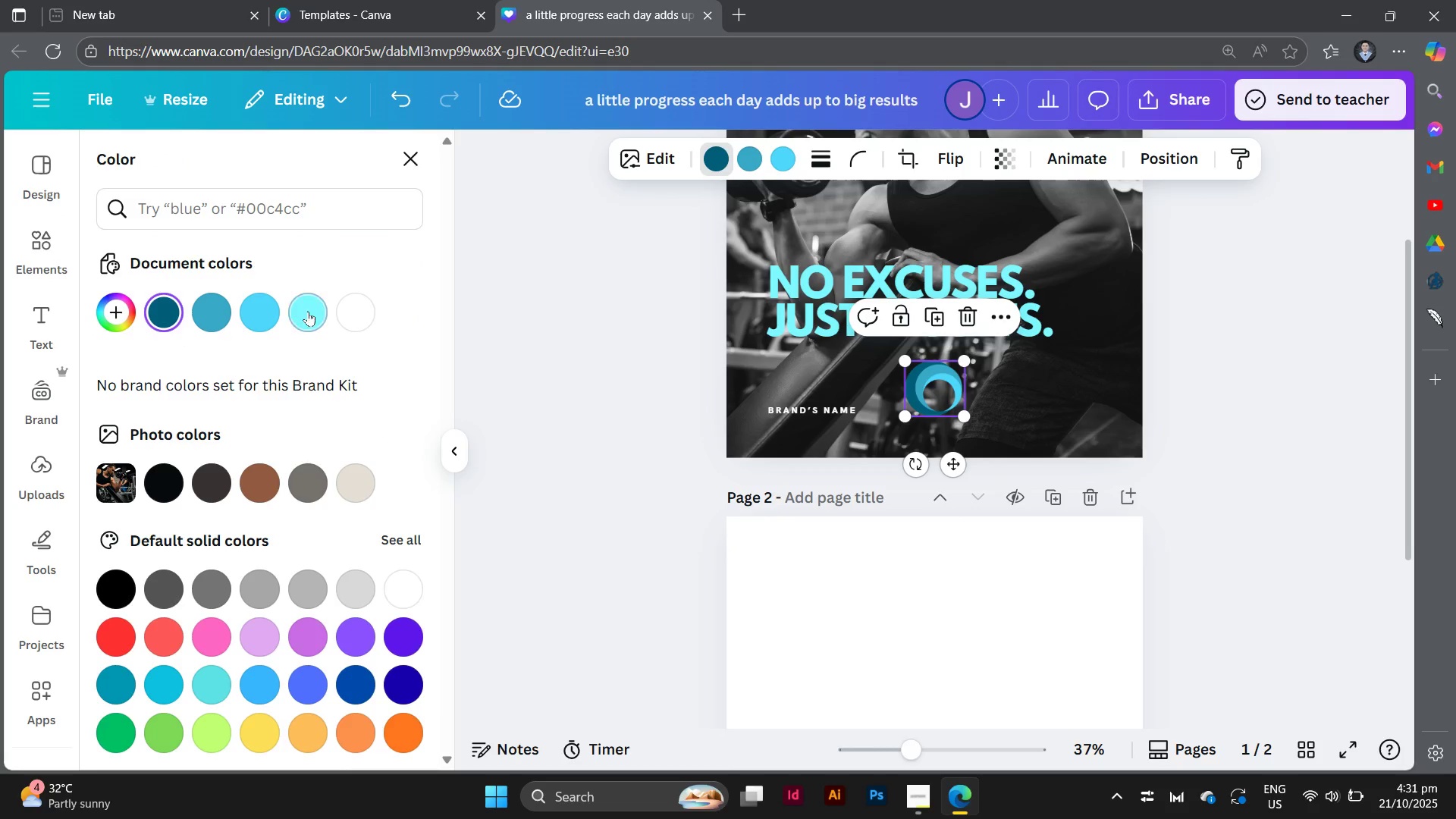 
left_click([309, 312])
 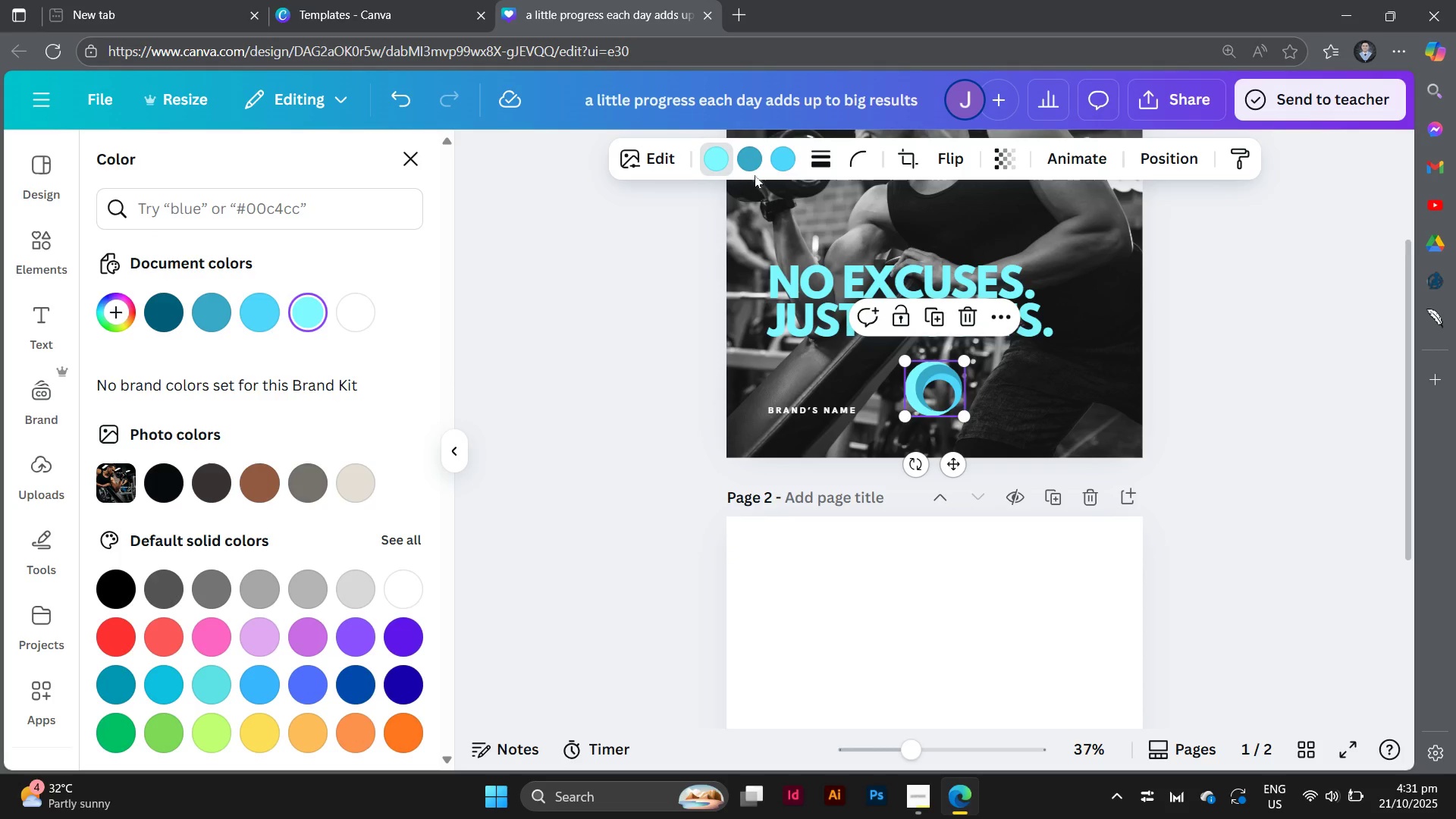 
left_click([745, 159])
 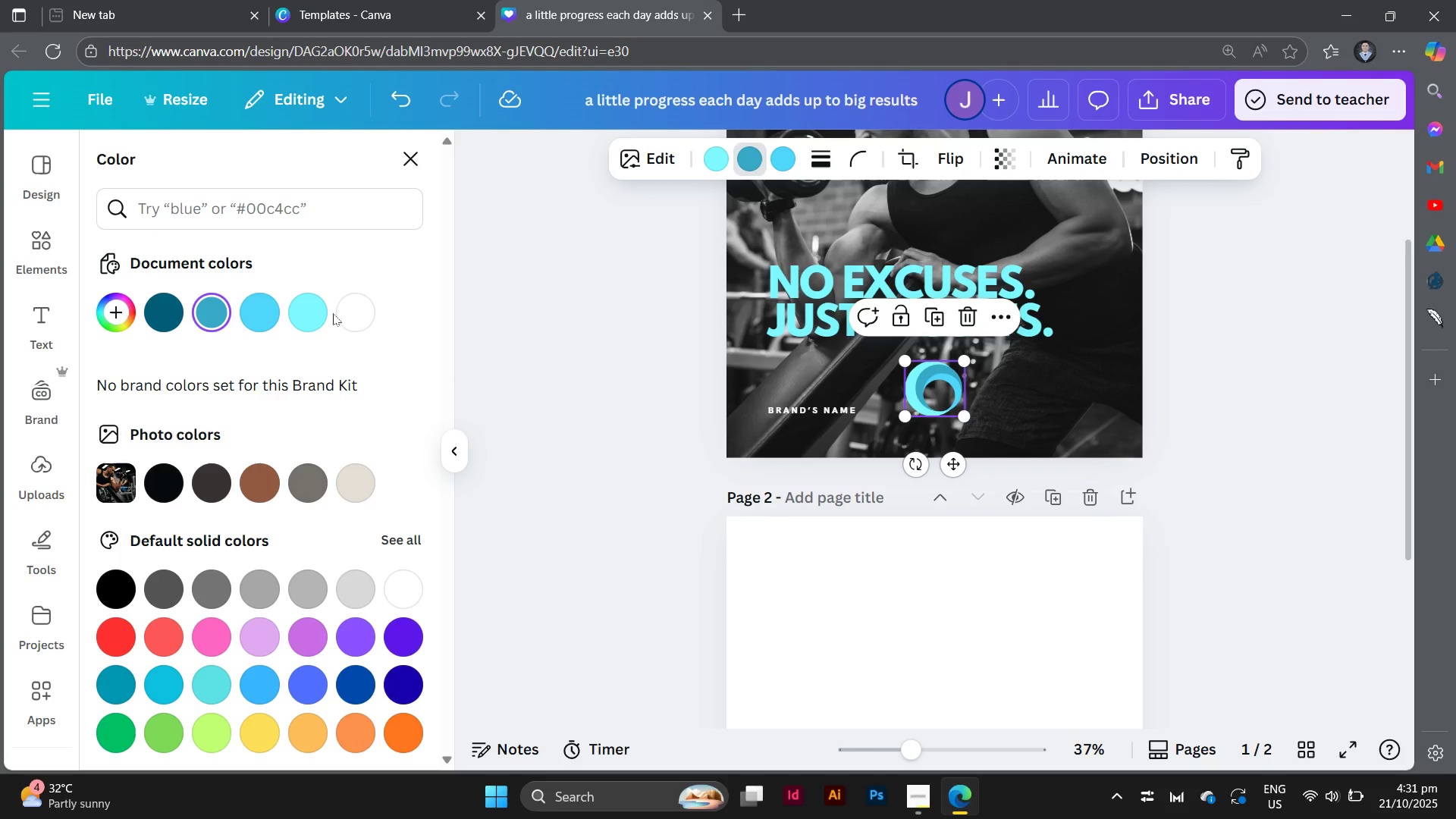 
left_click([353, 317])
 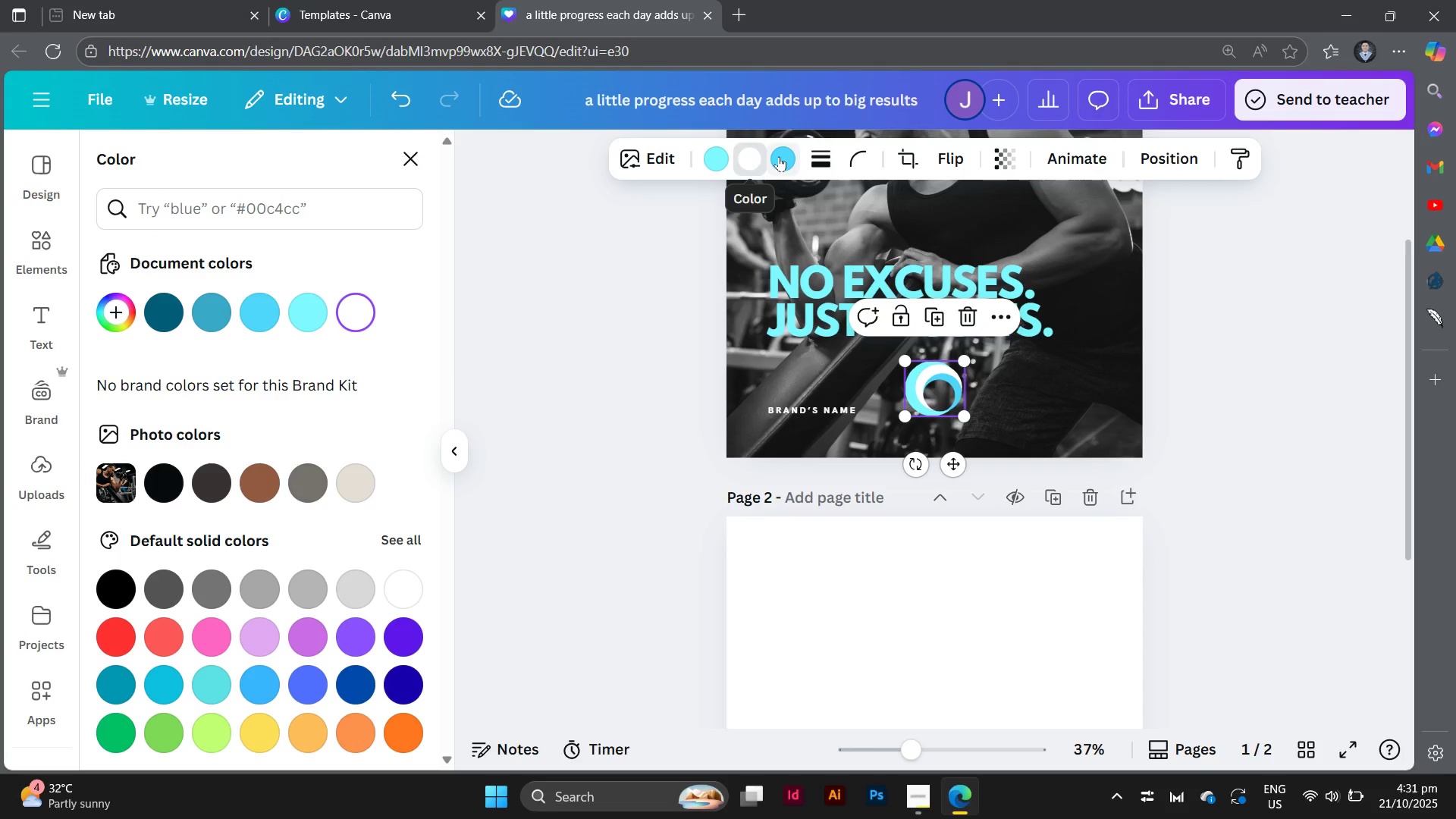 
left_click([779, 156])
 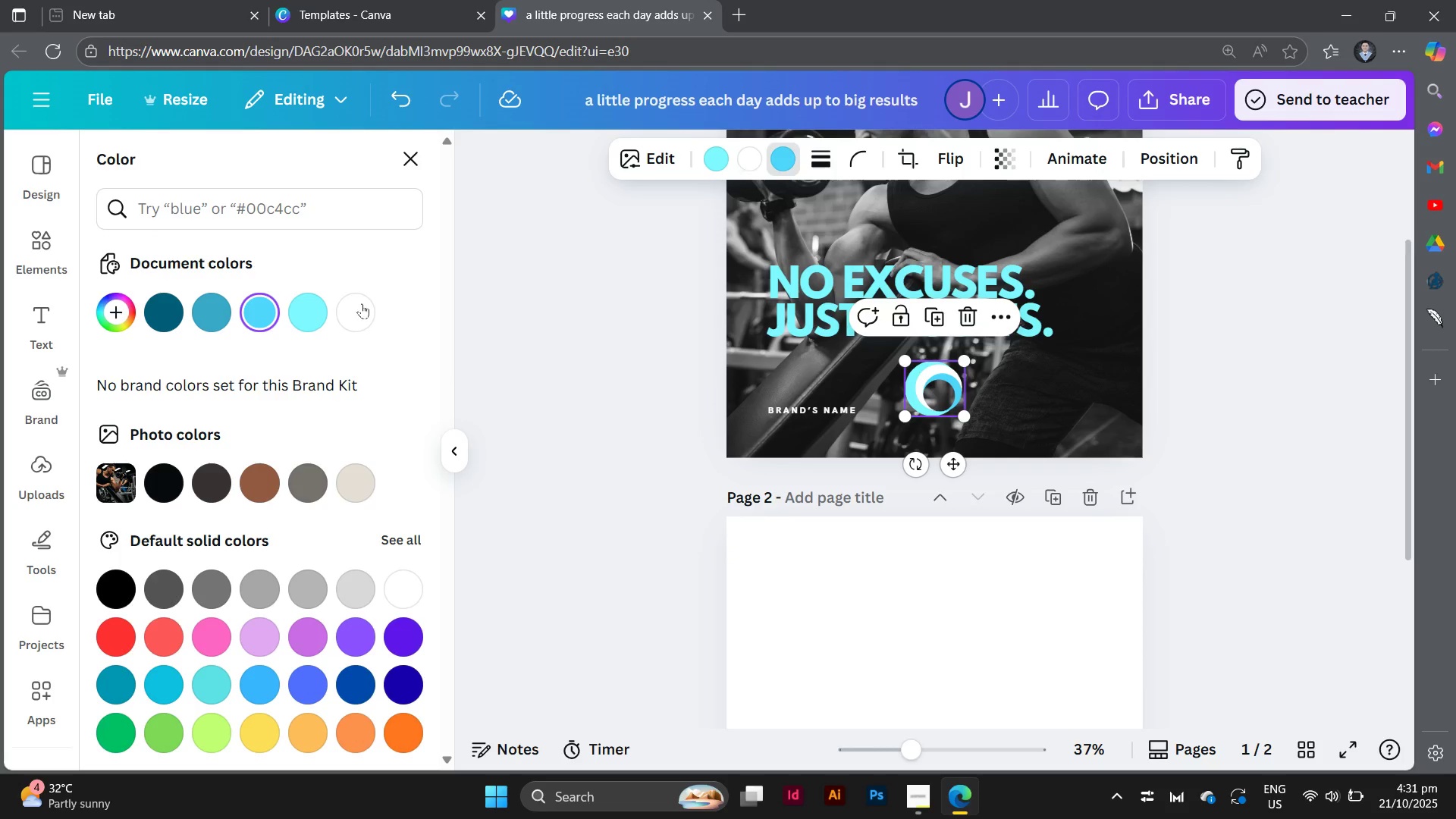 
left_click([165, 478])
 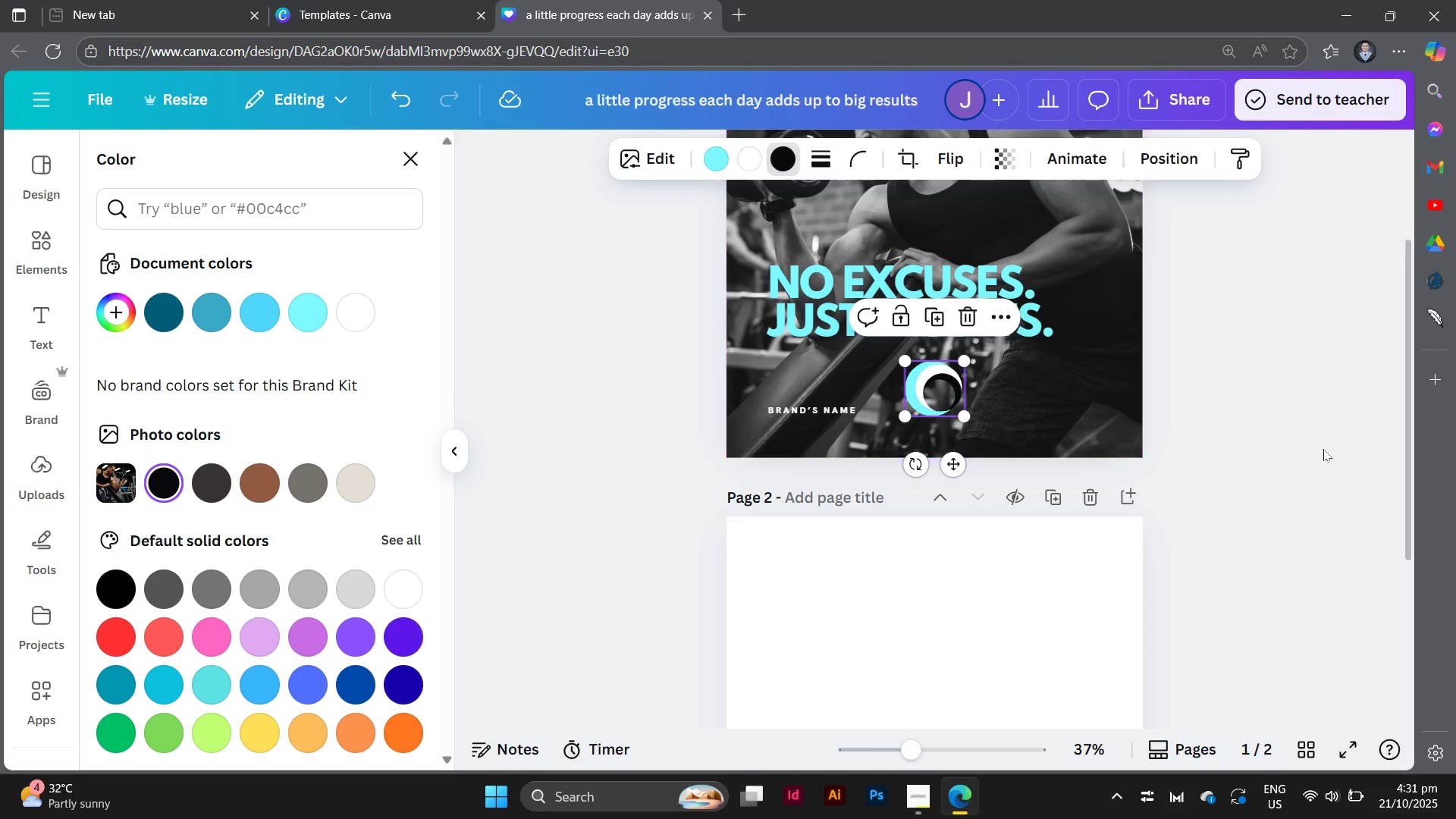 
left_click([1313, 458])
 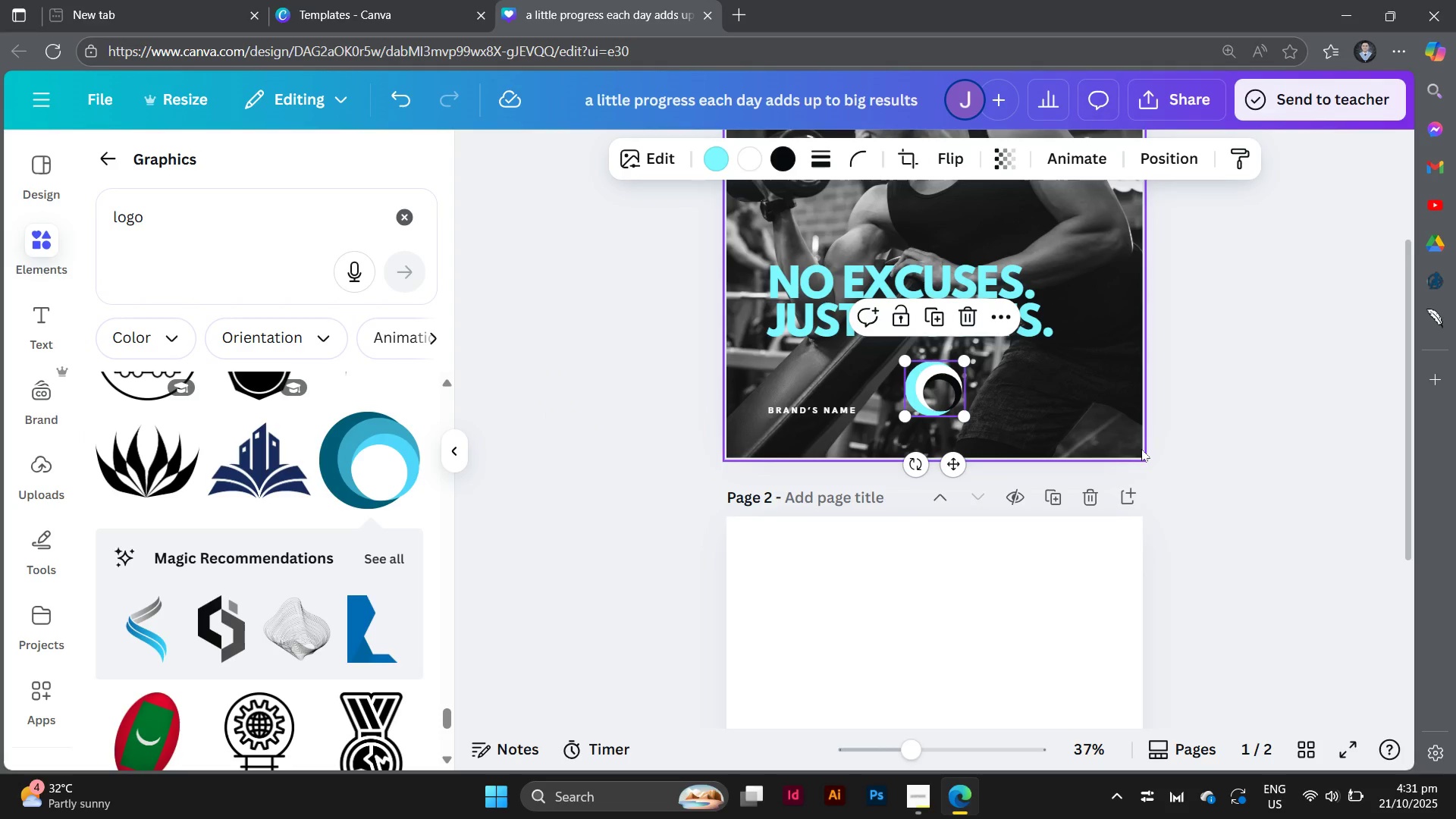 
double_click([1141, 449])
 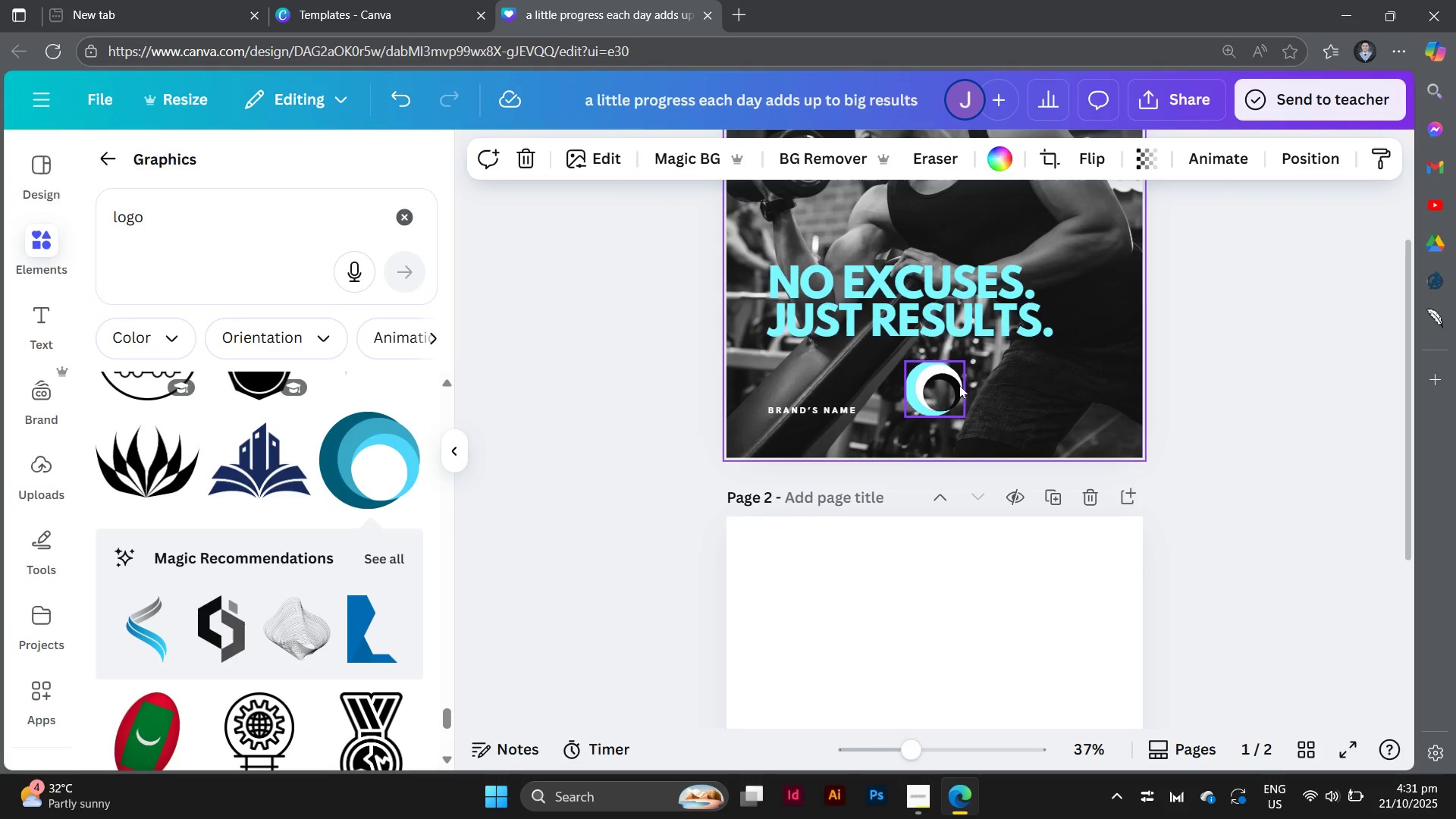 
left_click([959, 385])
 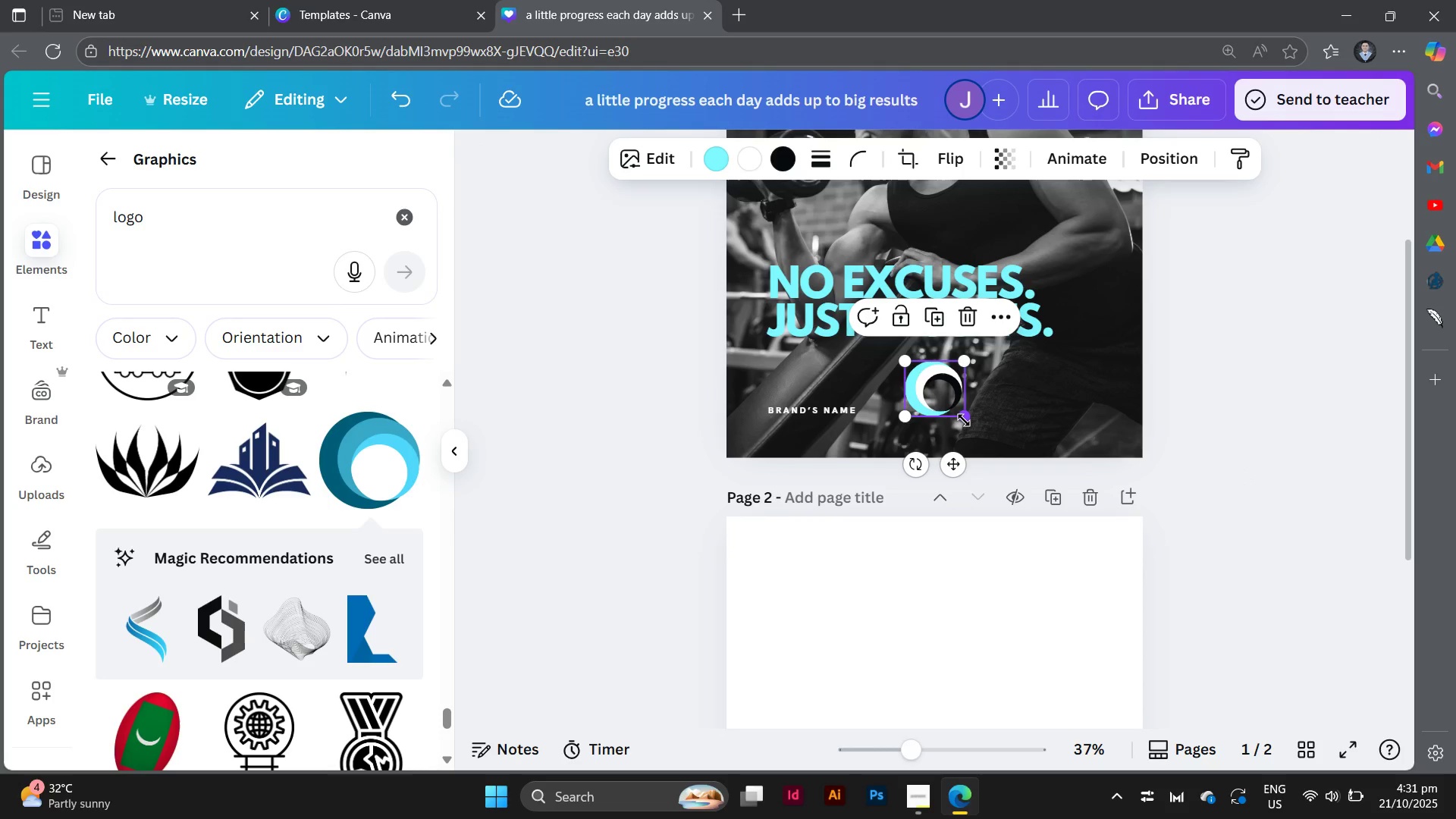 
left_click_drag(start_coordinate=[964, 420], to_coordinate=[926, 393])
 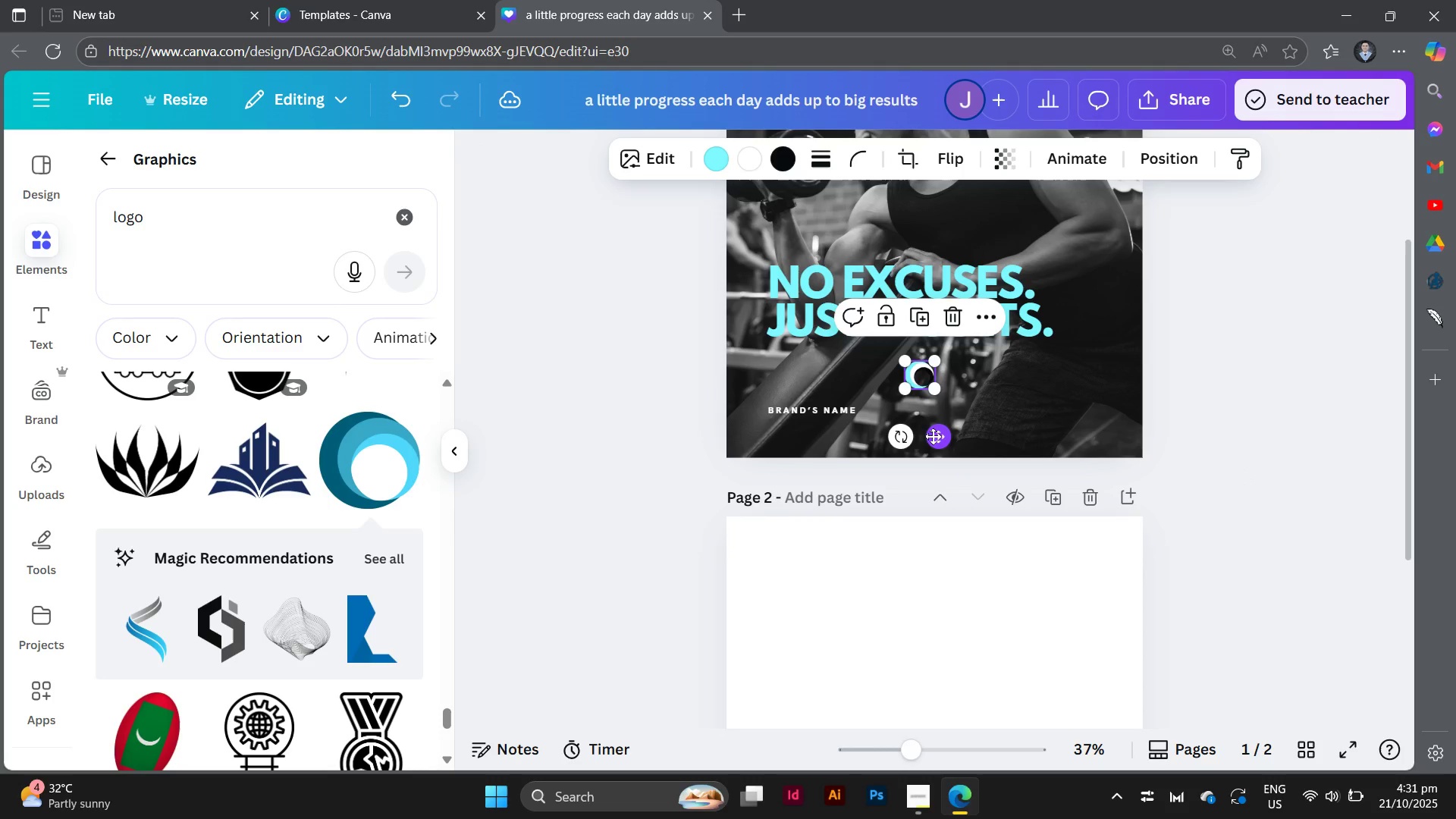 
left_click_drag(start_coordinate=[933, 436], to_coordinate=[799, 435])
 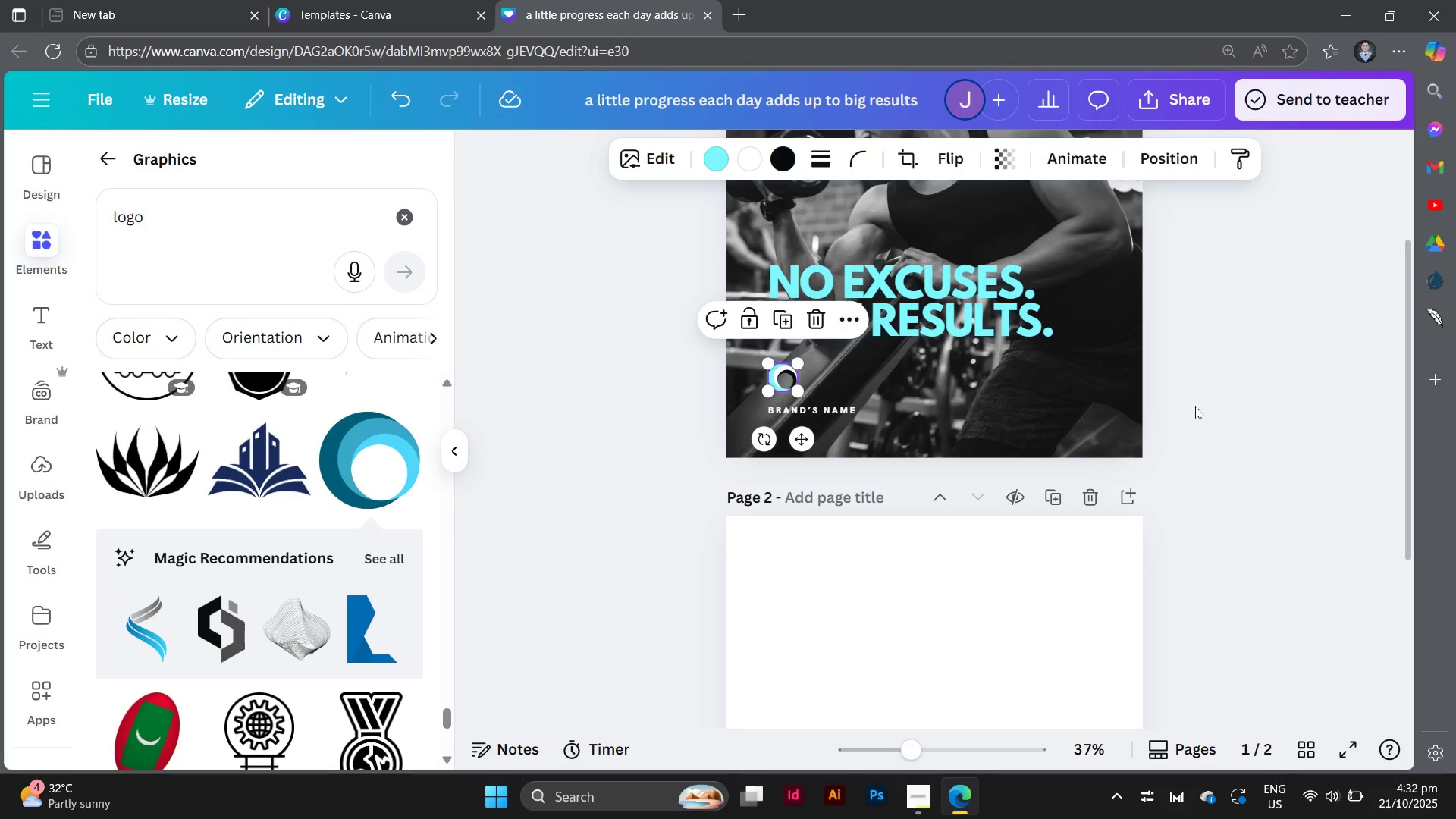 
left_click([1195, 406])
 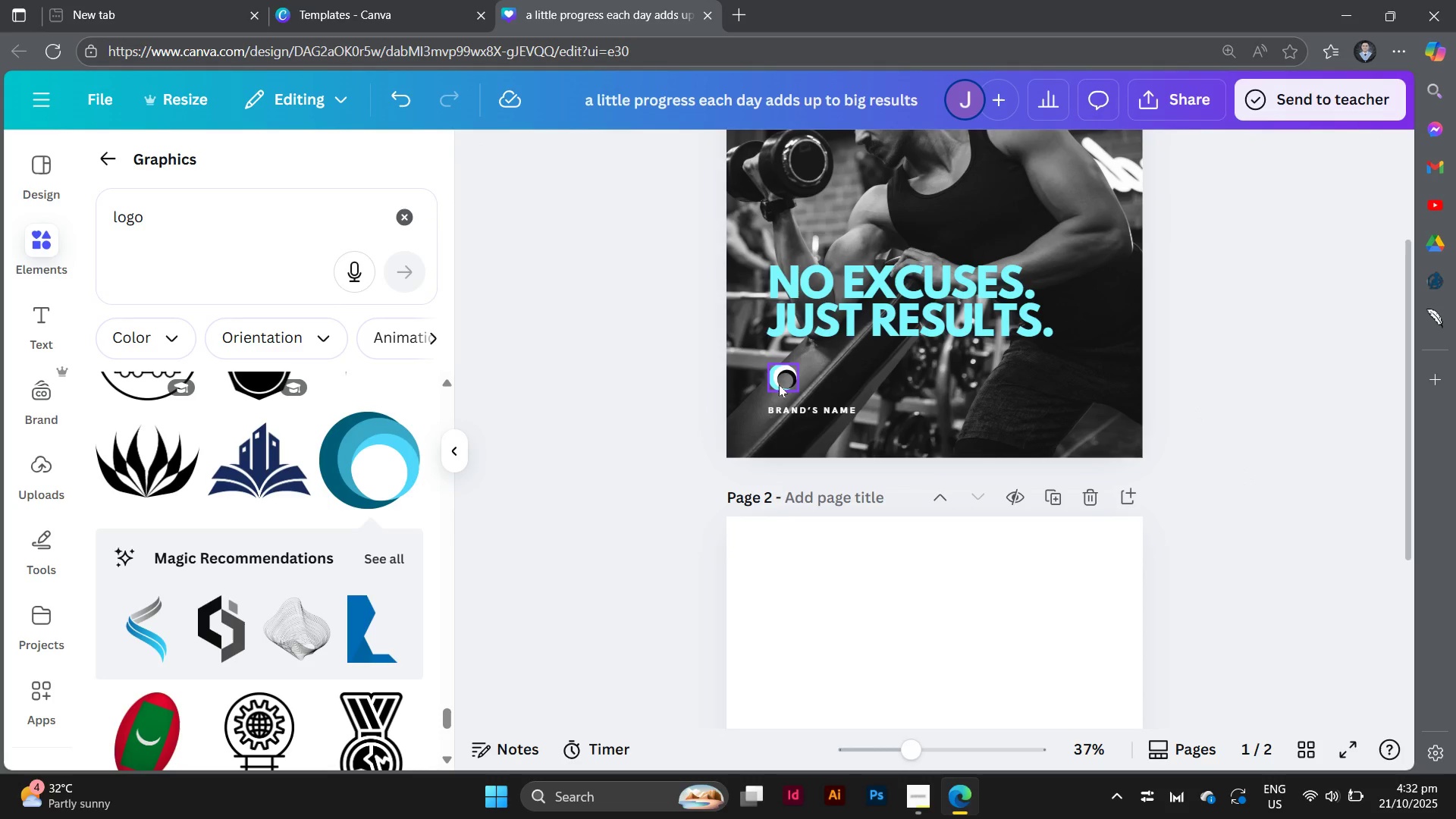 
left_click_drag(start_coordinate=[827, 413], to_coordinate=[915, 413])
 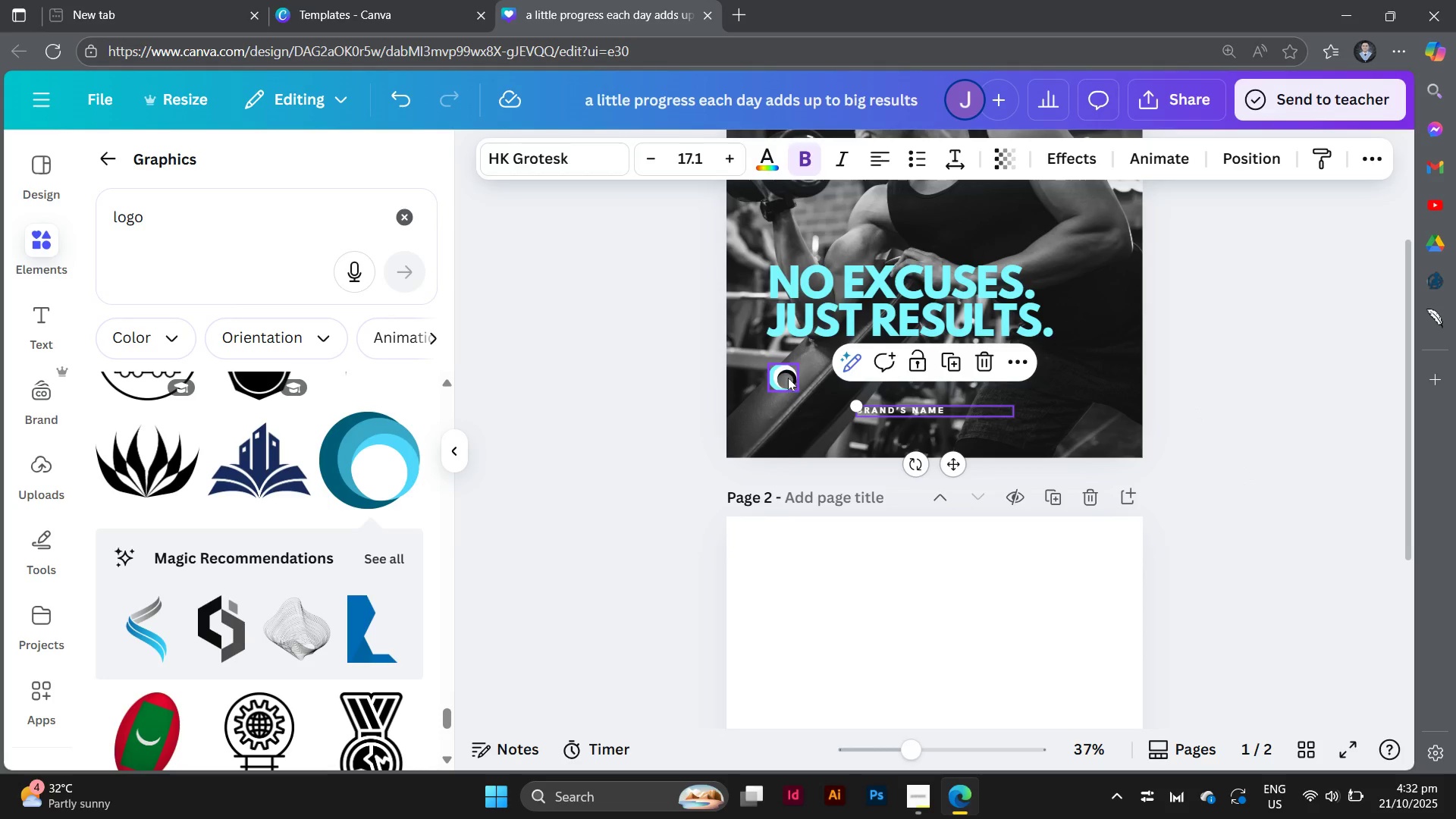 
left_click_drag(start_coordinate=[788, 378], to_coordinate=[786, 403])
 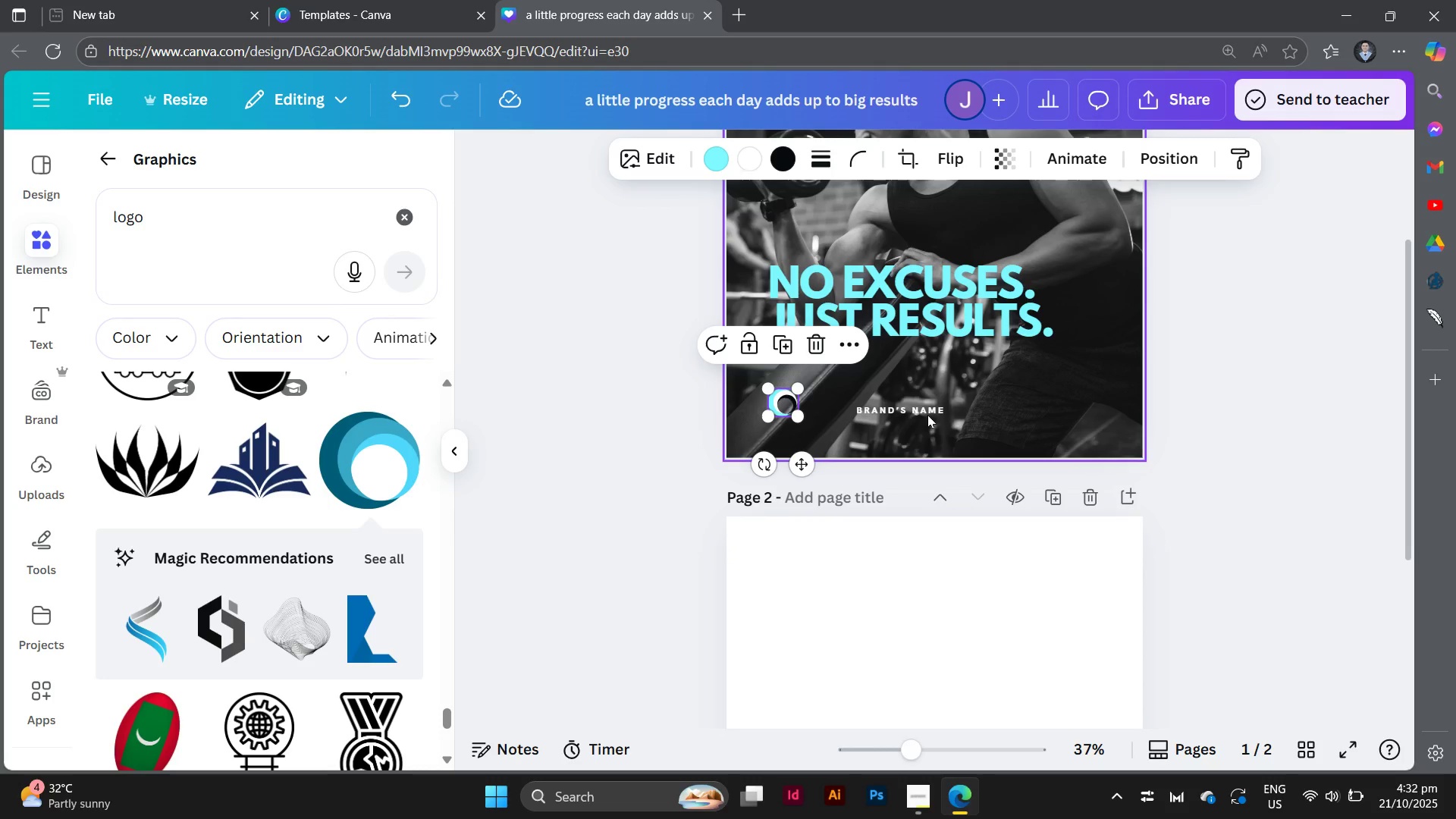 
left_click_drag(start_coordinate=[925, 406], to_coordinate=[874, 397])
 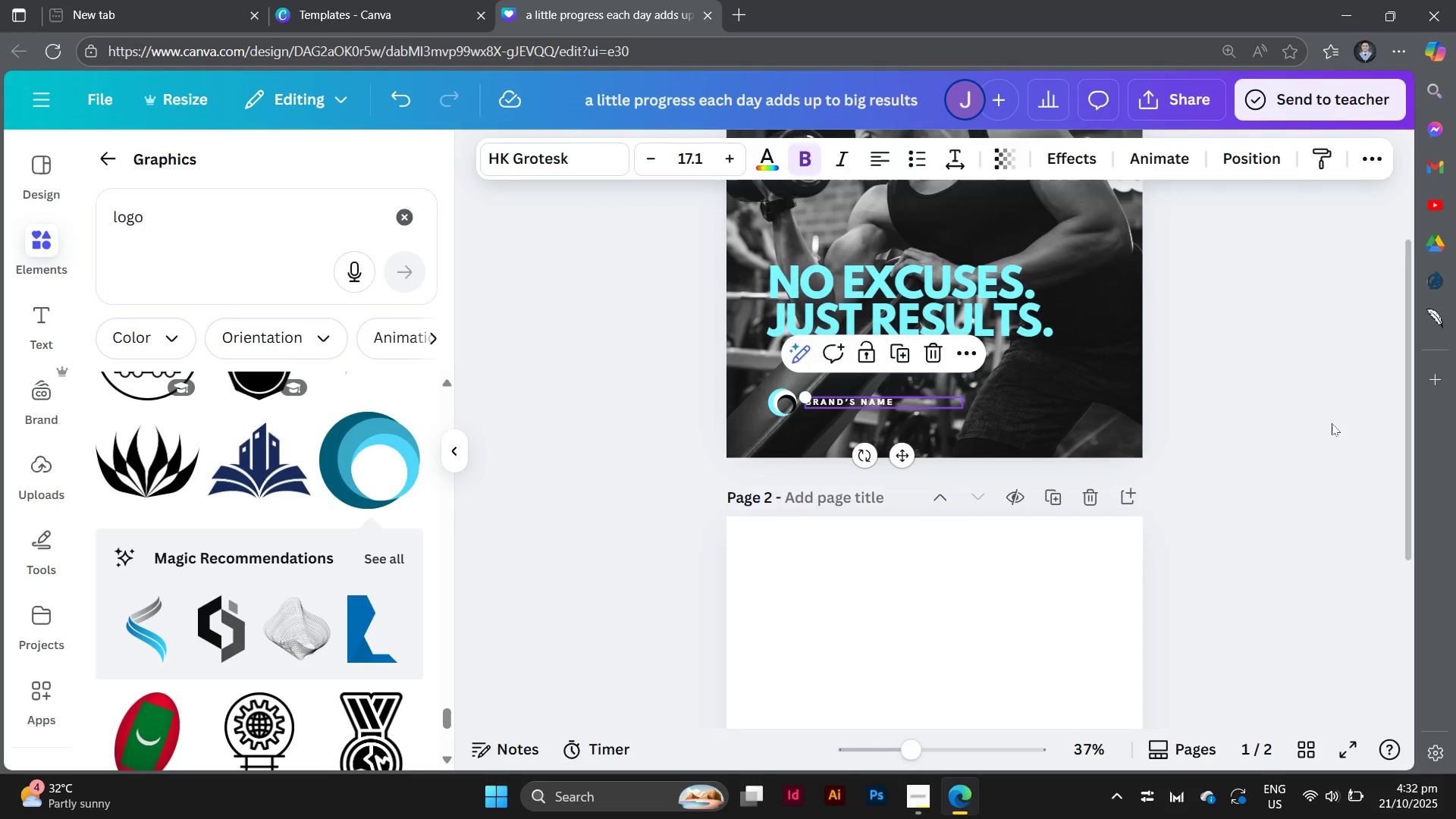 
left_click([1332, 423])
 